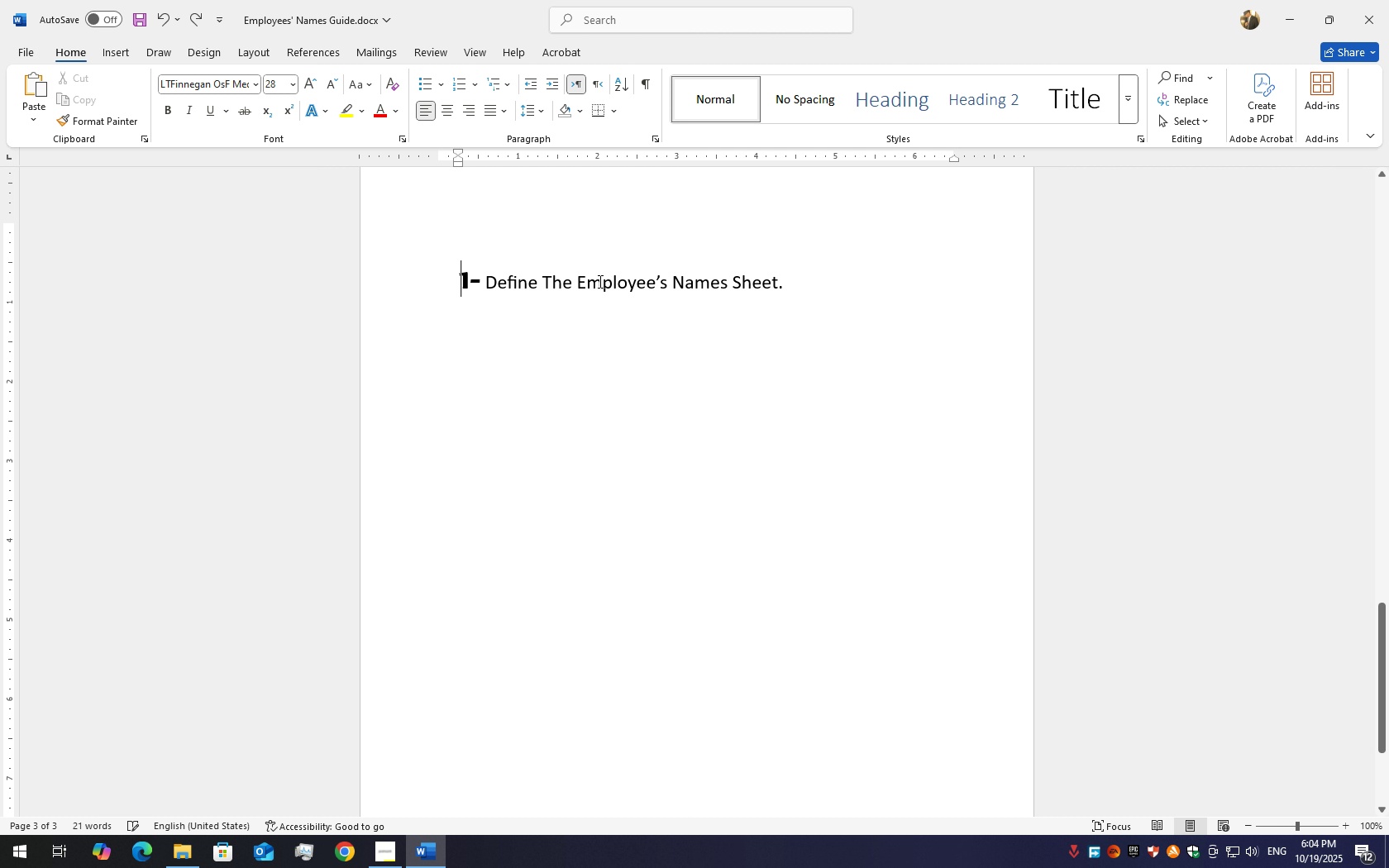 
key(Control+Z)
 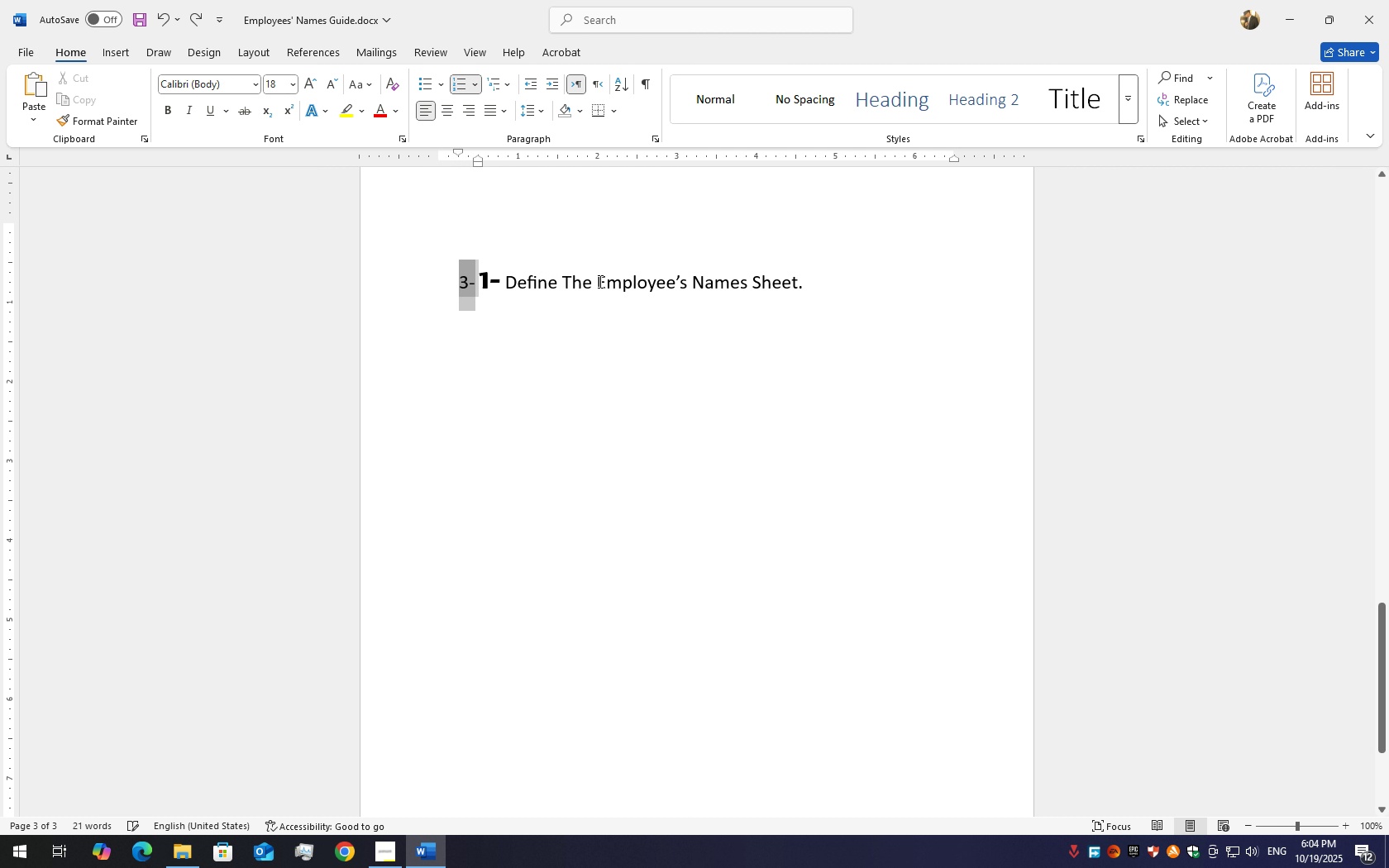 
key(Control+Z)
 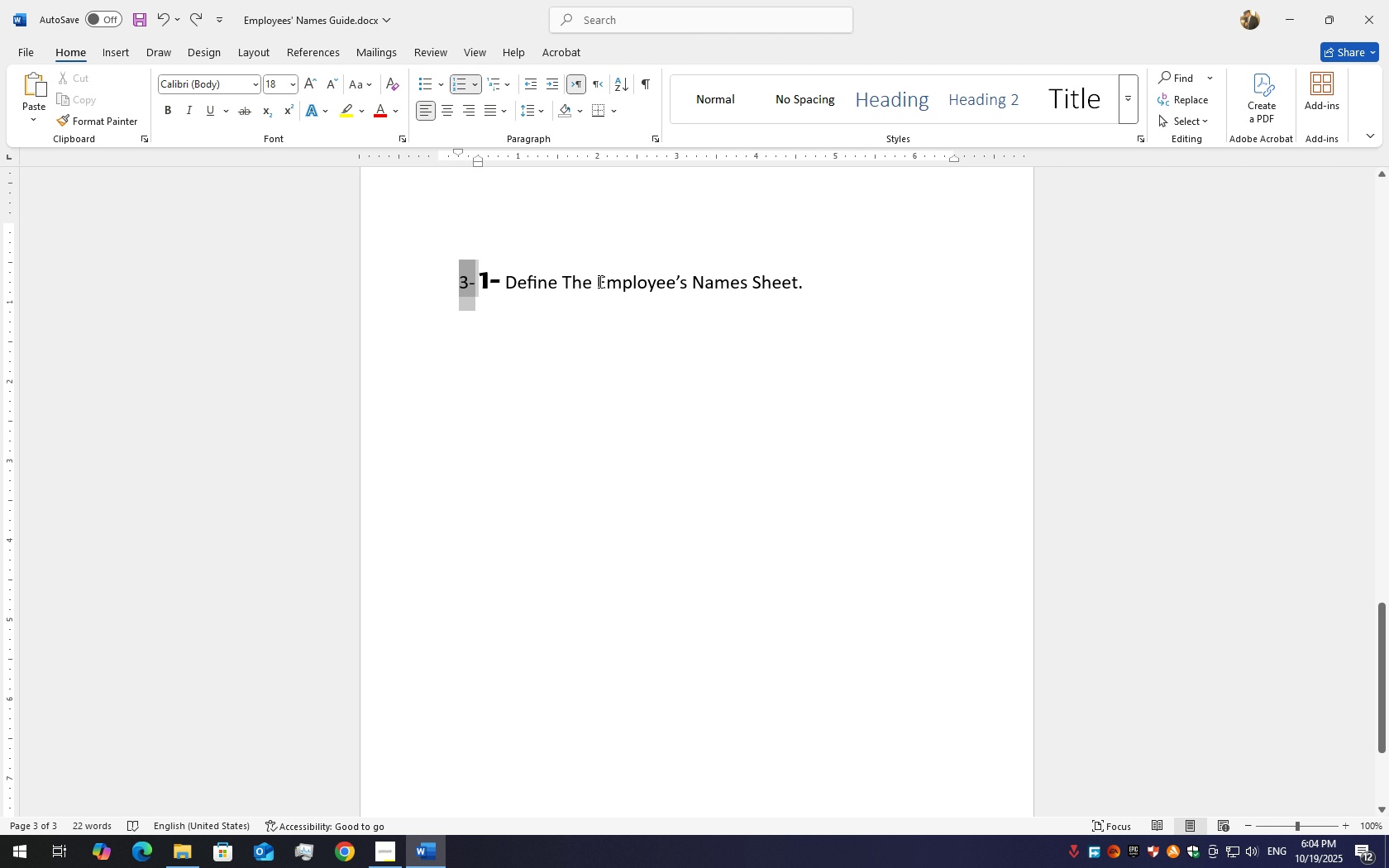 
key(Control+Z)
 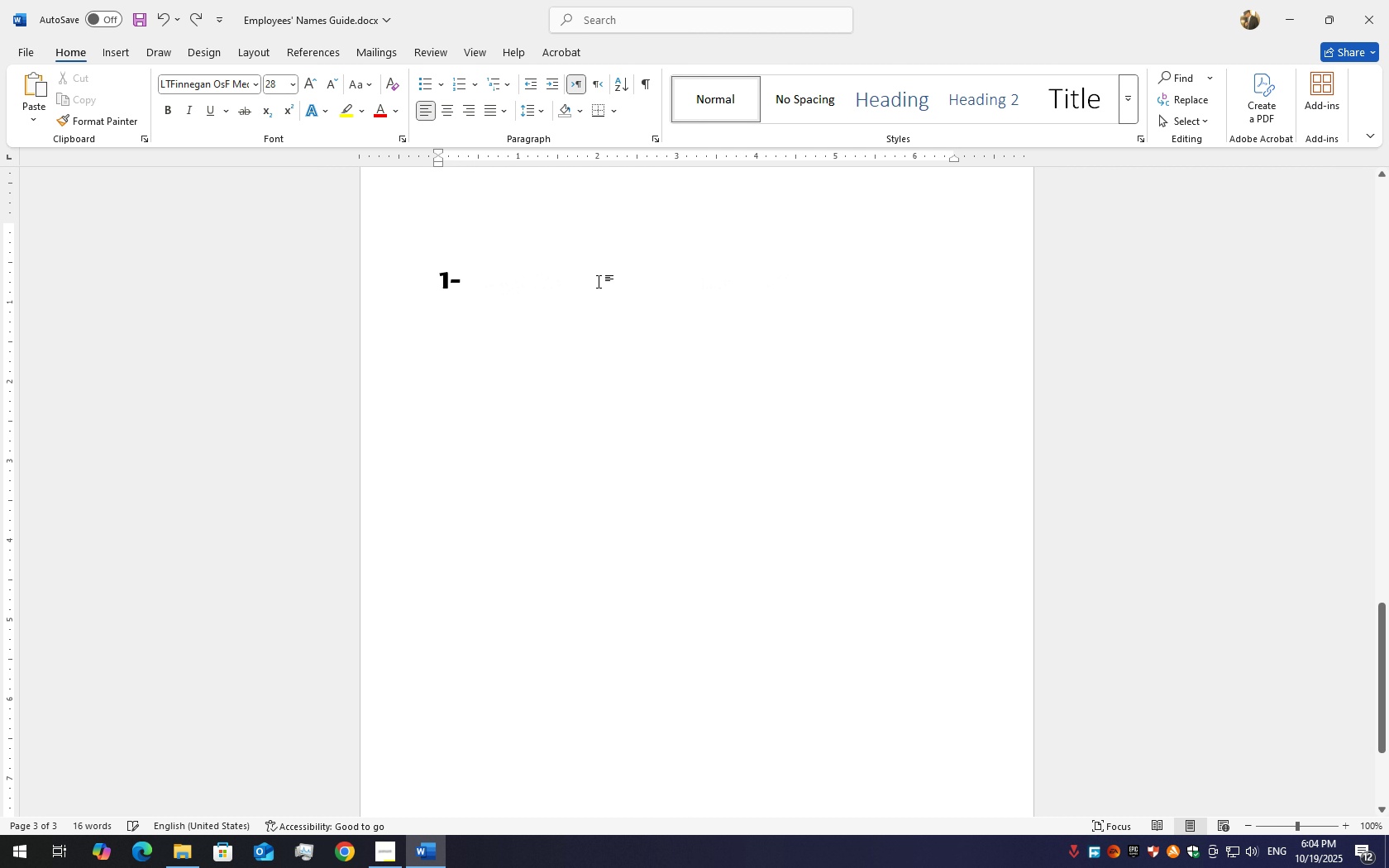 
key(Control+V)
 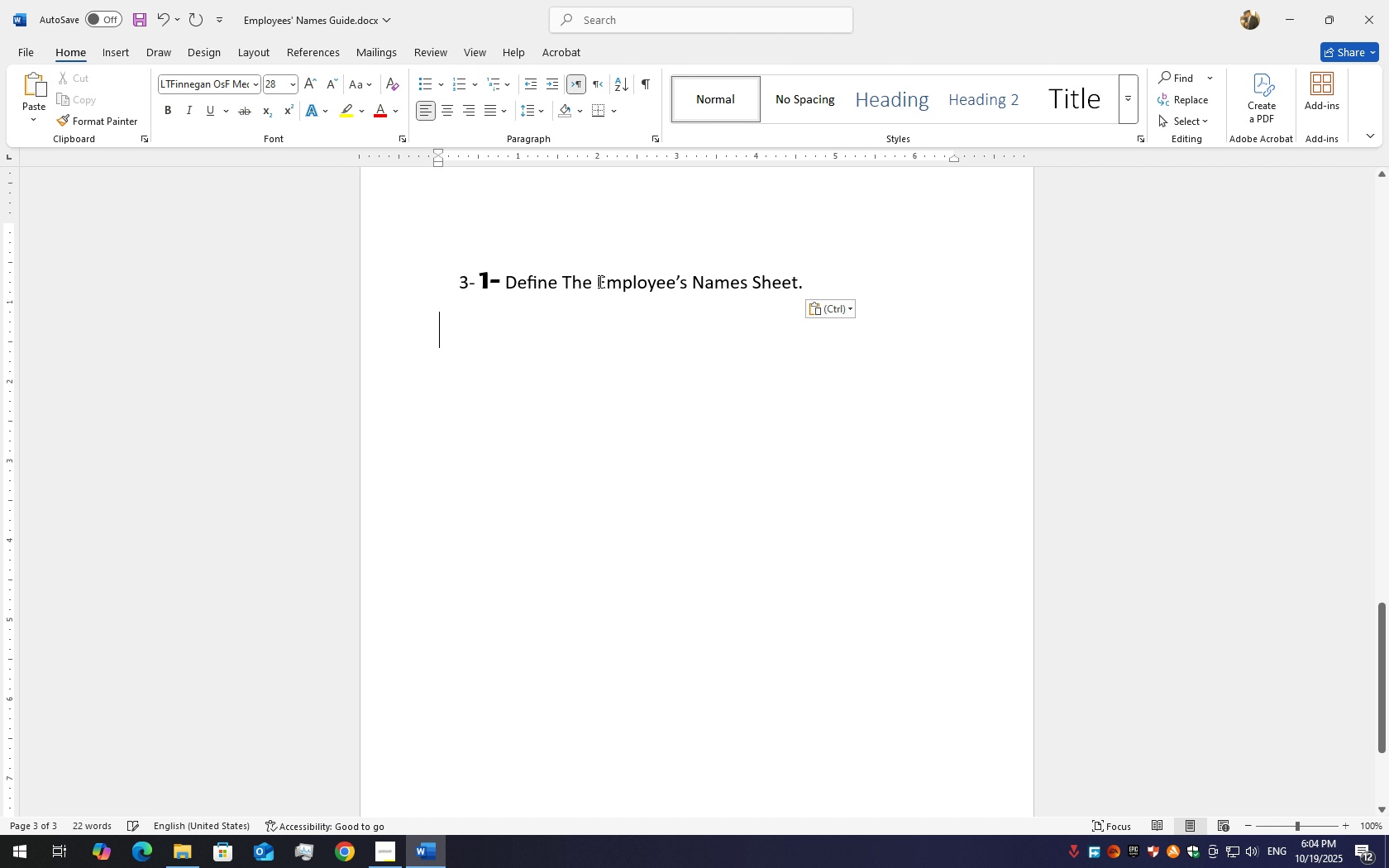 
key(Control+ControlLeft)
 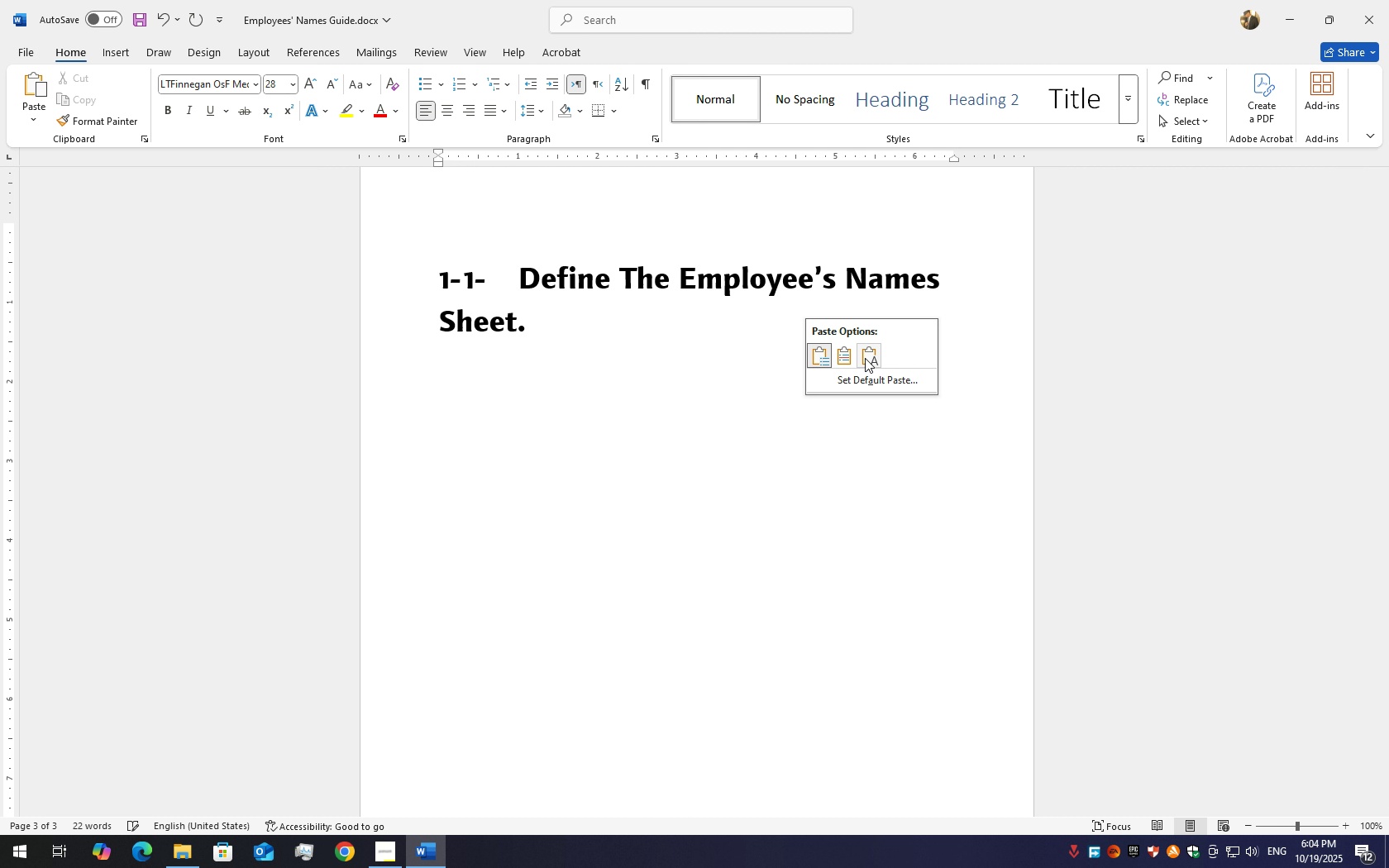 
left_click([865, 358])
 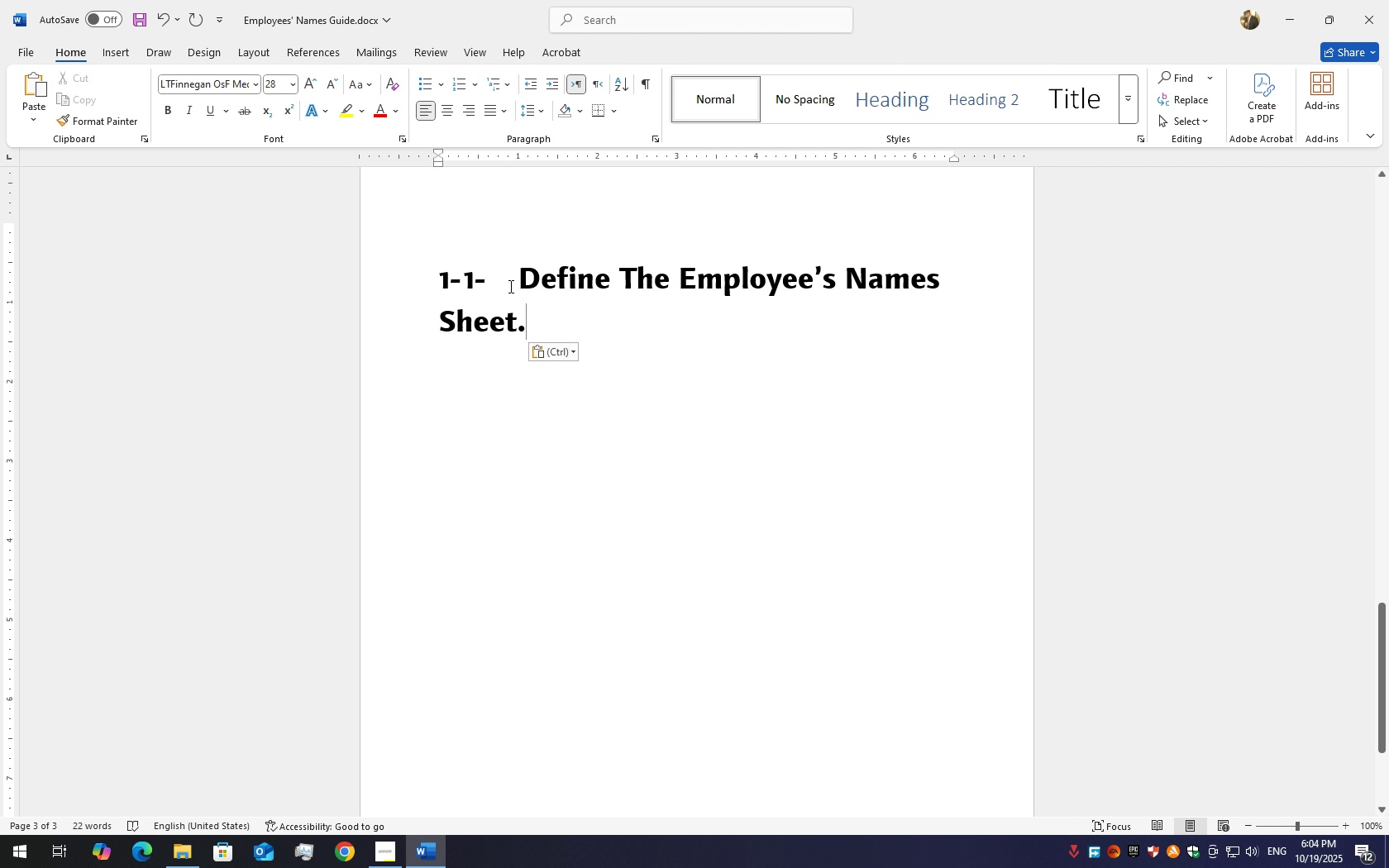 
left_click([513, 286])
 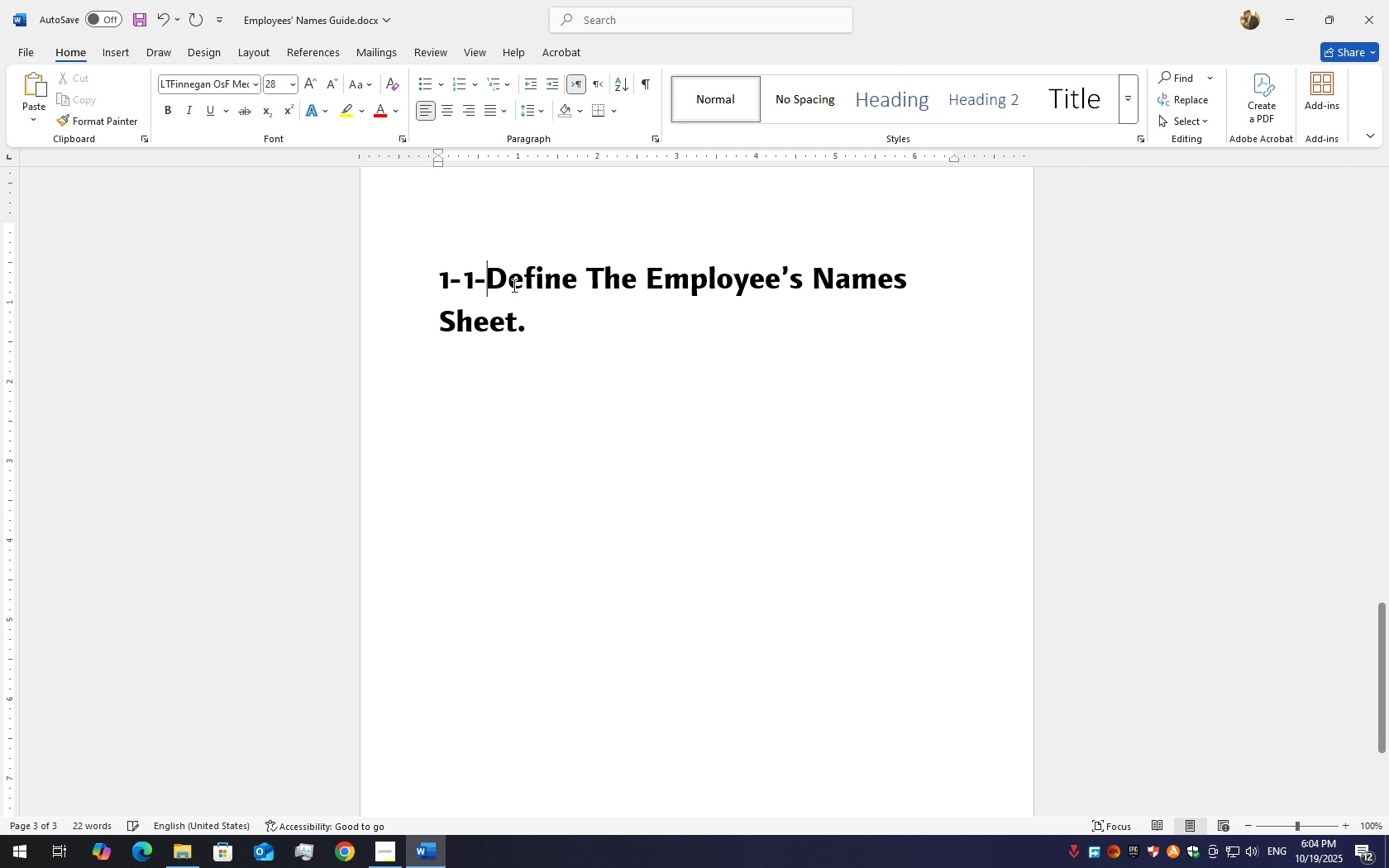 
key(Backspace)
 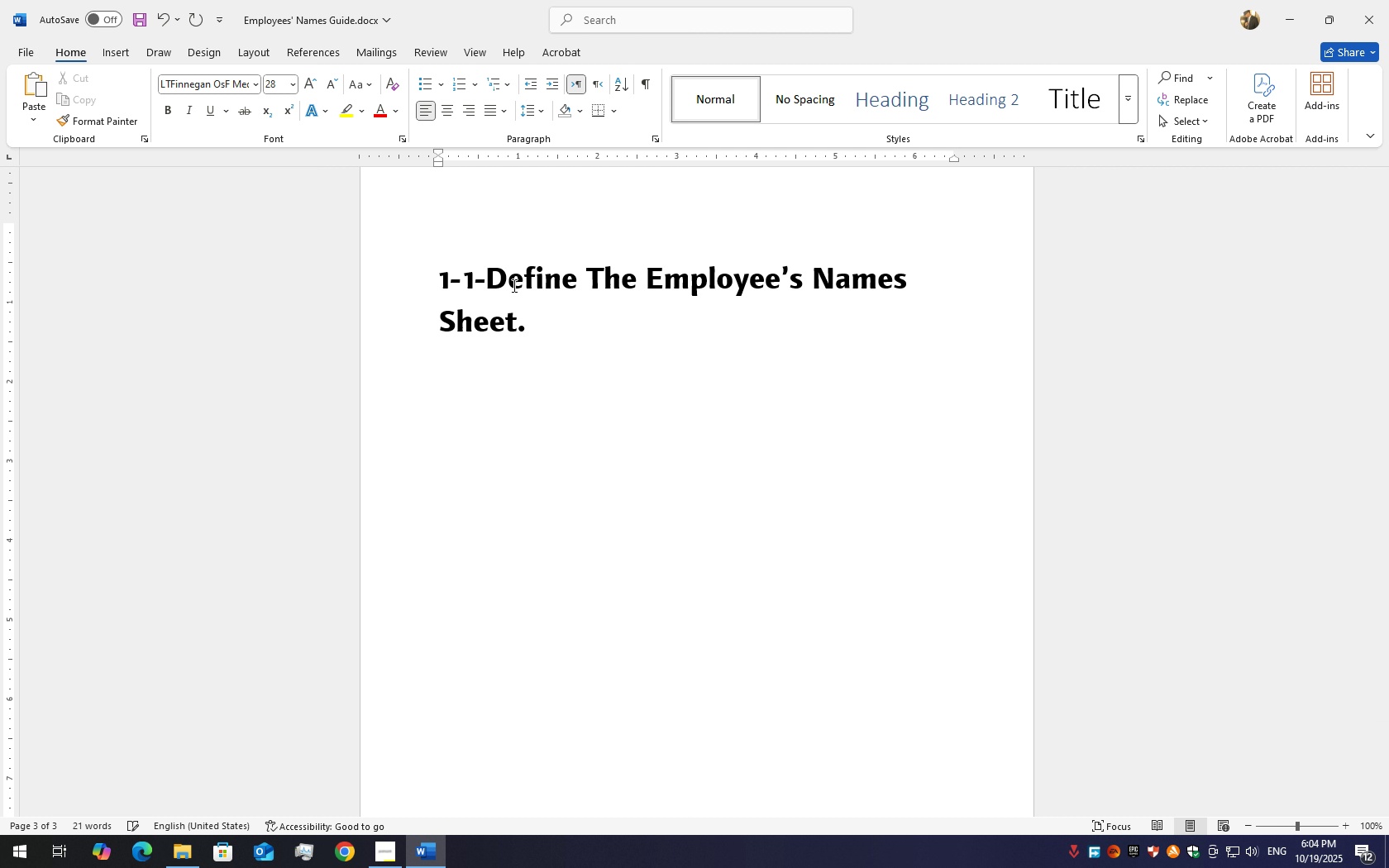 
key(Backspace)
 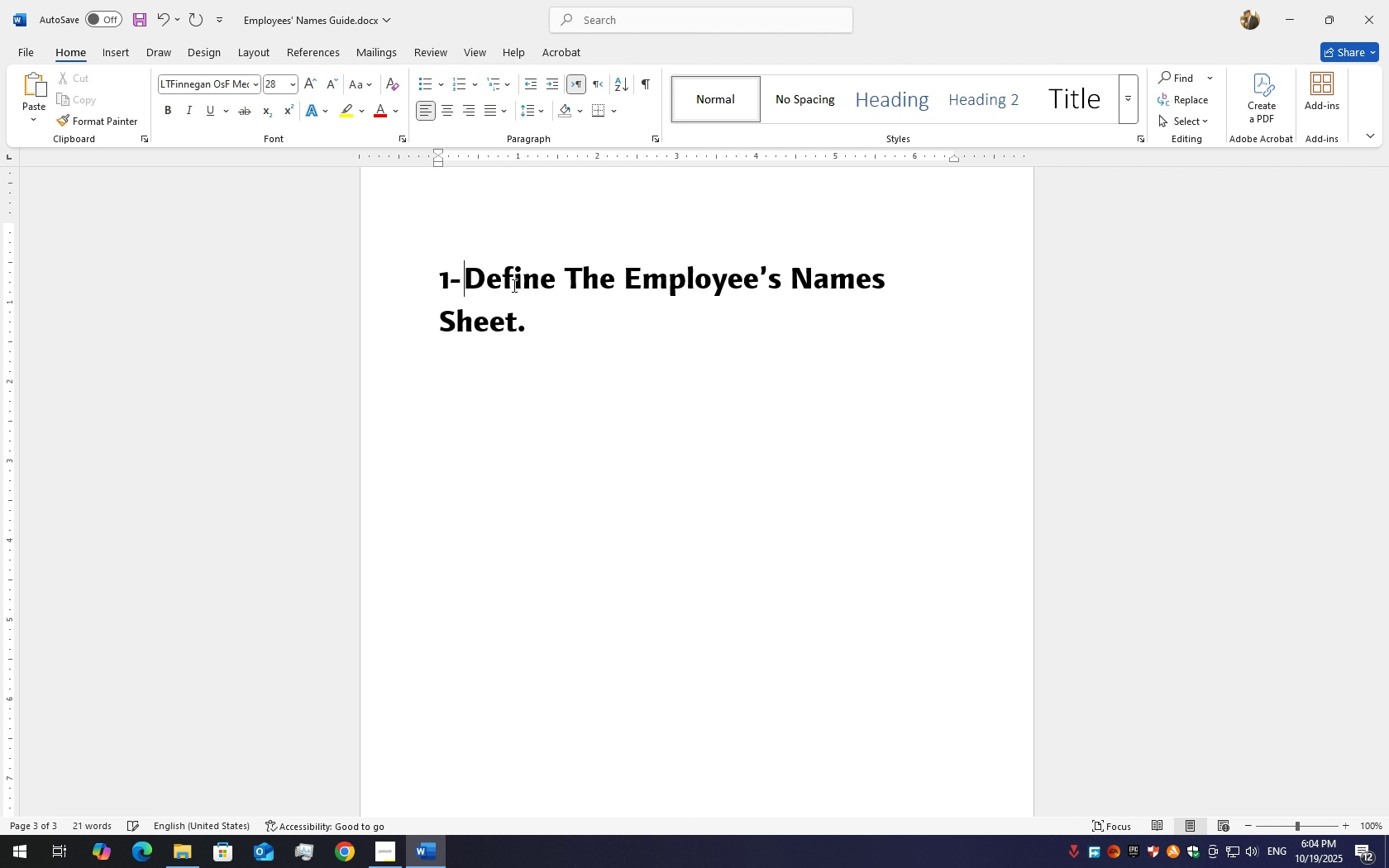 
key(Backspace)
 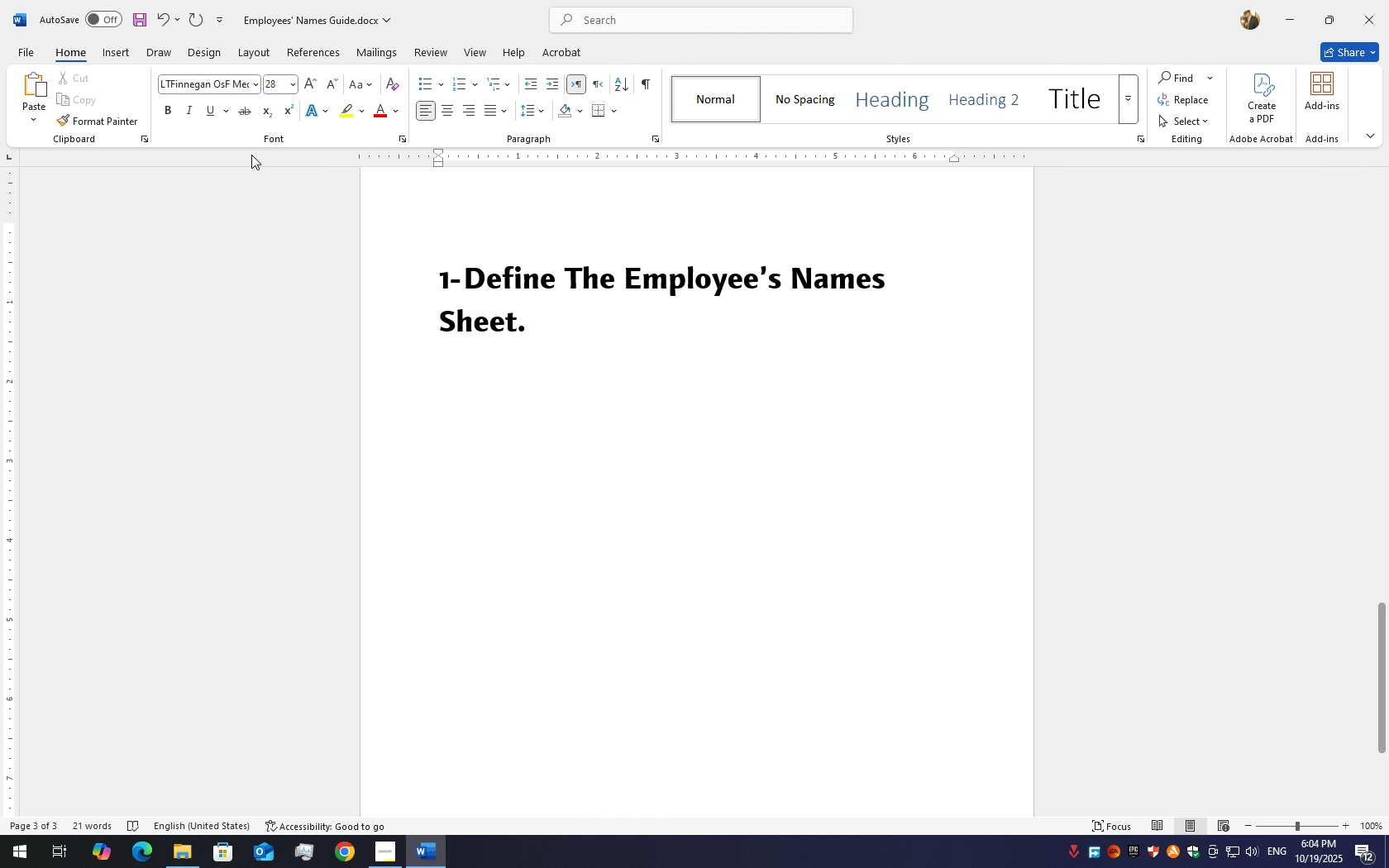 
wait(5.15)
 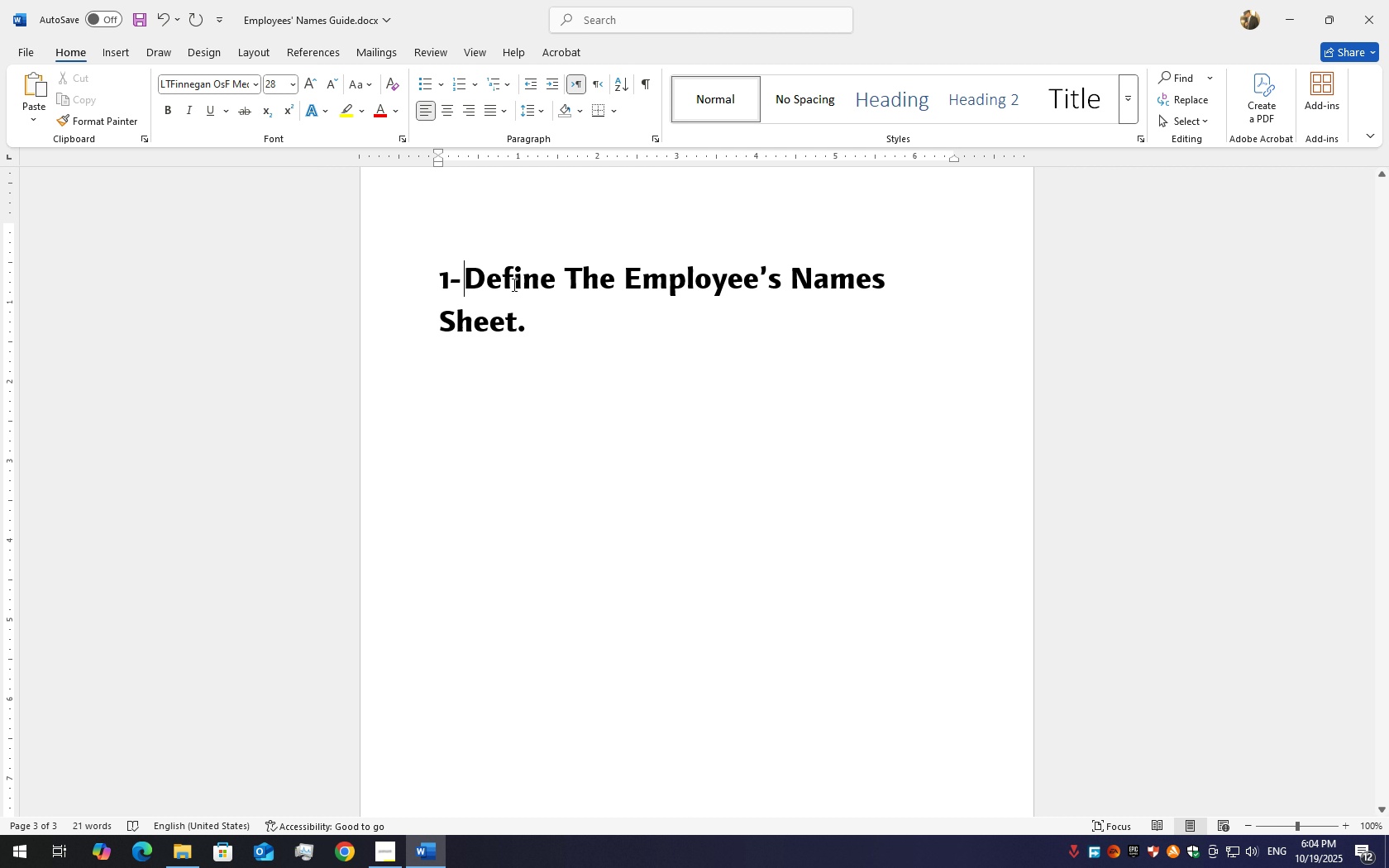 
left_click([427, 270])
 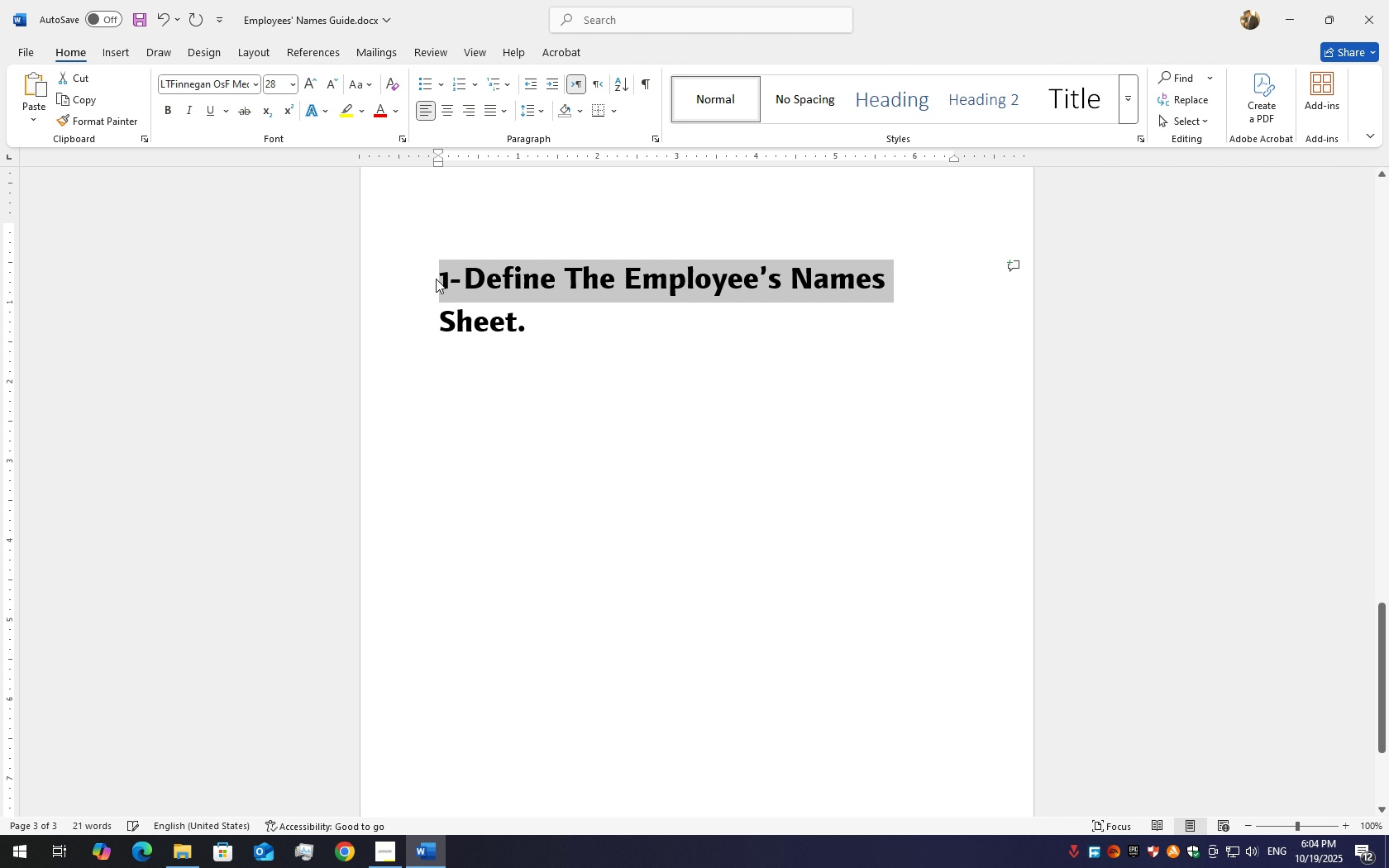 
left_click([436, 279])
 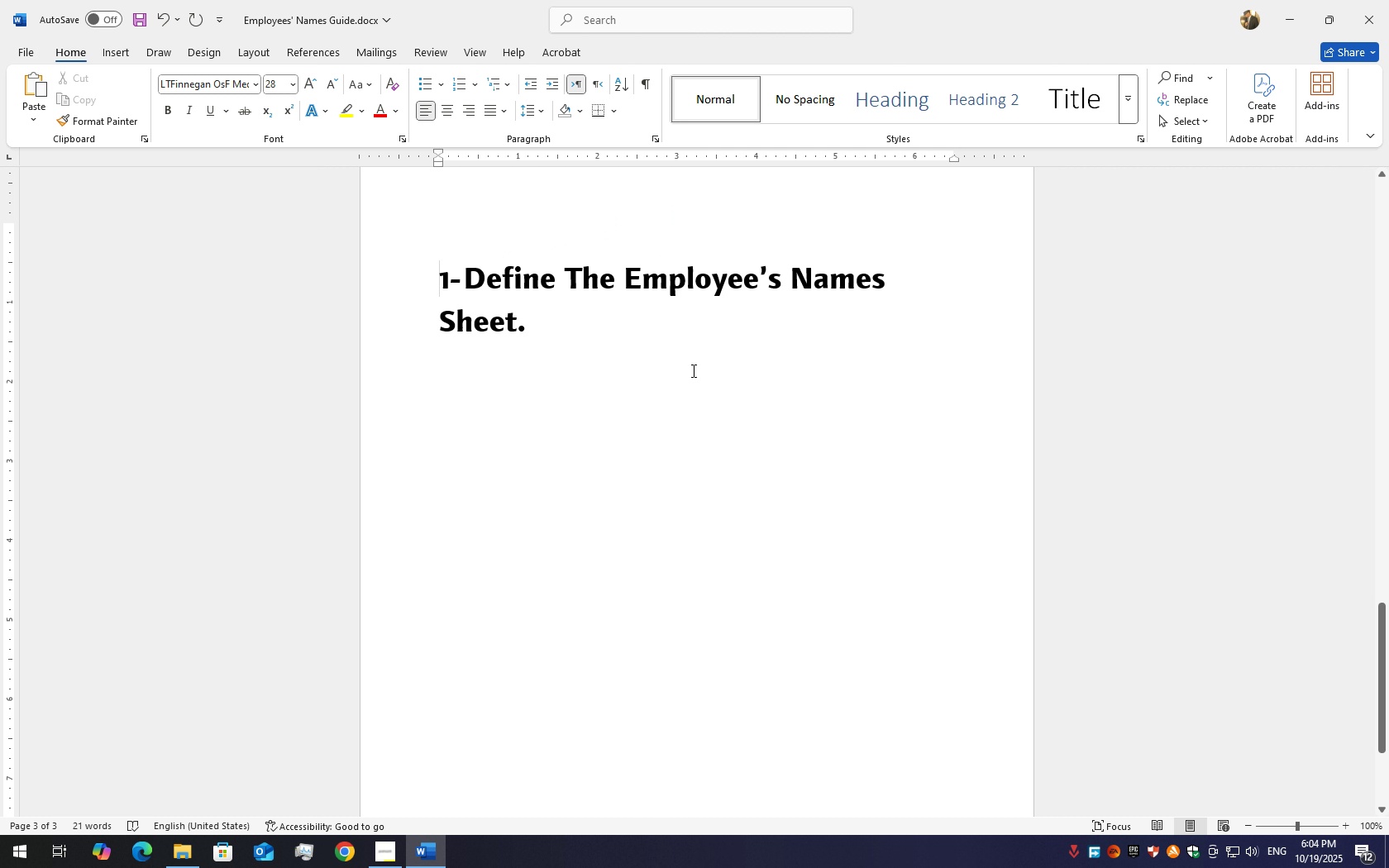 
left_click([691, 370])
 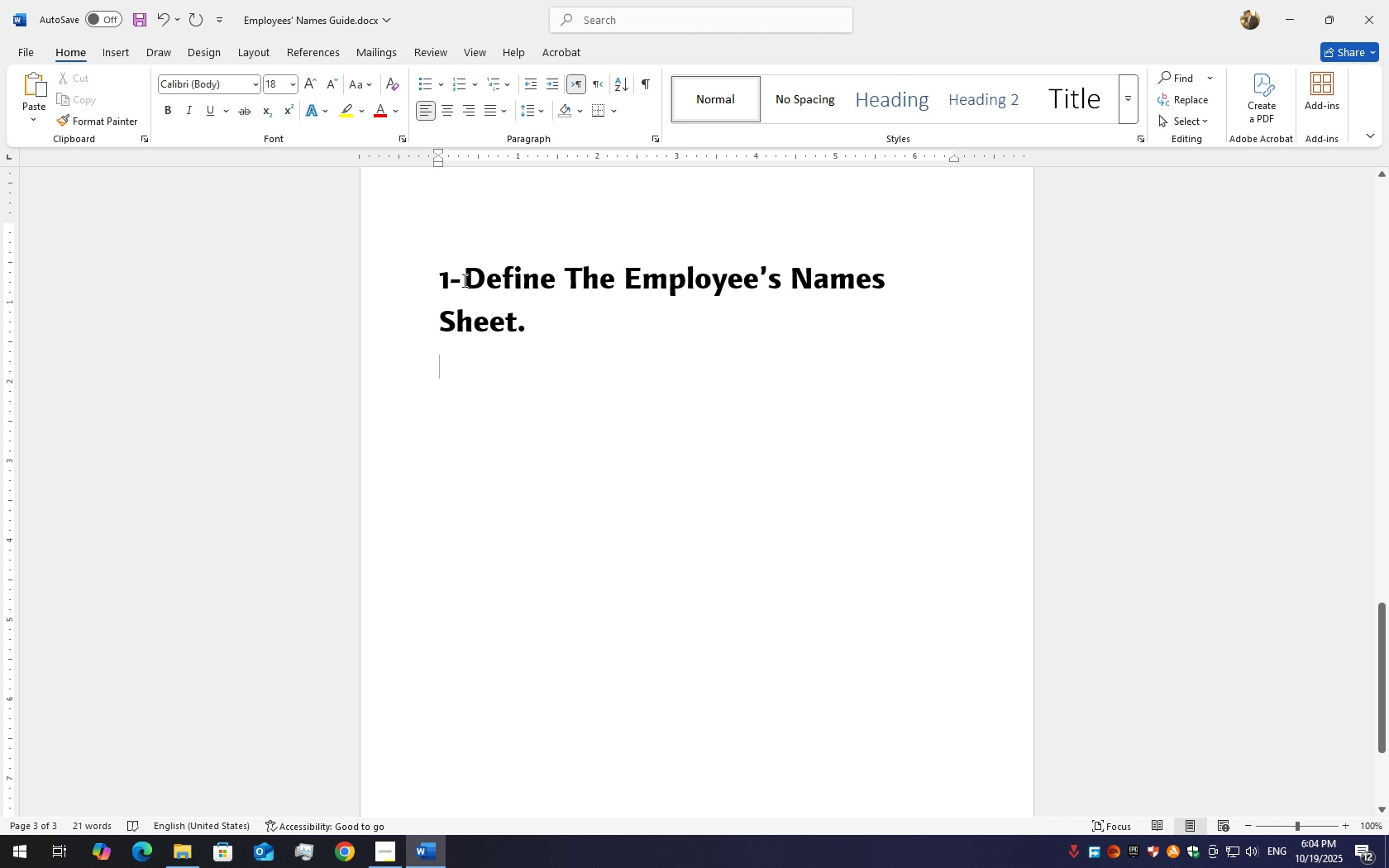 
left_click([463, 280])
 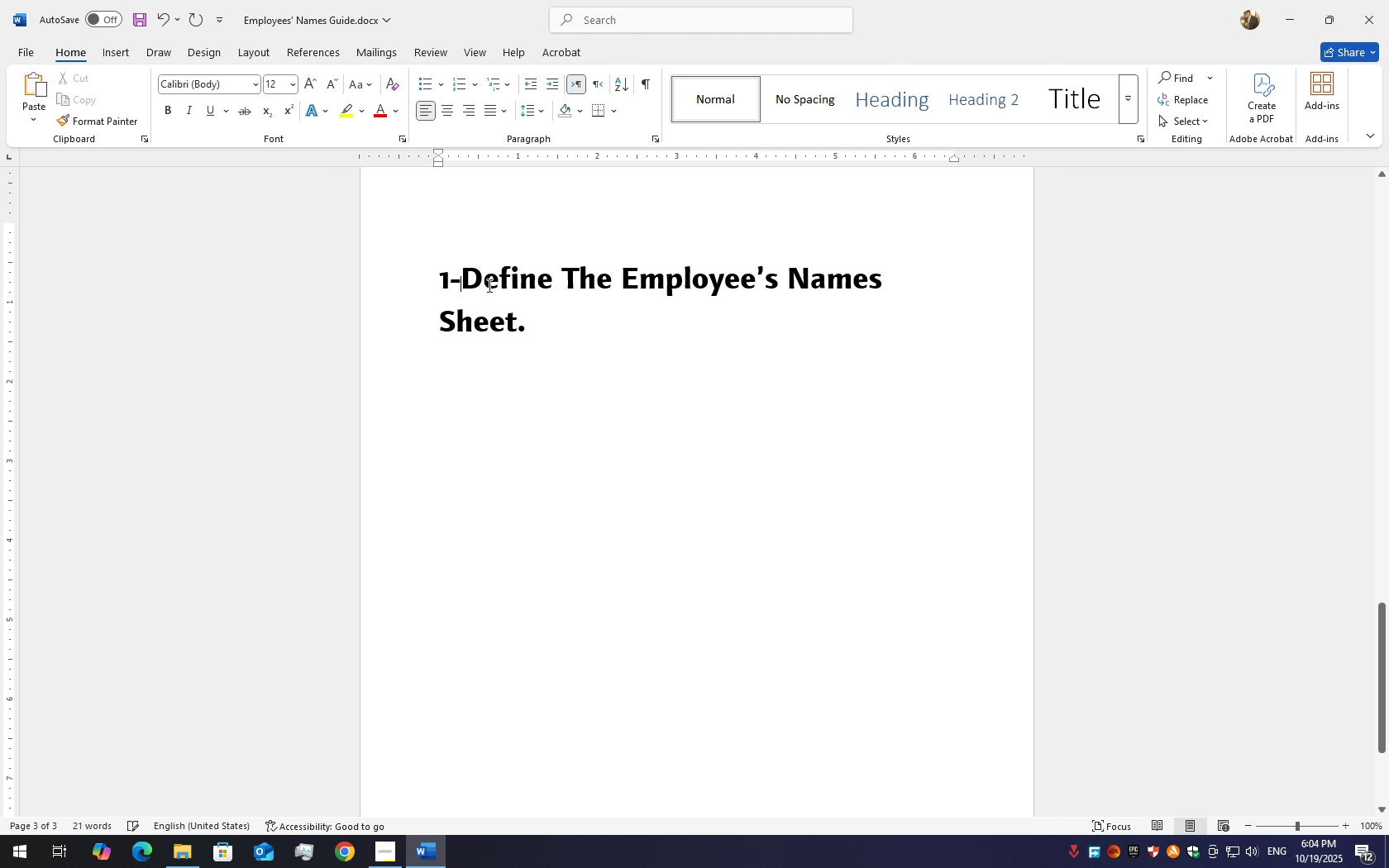 
key(Backspace)
 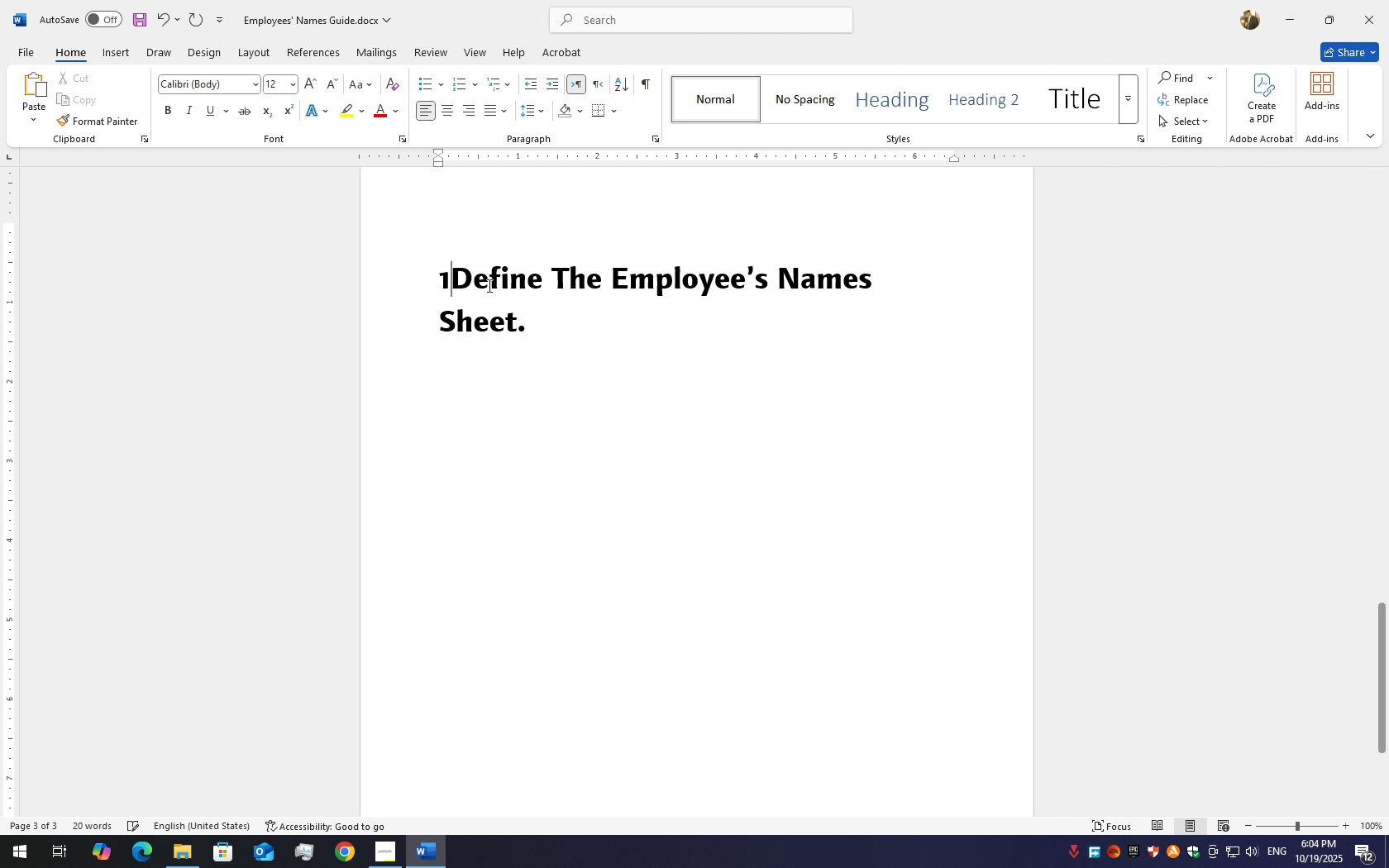 
key(Backspace)
 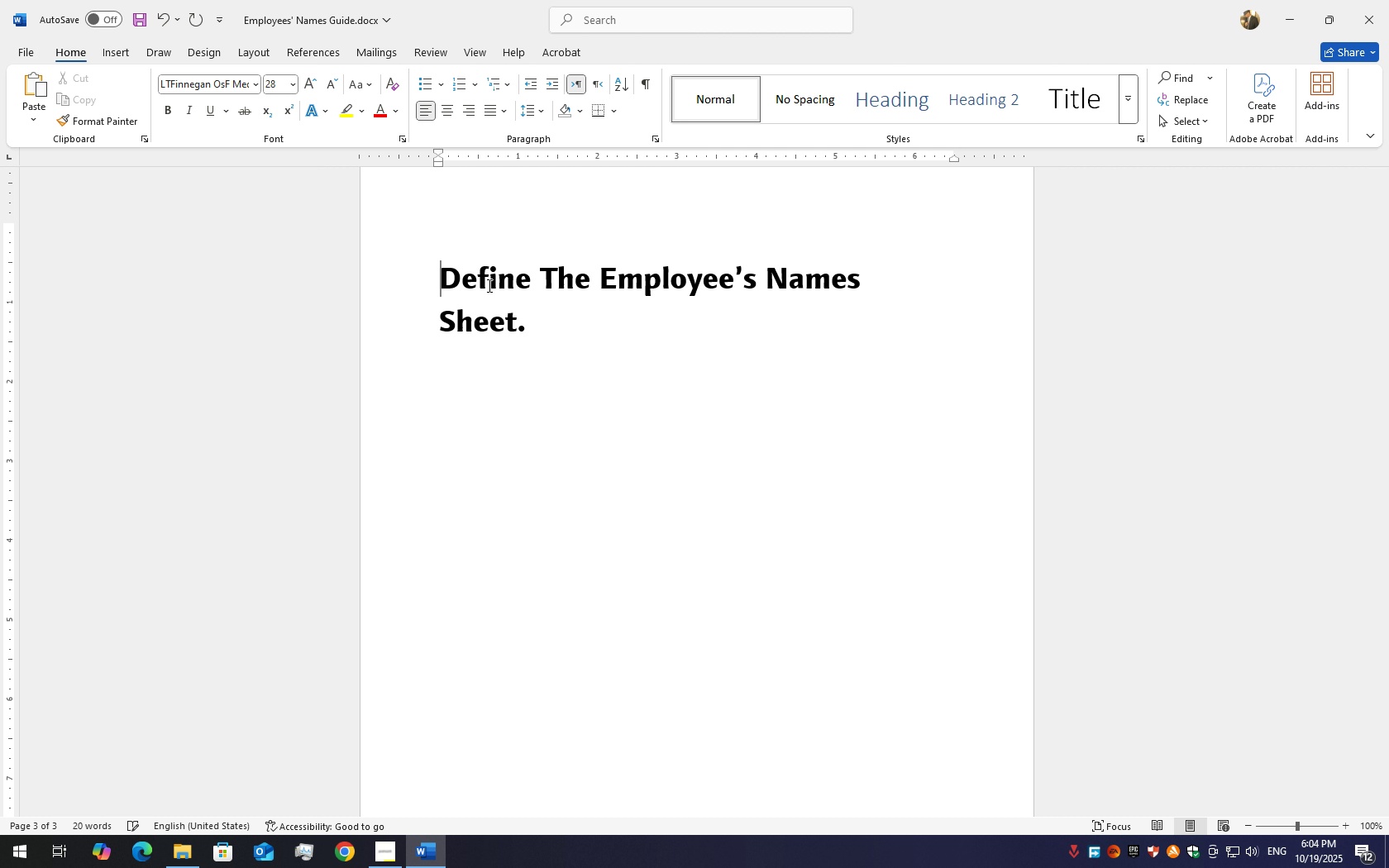 
key(Backspace)
 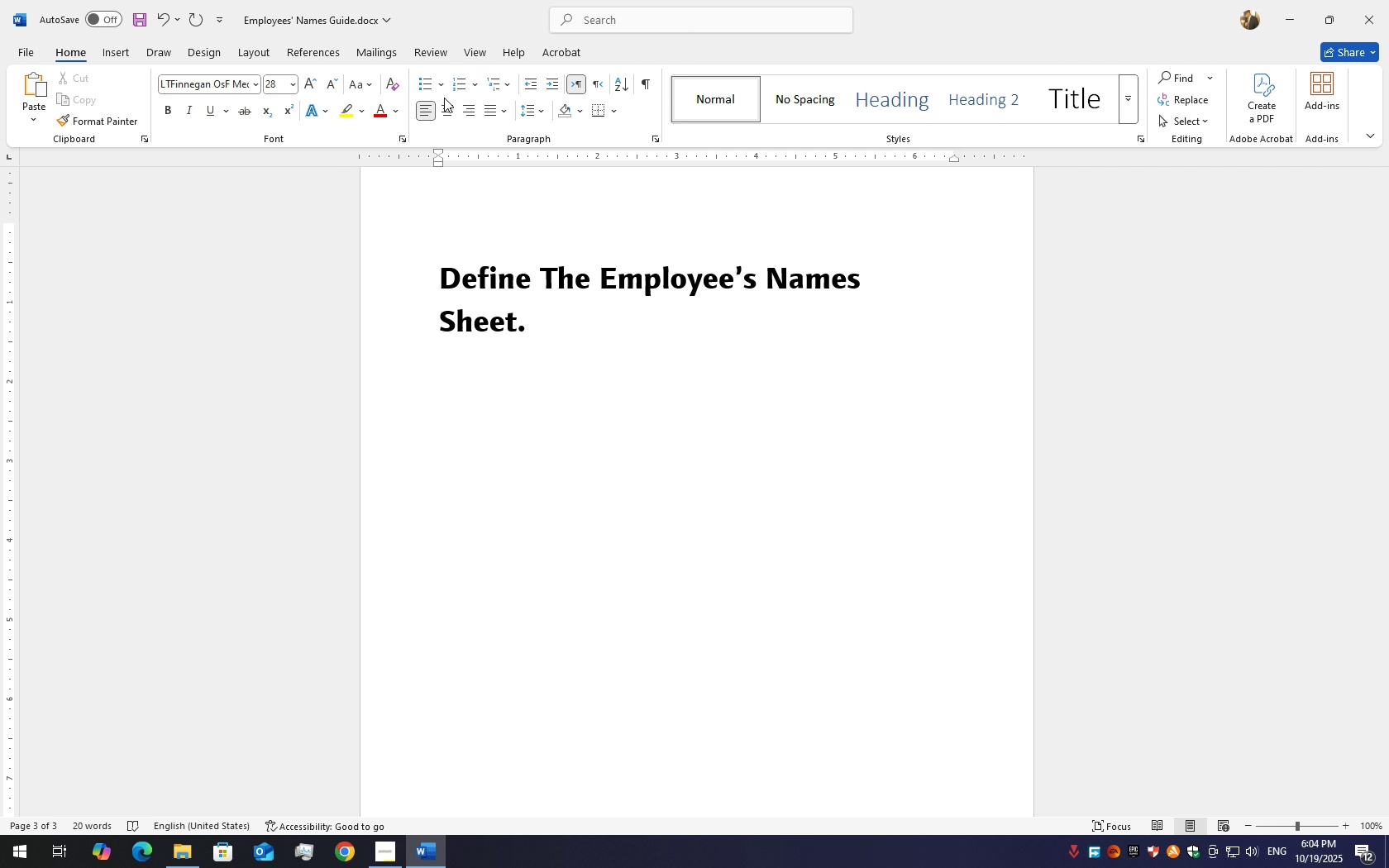 
left_click([446, 106])
 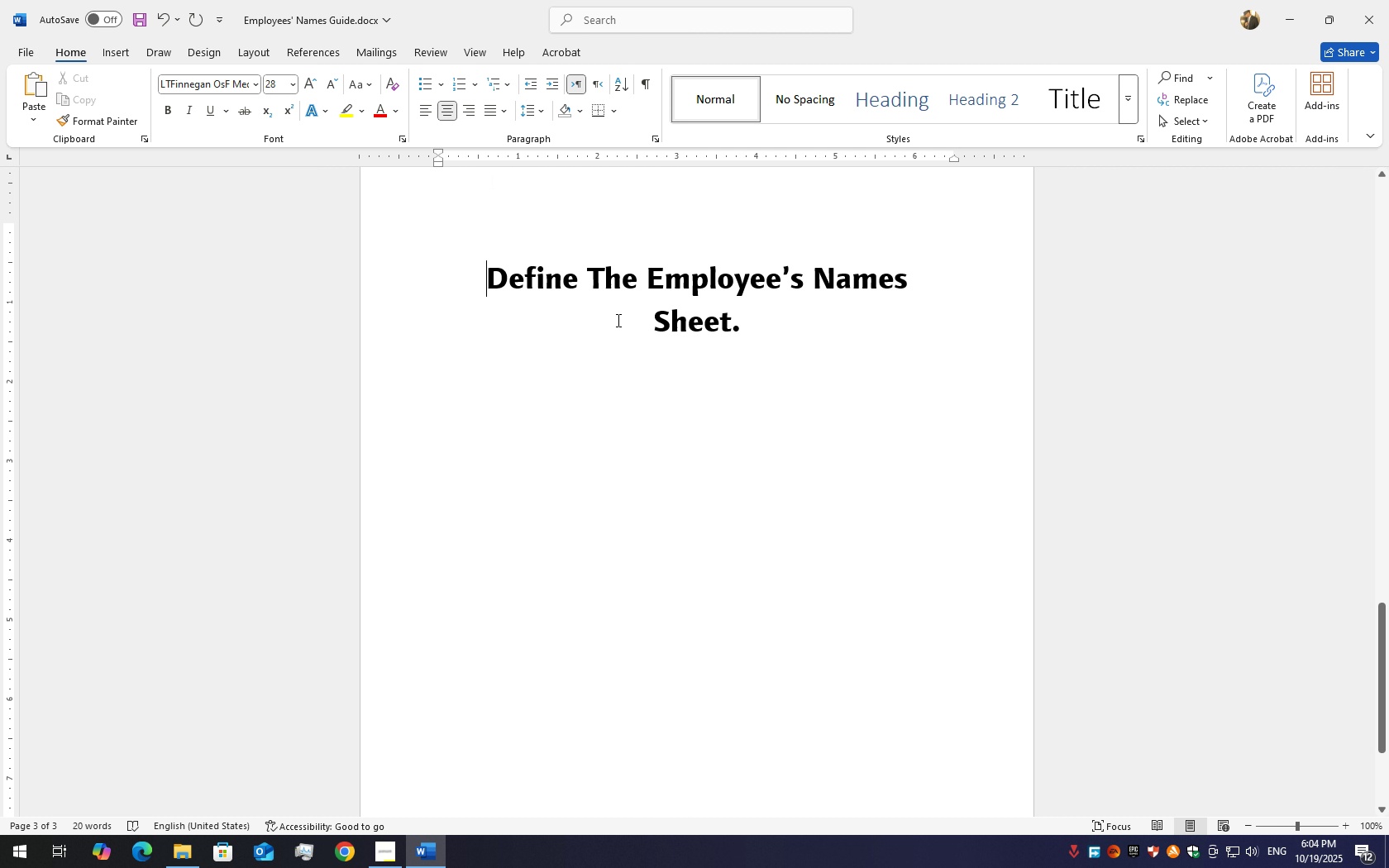 
scroll: coordinate [631, 349], scroll_direction: up, amount: 44.0
 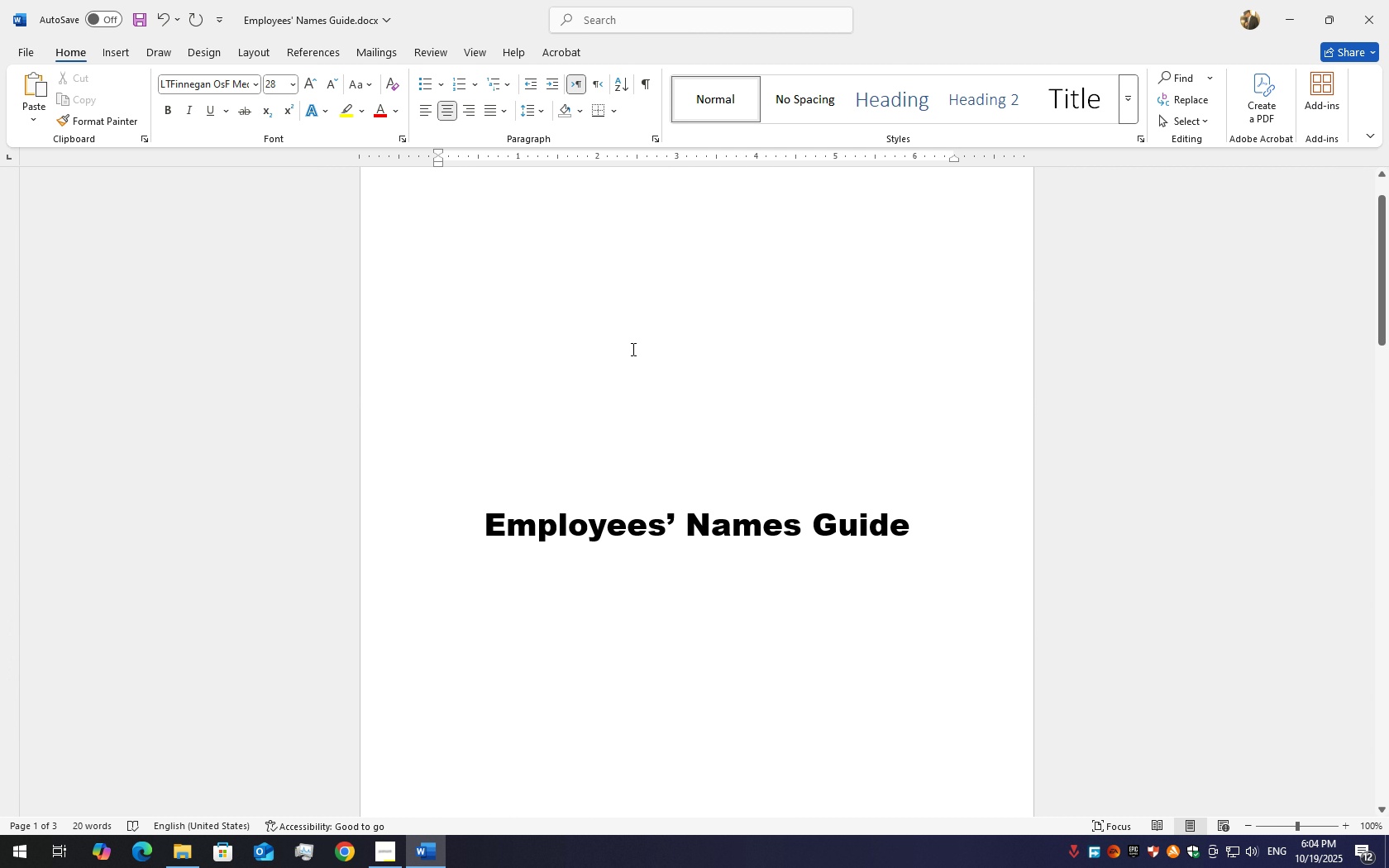 
scroll: coordinate [567, 470], scroll_direction: down, amount: 41.0
 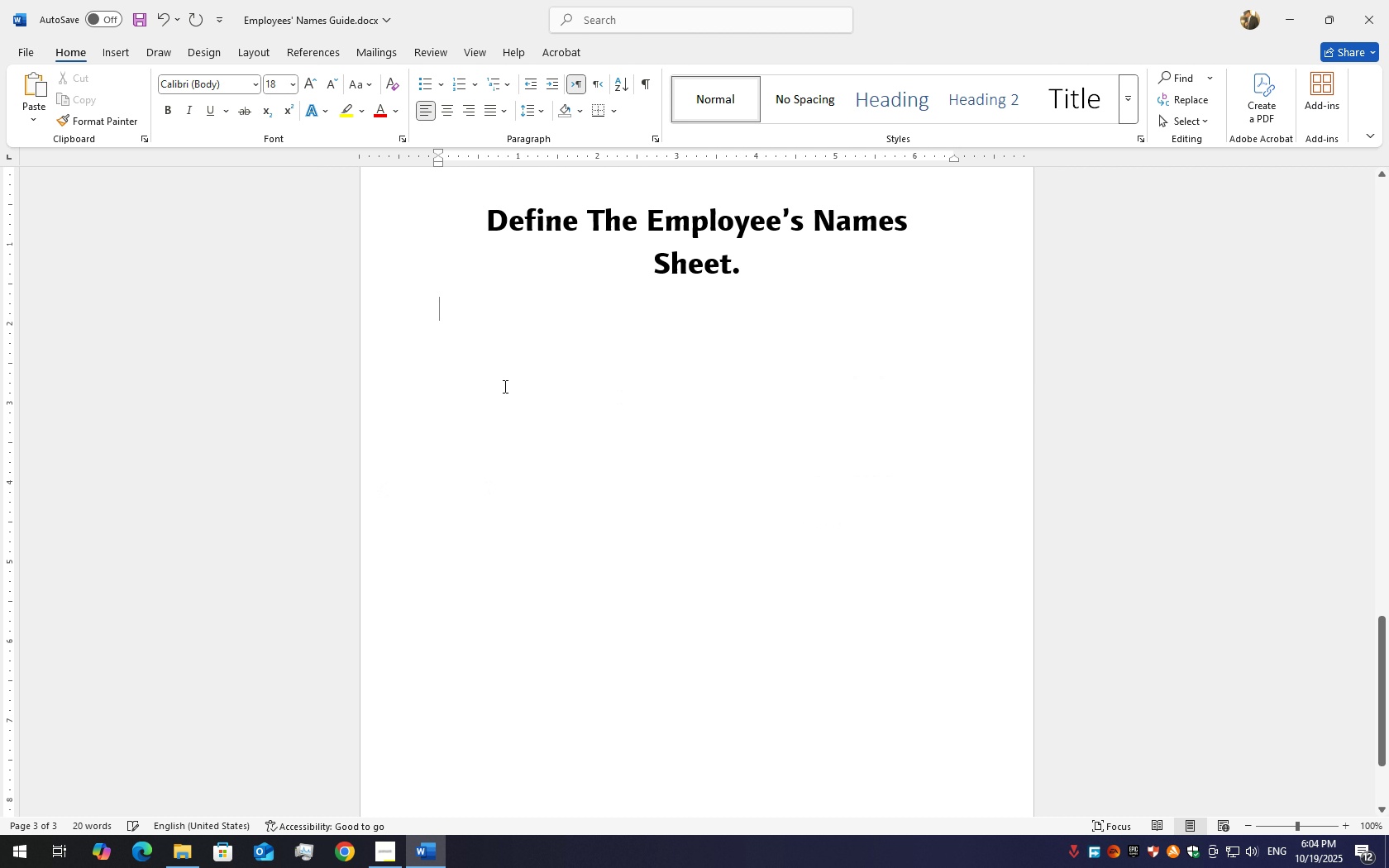 
left_click([504, 386])
 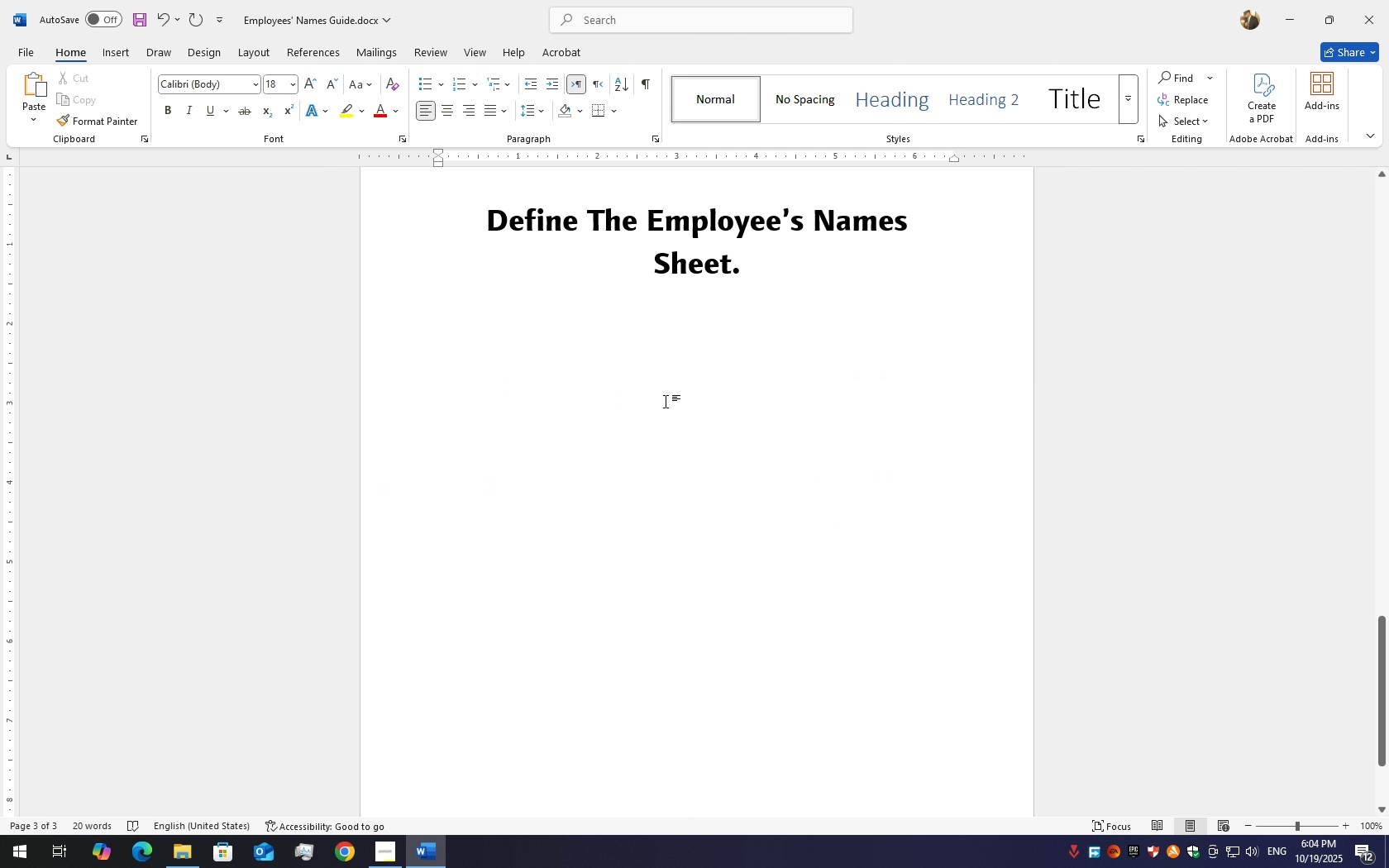 
type(The)
key(Backspace)
type(is W)
key(Backspace)
type(work sheet isa )
key(Backspace)
key(Backspace)
type( dea)
key(Backspace)
type(sa)
key(Backspace)
type(igned for HR to Know The )
key(Backspace)
key(Backspace)
key(Backspace)
key(Backspace)
key(Backspace)
key(Backspace)
key(Backspace)
key(Backspace)
key(Backspace)
type(Know  to)
key(Backspace)
type(th)
key(Backspace)
key(Backspace)
type(he )
key(Backspace)
key(Backspace)
key(Backspace)
type(The Emplouee)
key(Backspace)
key(Backspace)
key(Backspace)
type(te)
key(Backspace)
key(Backspace)
type(yy)
key(Backspace)
type(ees' Names )
 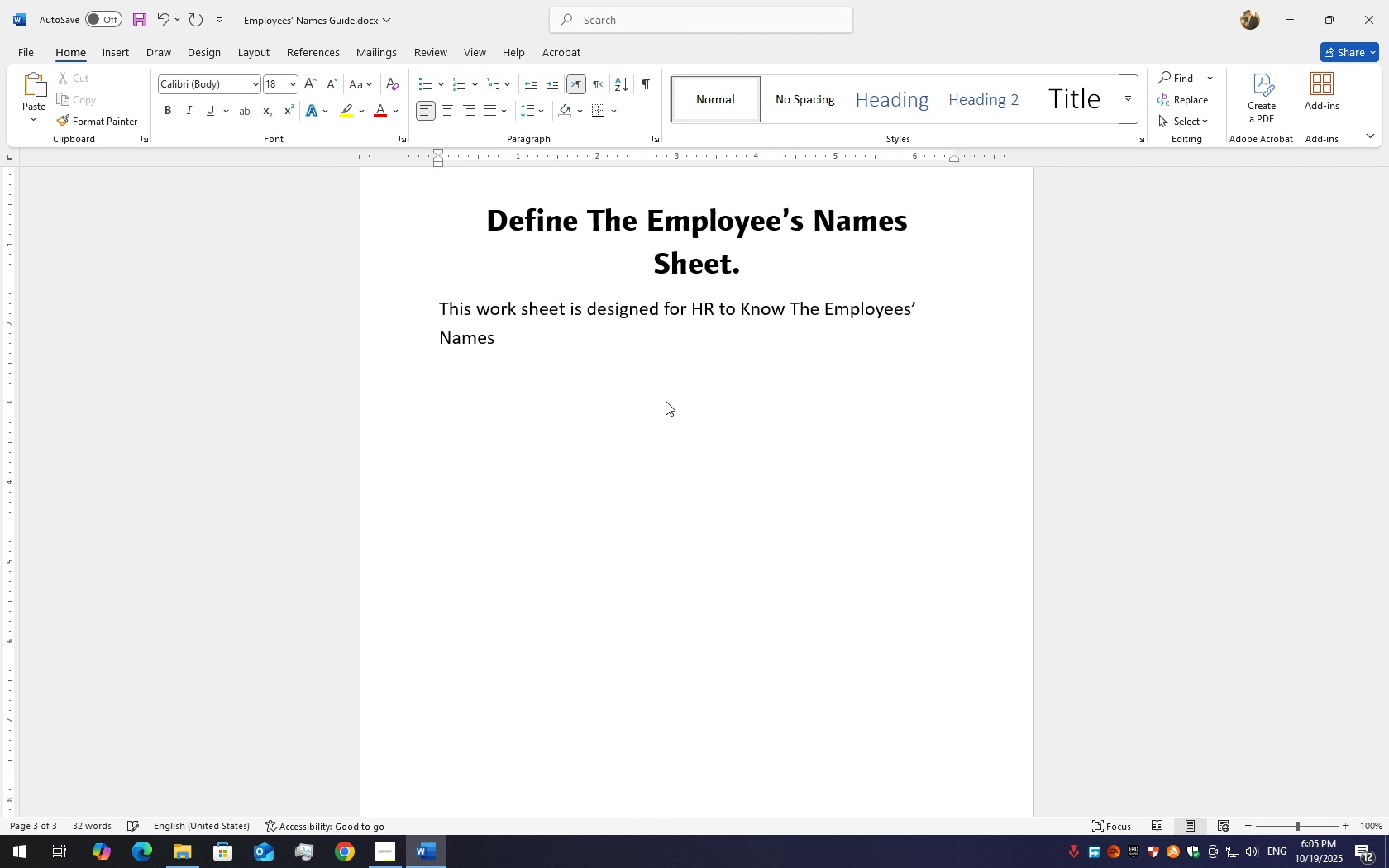 
wait(9.16)
 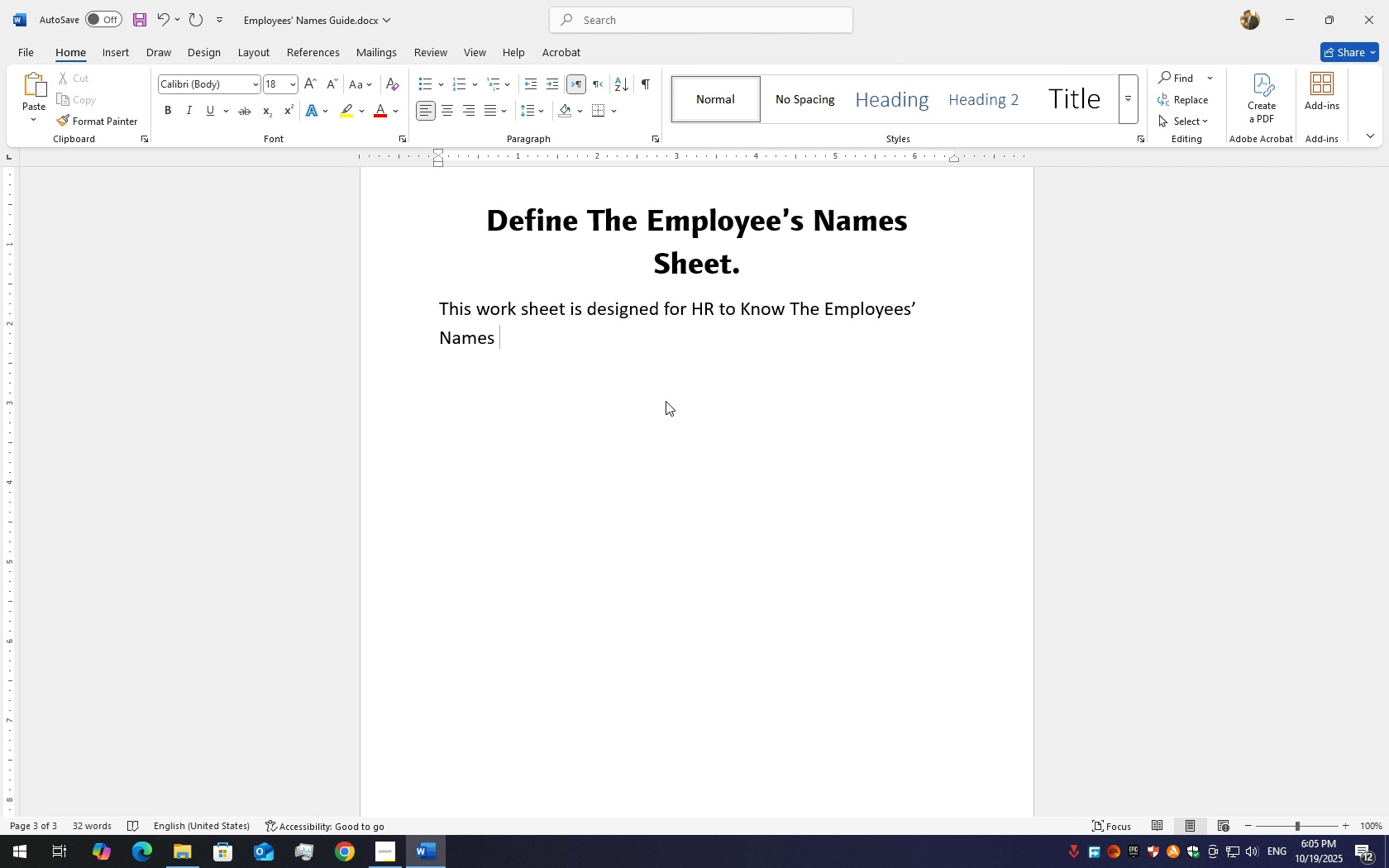 
key(Shift+T)
 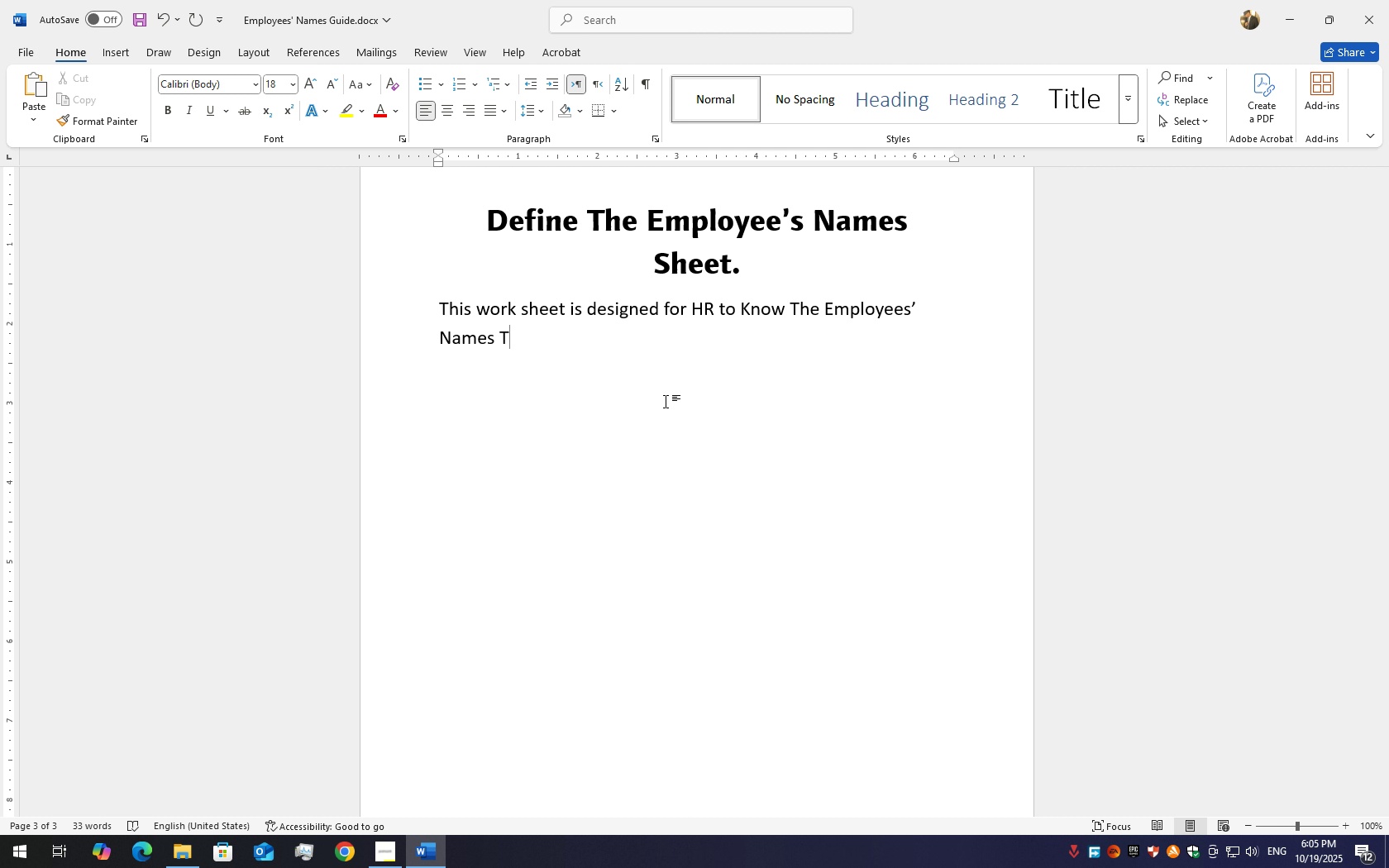 
key(Backspace)
 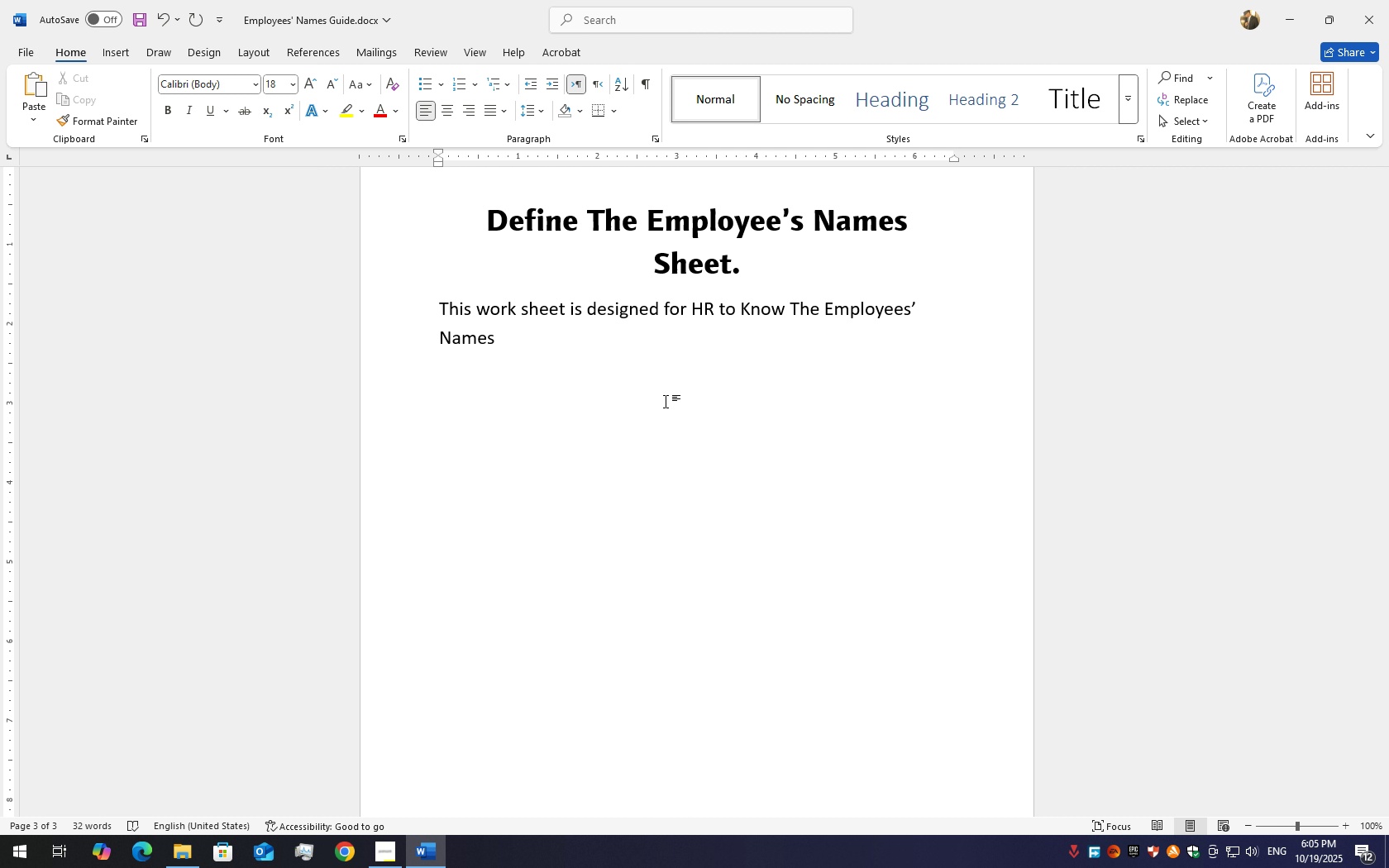 
hold_key(key=ShiftLeft, duration=1.53)
 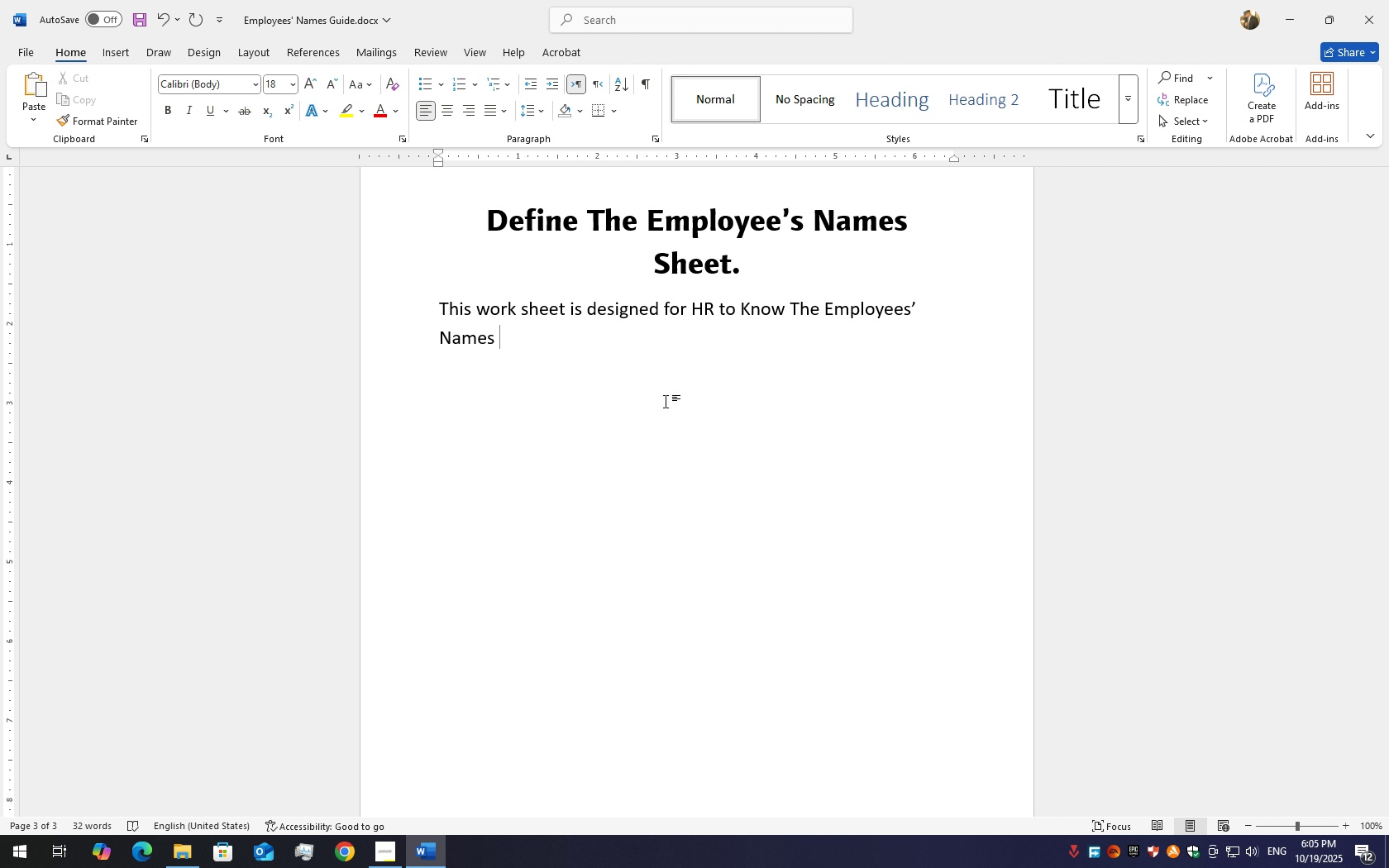 
hold_key(key=ShiftLeft, duration=1.52)
 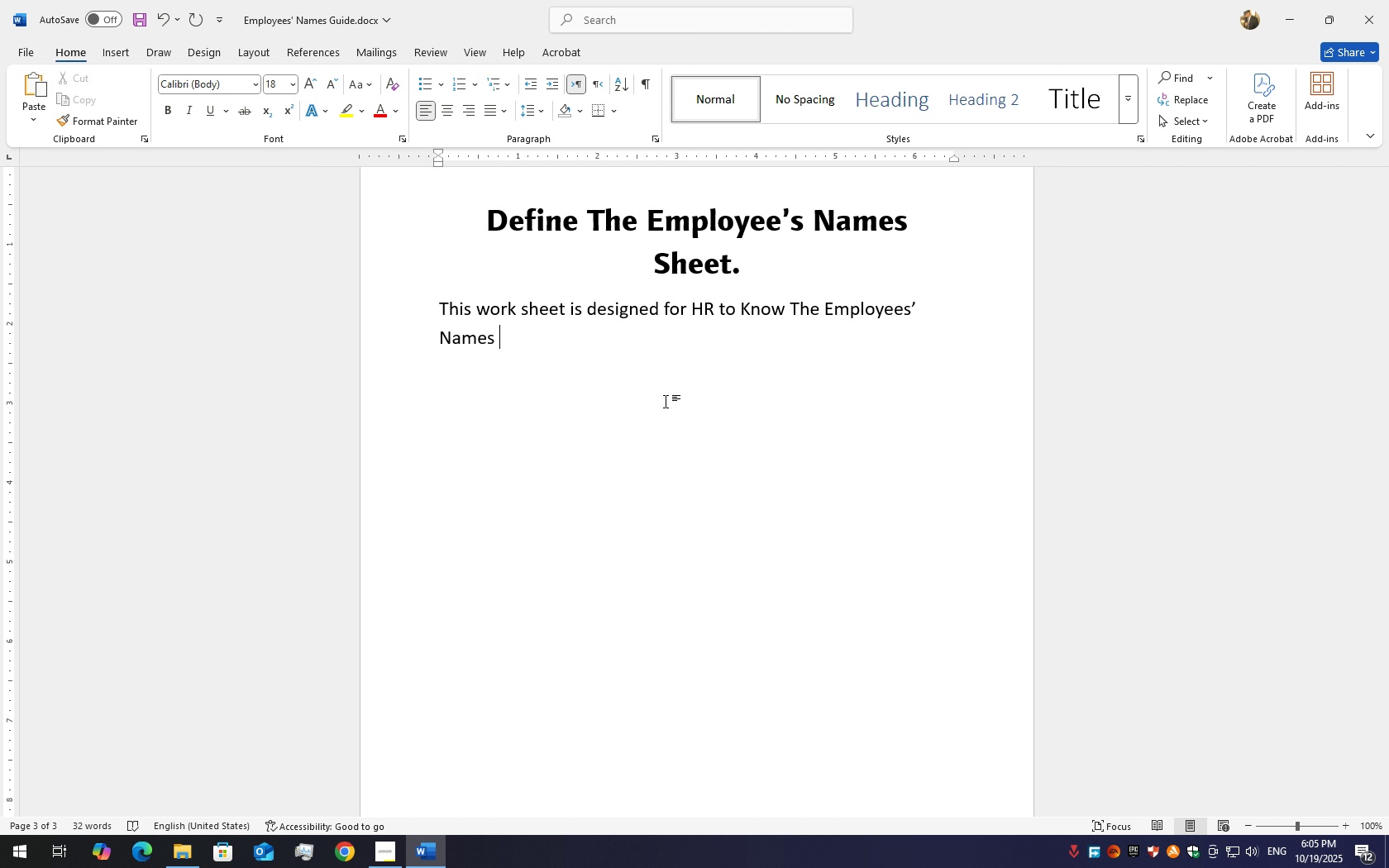 
hold_key(key=ShiftLeft, duration=1.51)
 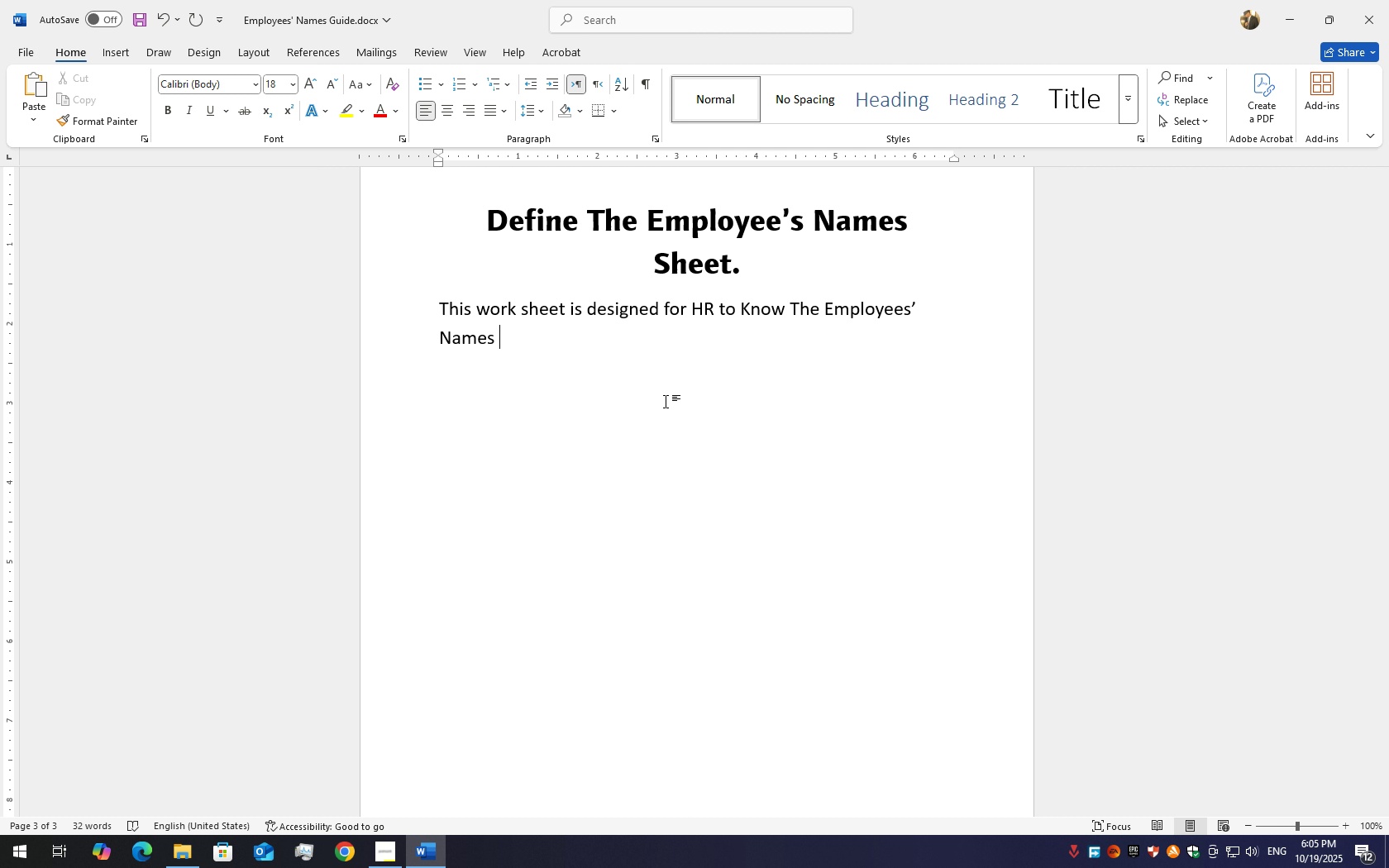 
type(F)
key(Backspace)
type(To M)
key(Backspace)
type(Identify Them Easily)
 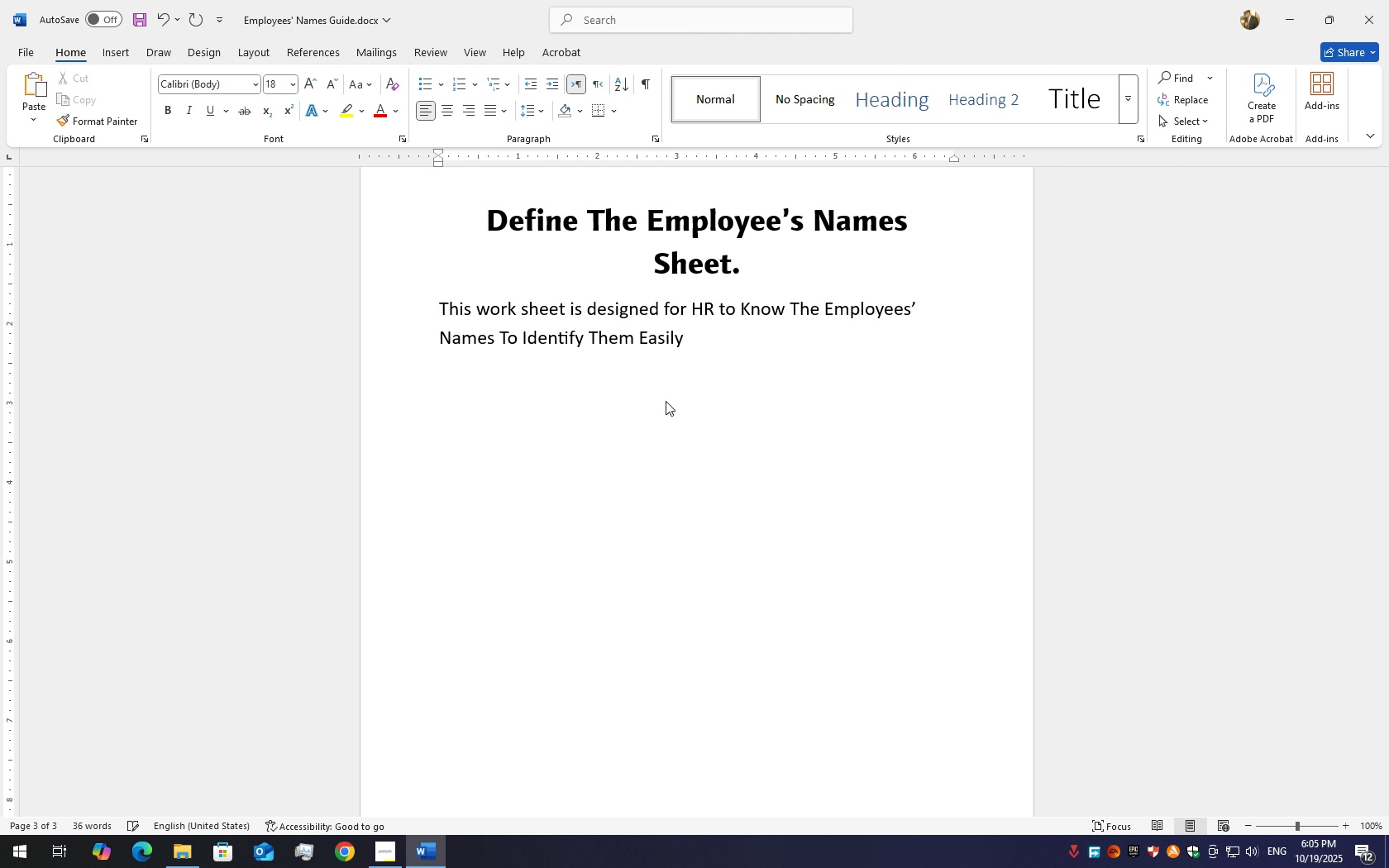 
key(Period)
 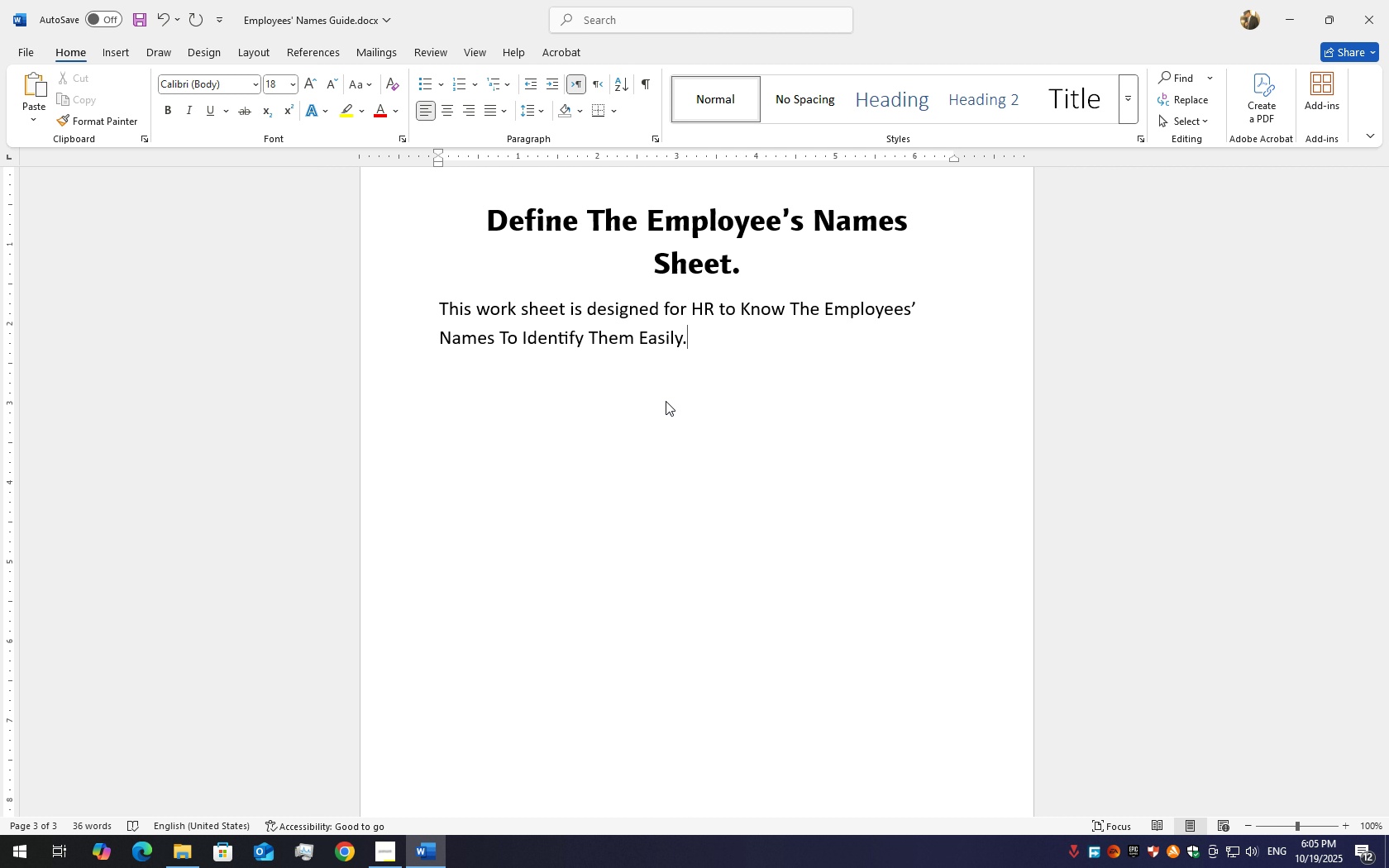 
key(Enter)
 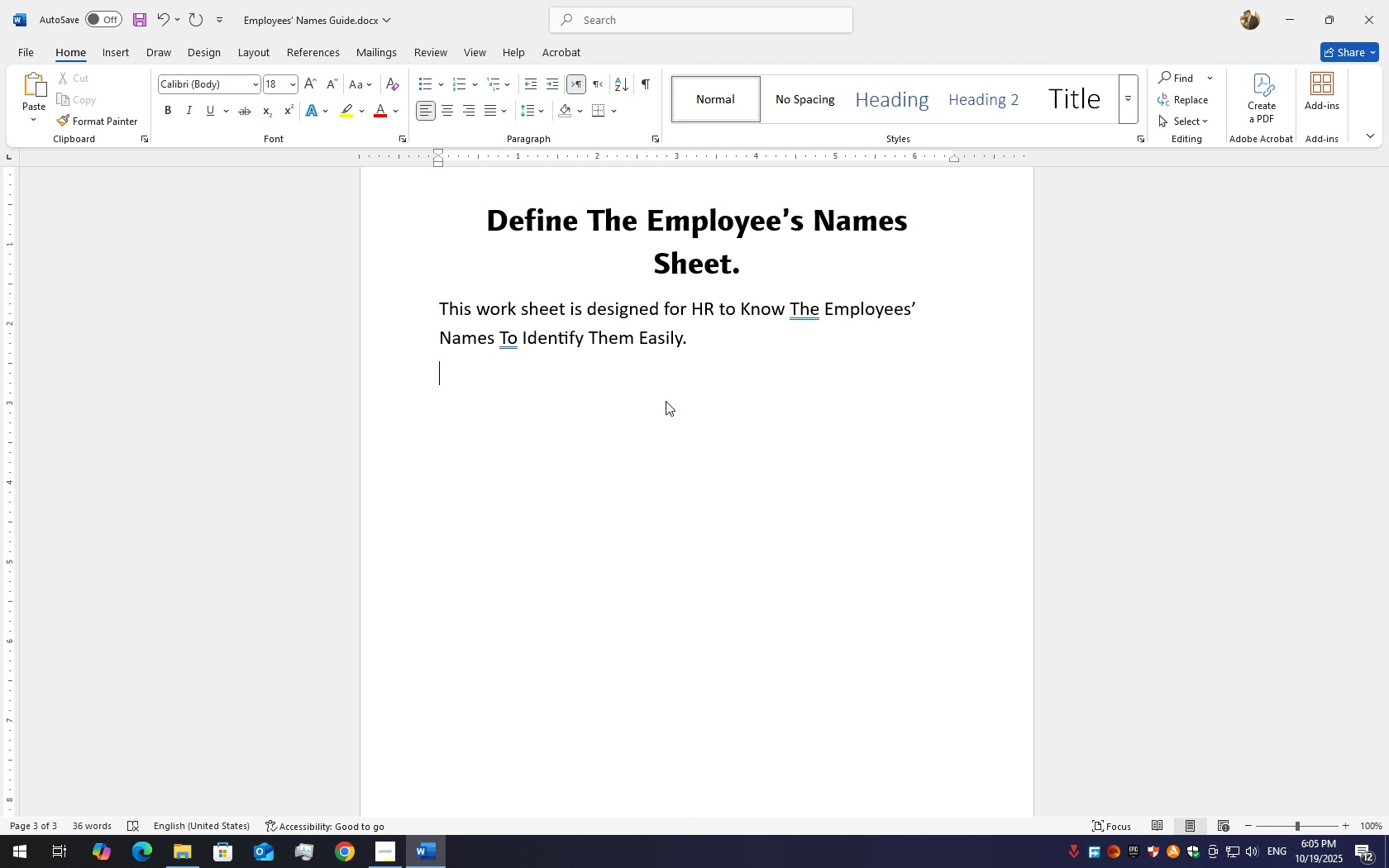 
key(ArrowUp)
 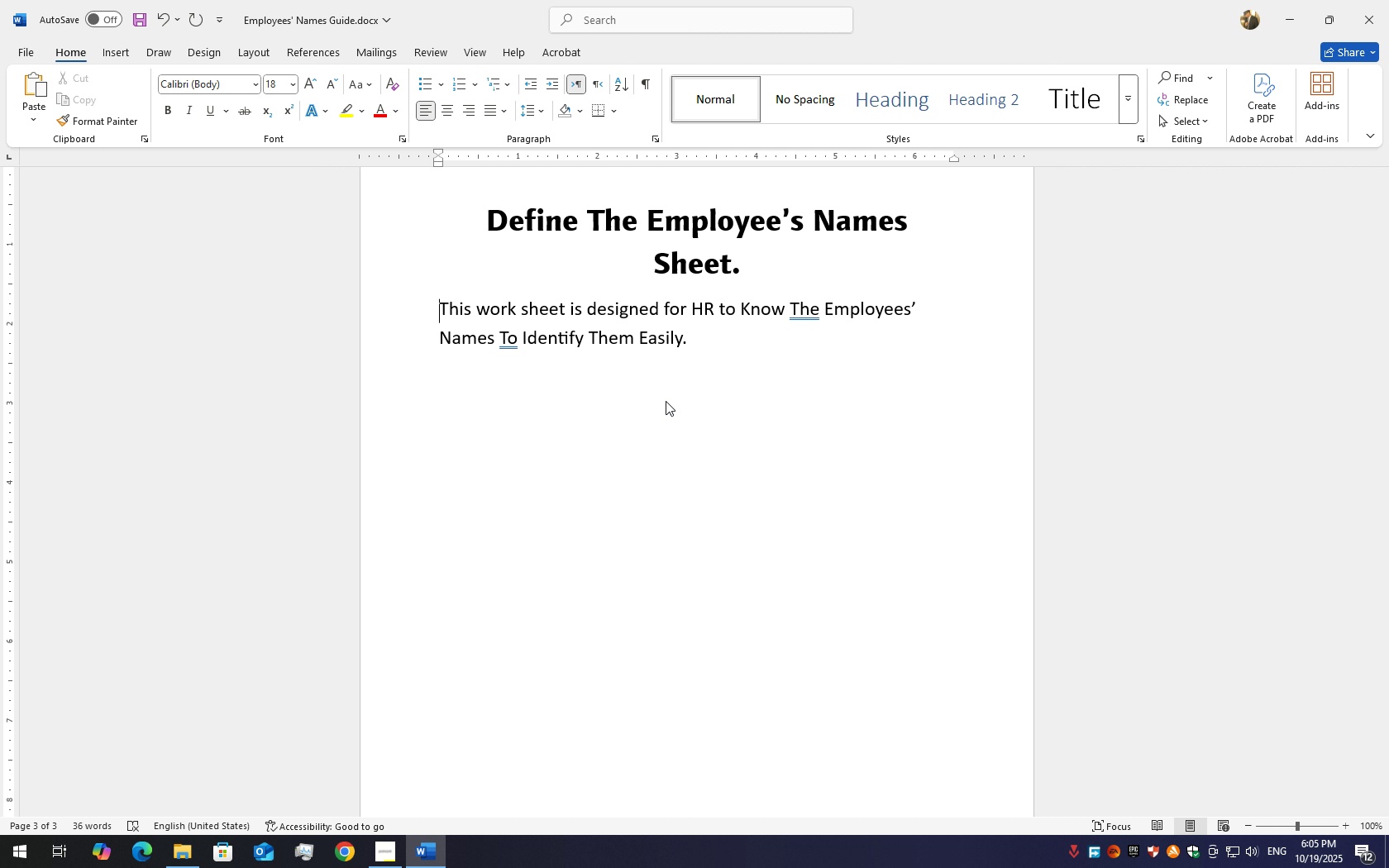 
key(ArrowUp)
 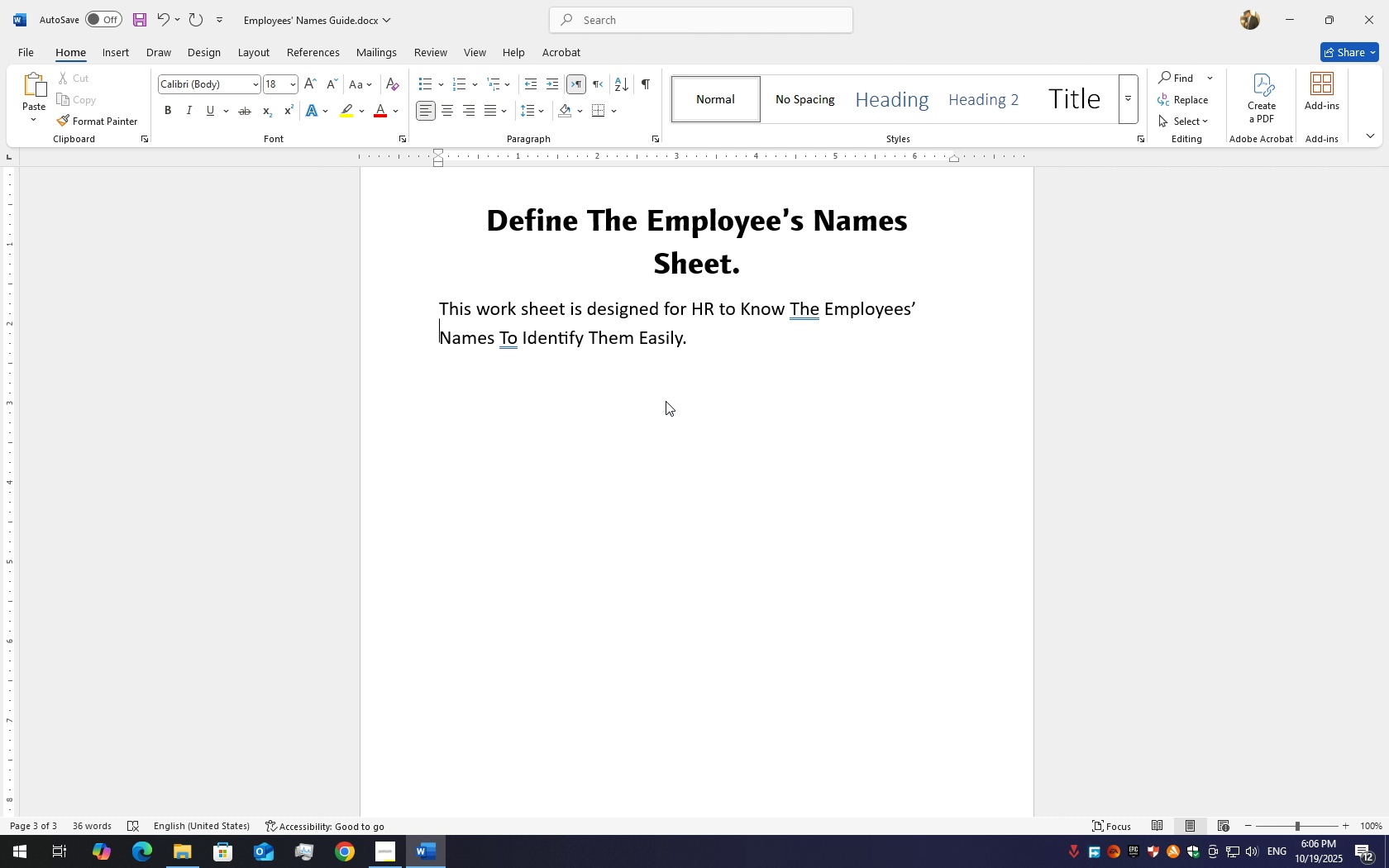 
key(ArrowDown)
 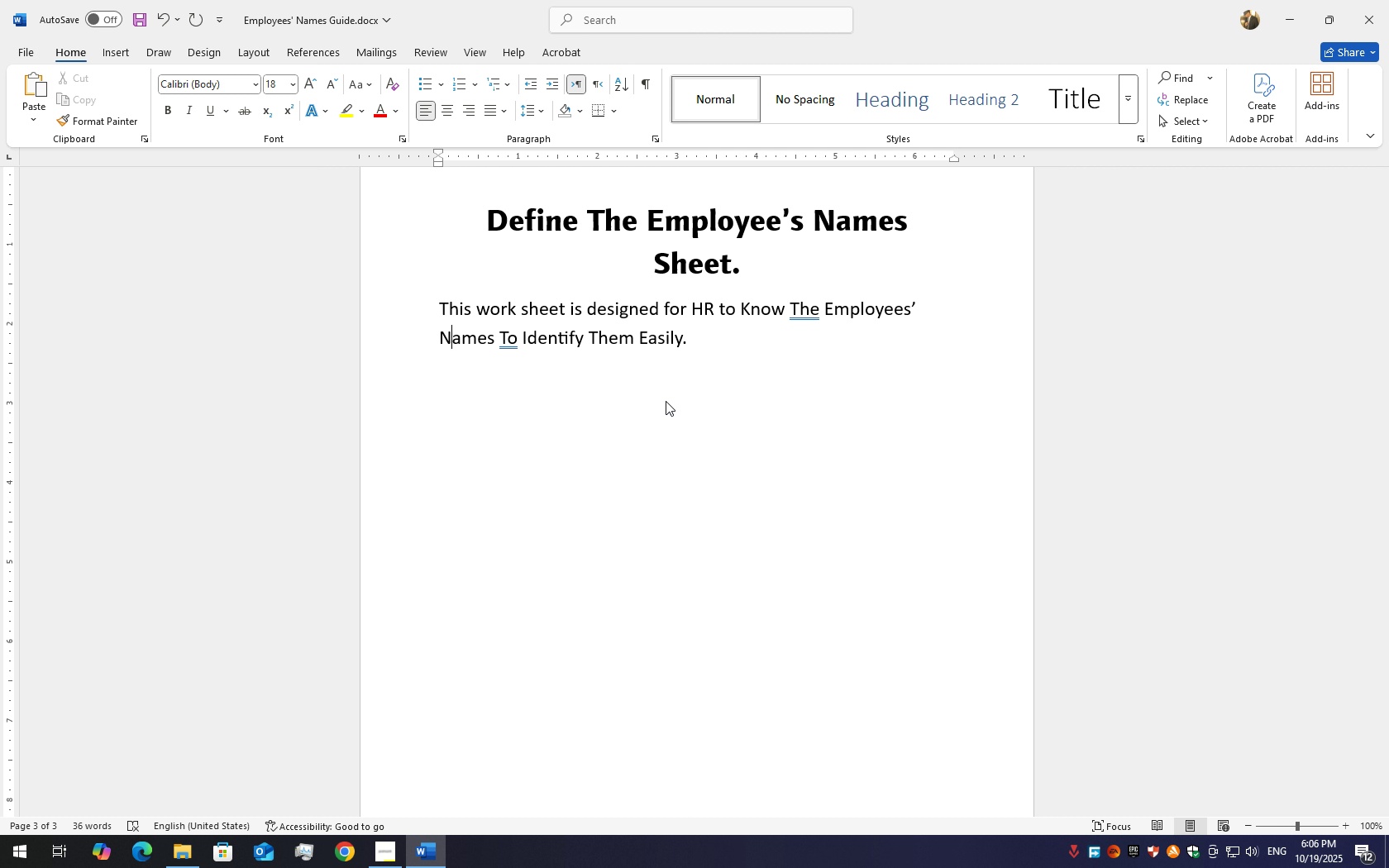 
hold_key(key=ArrowRight, duration=0.71)
 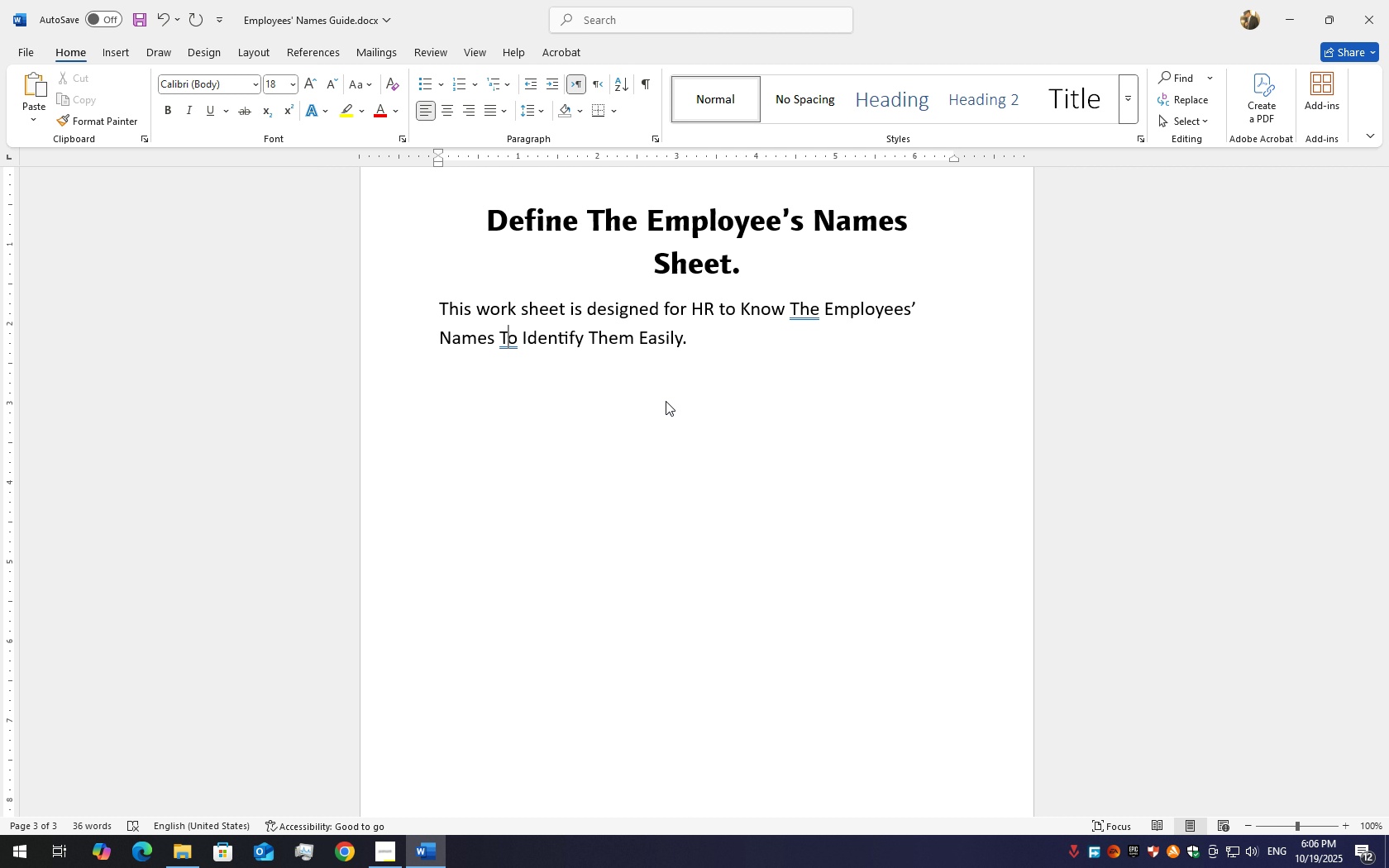 
key(ArrowLeft)
 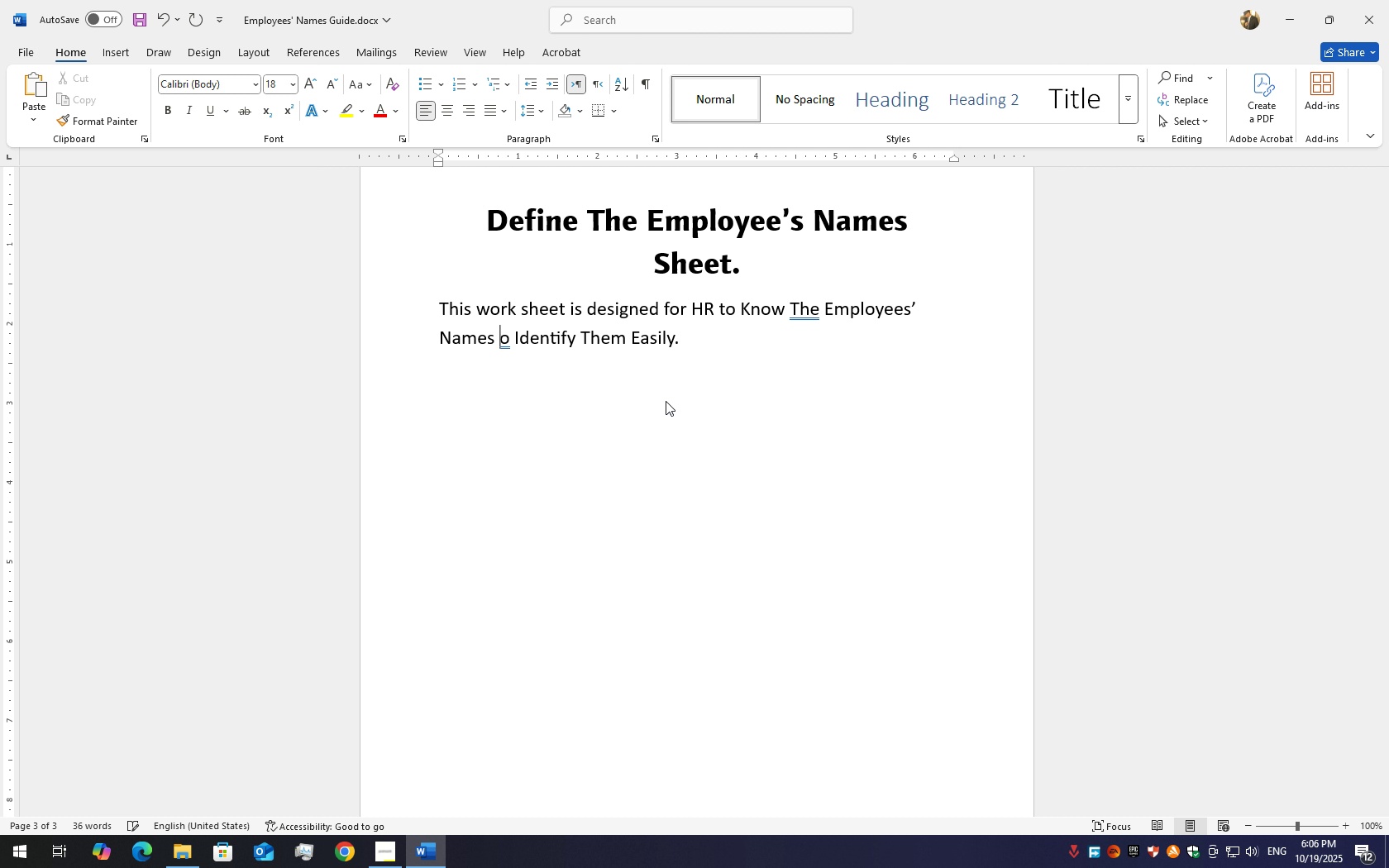 
key(Backspace)
 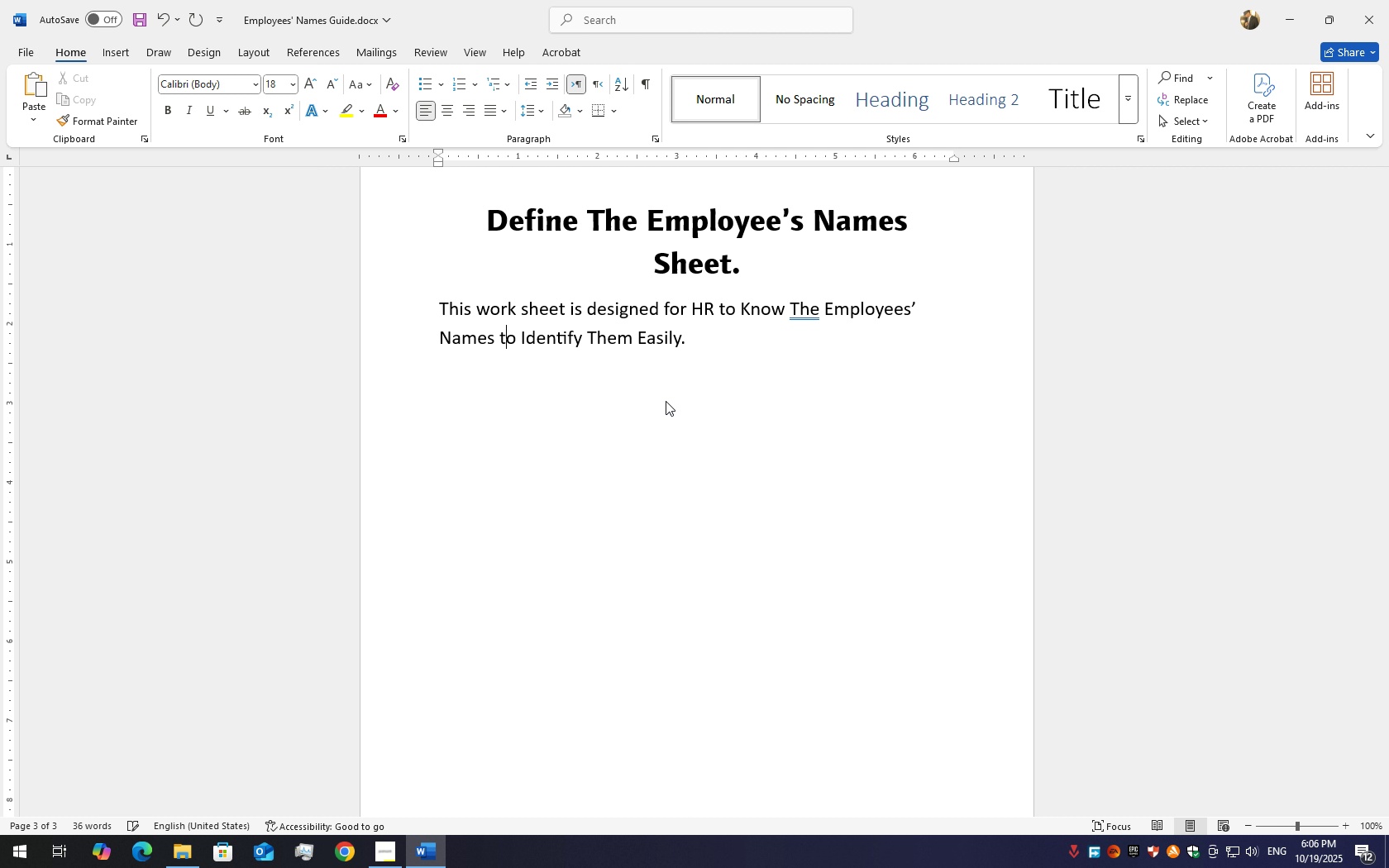 
key(T)
 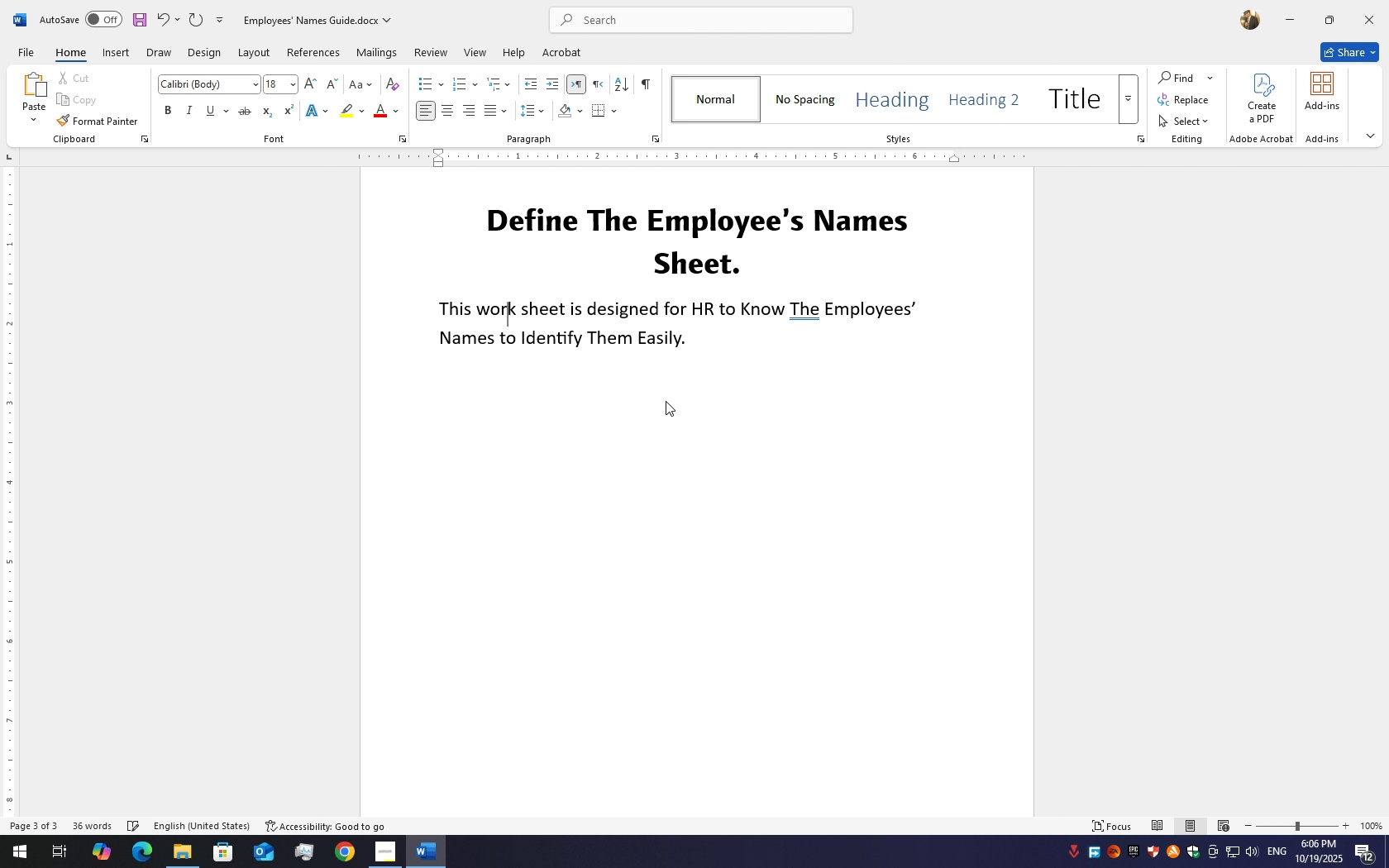 
key(ArrowUp)
 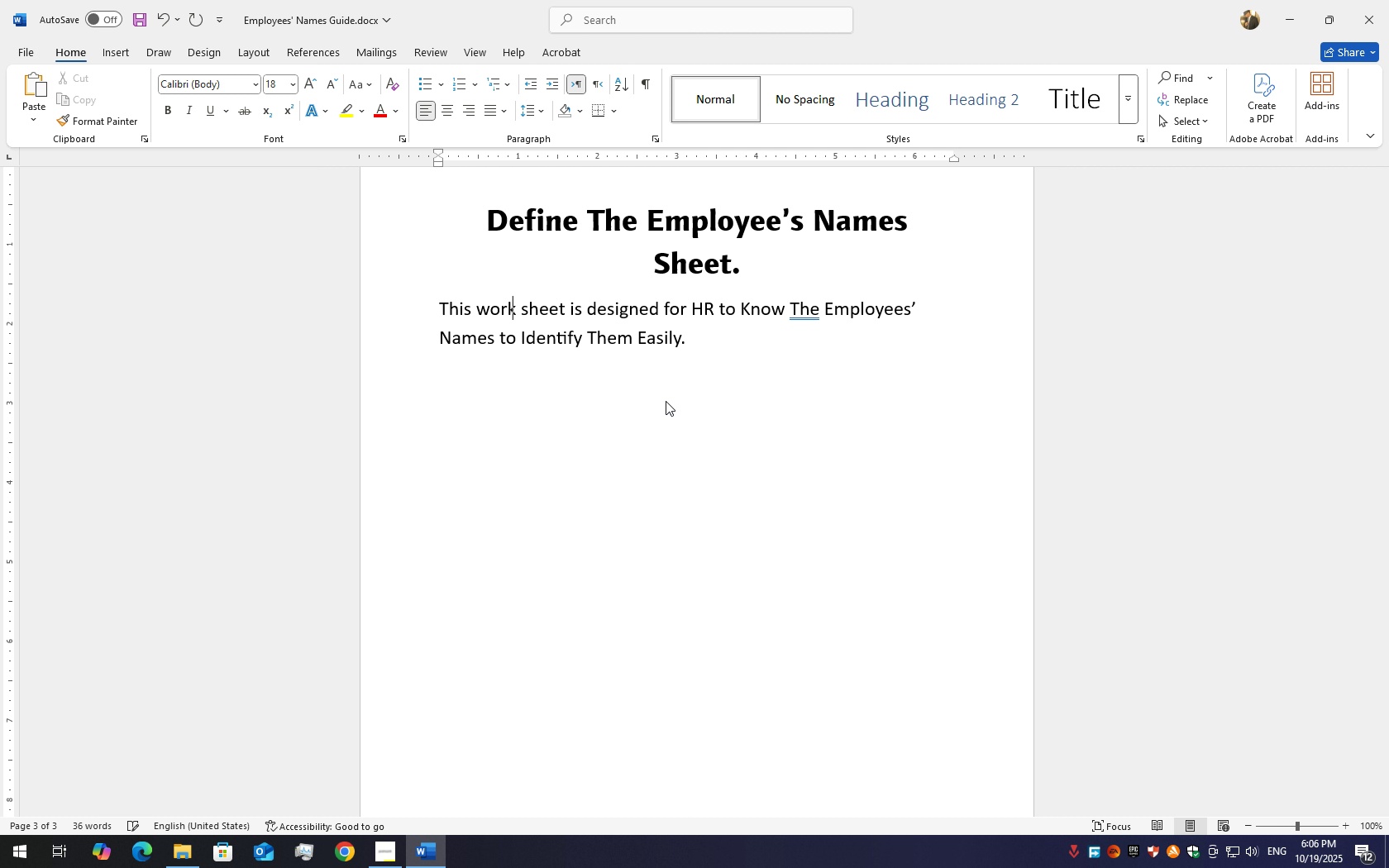 
hold_key(key=ArrowRight, duration=1.53)
 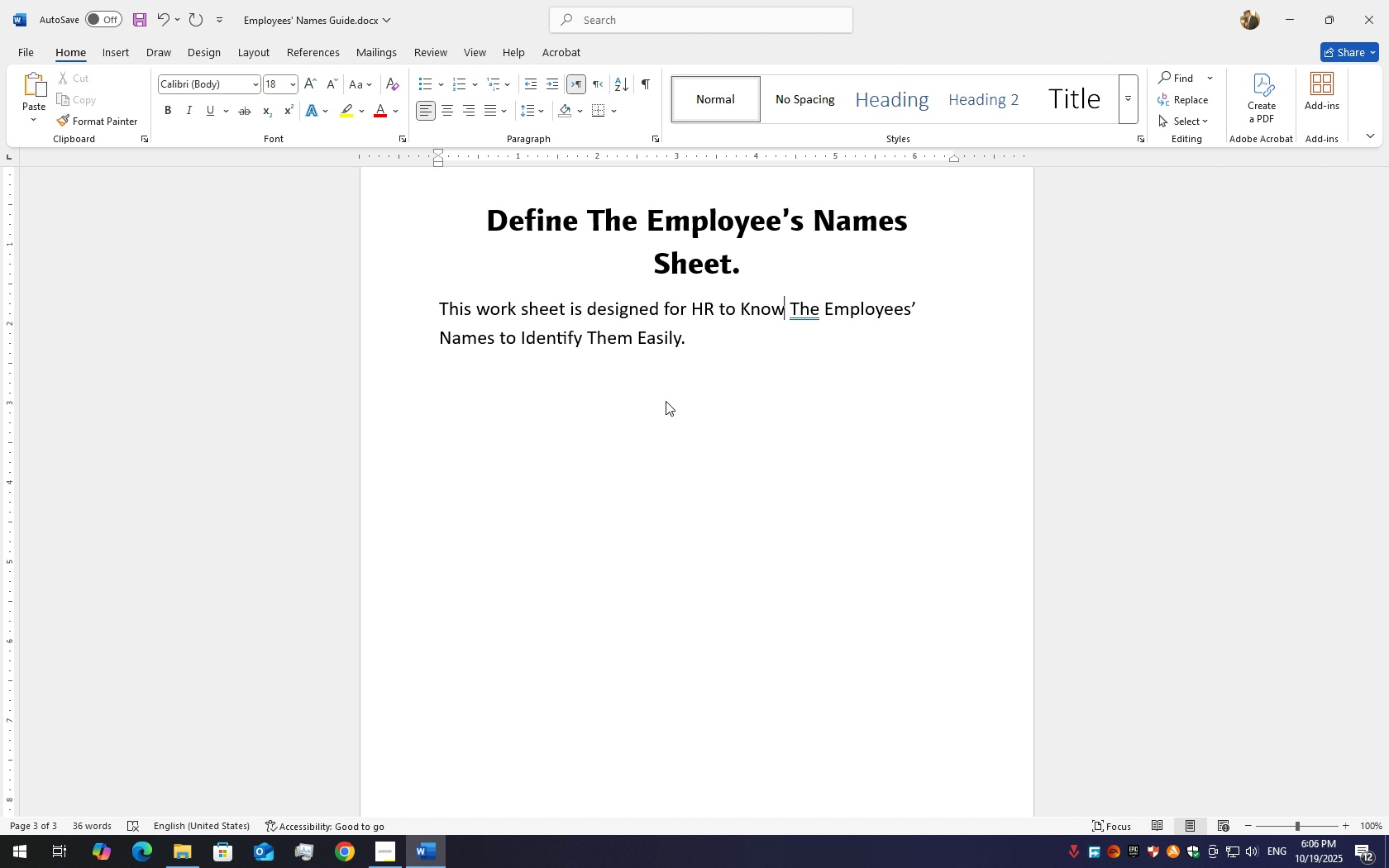 
key(ArrowRight)
 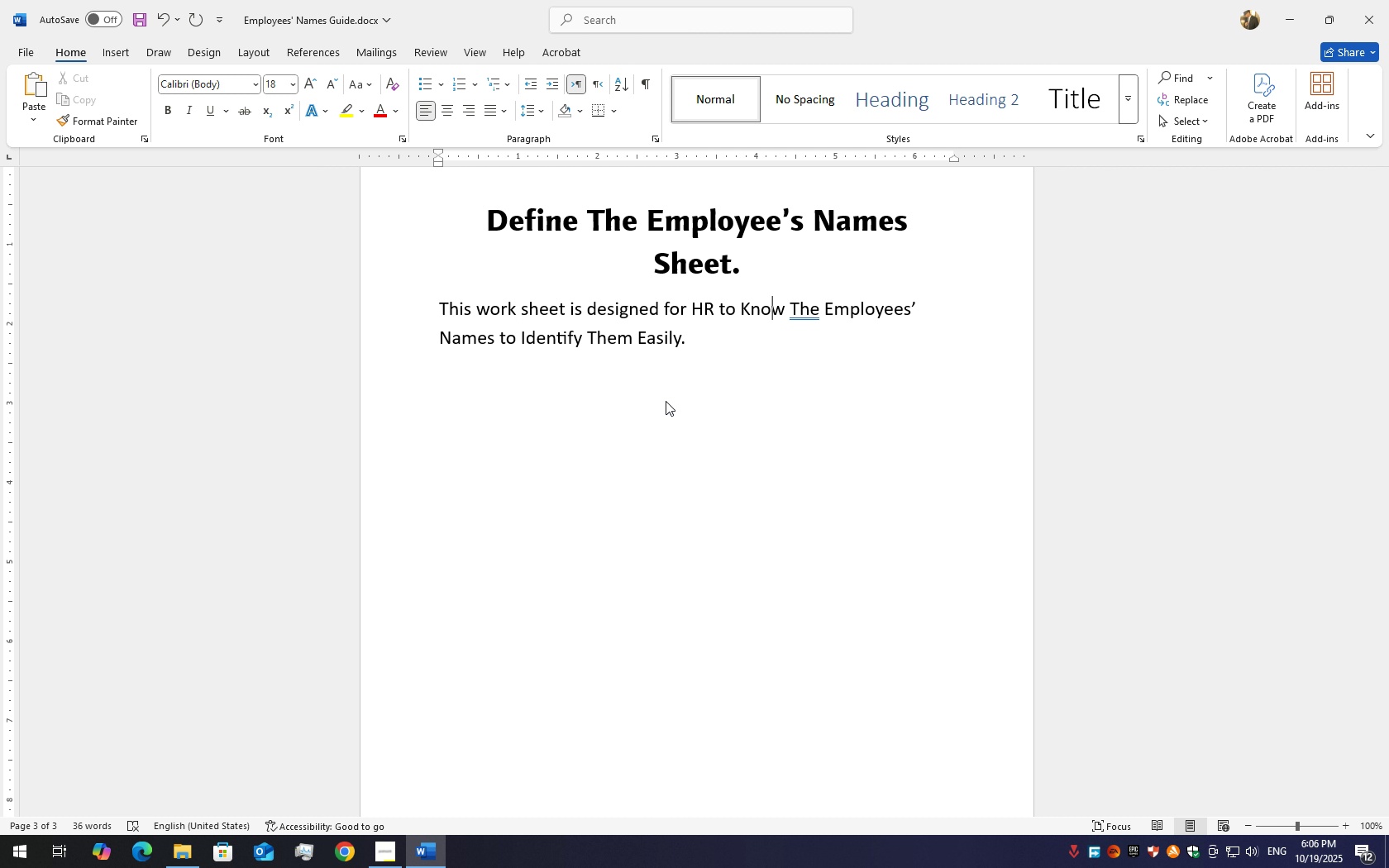 
key(ArrowLeft)
 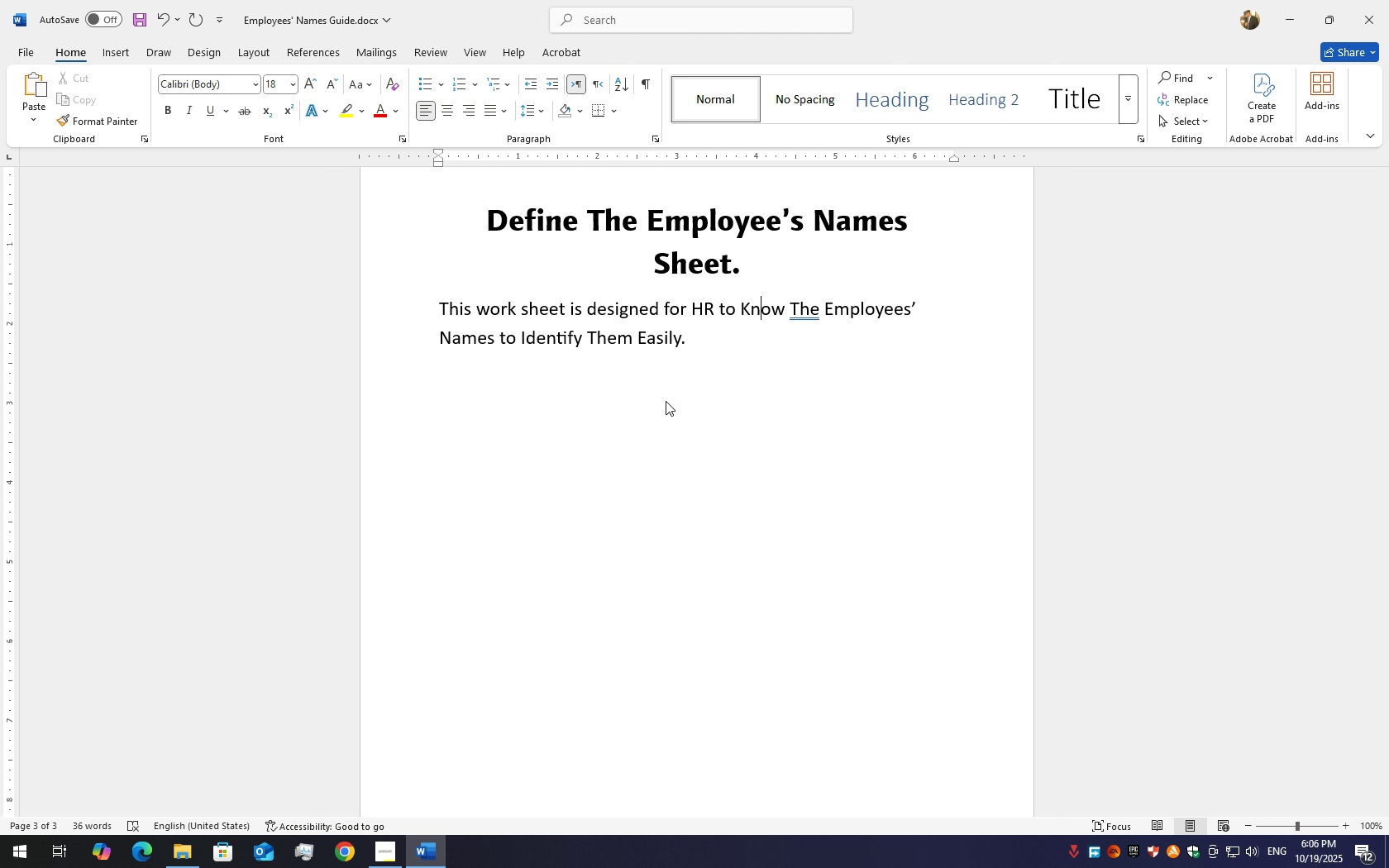 
key(ArrowLeft)
 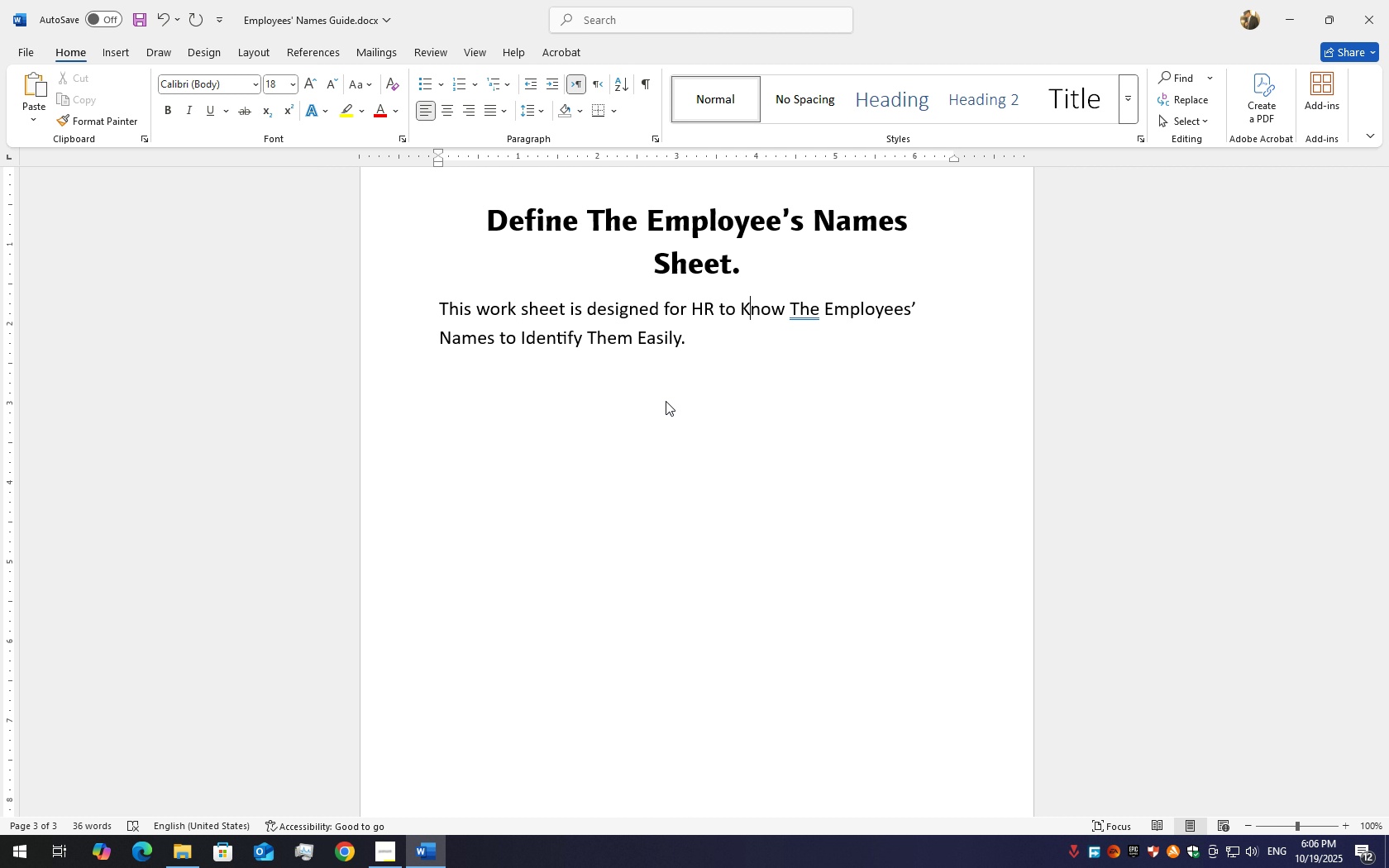 
key(ArrowLeft)
 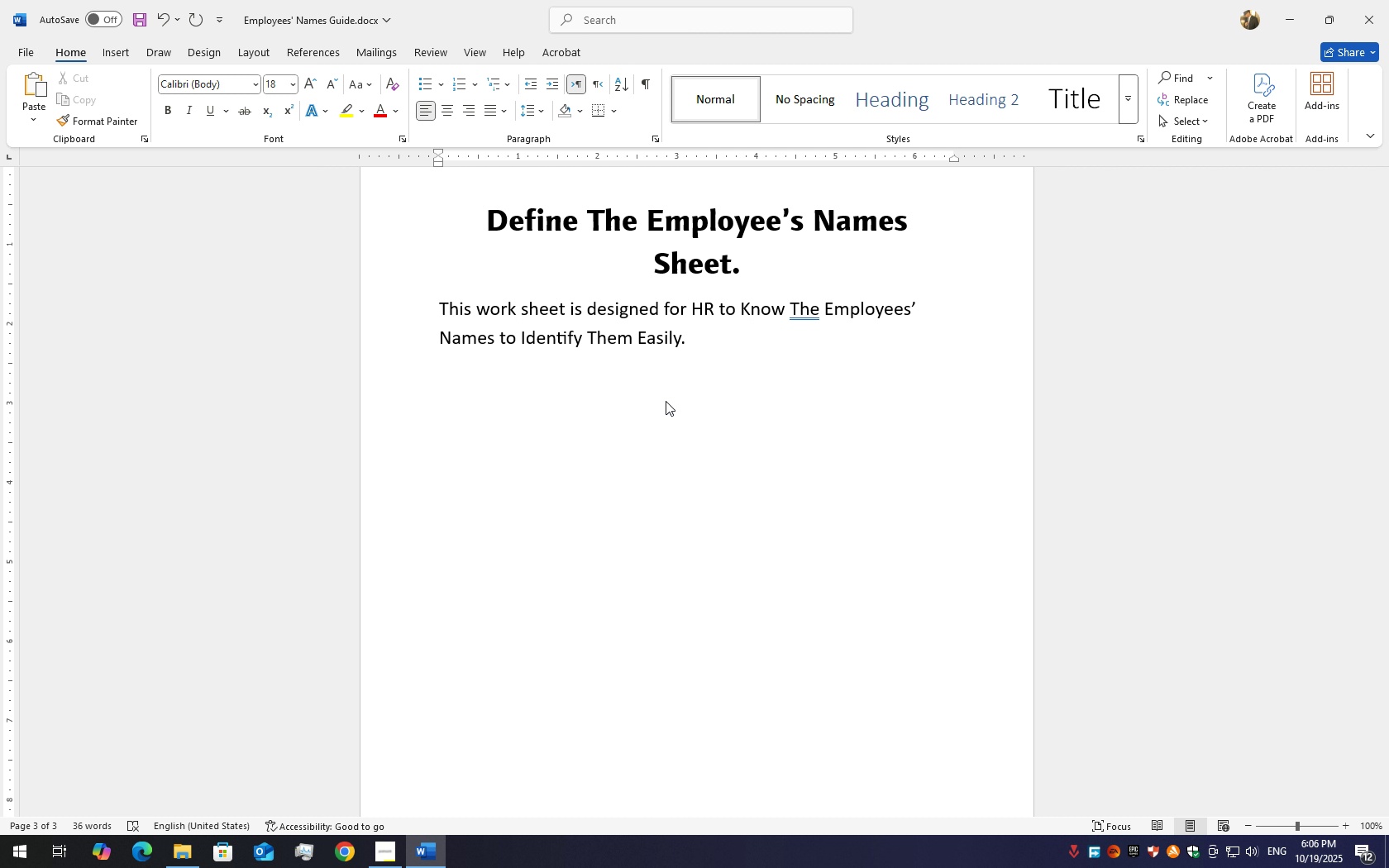 
key(Backspace)
 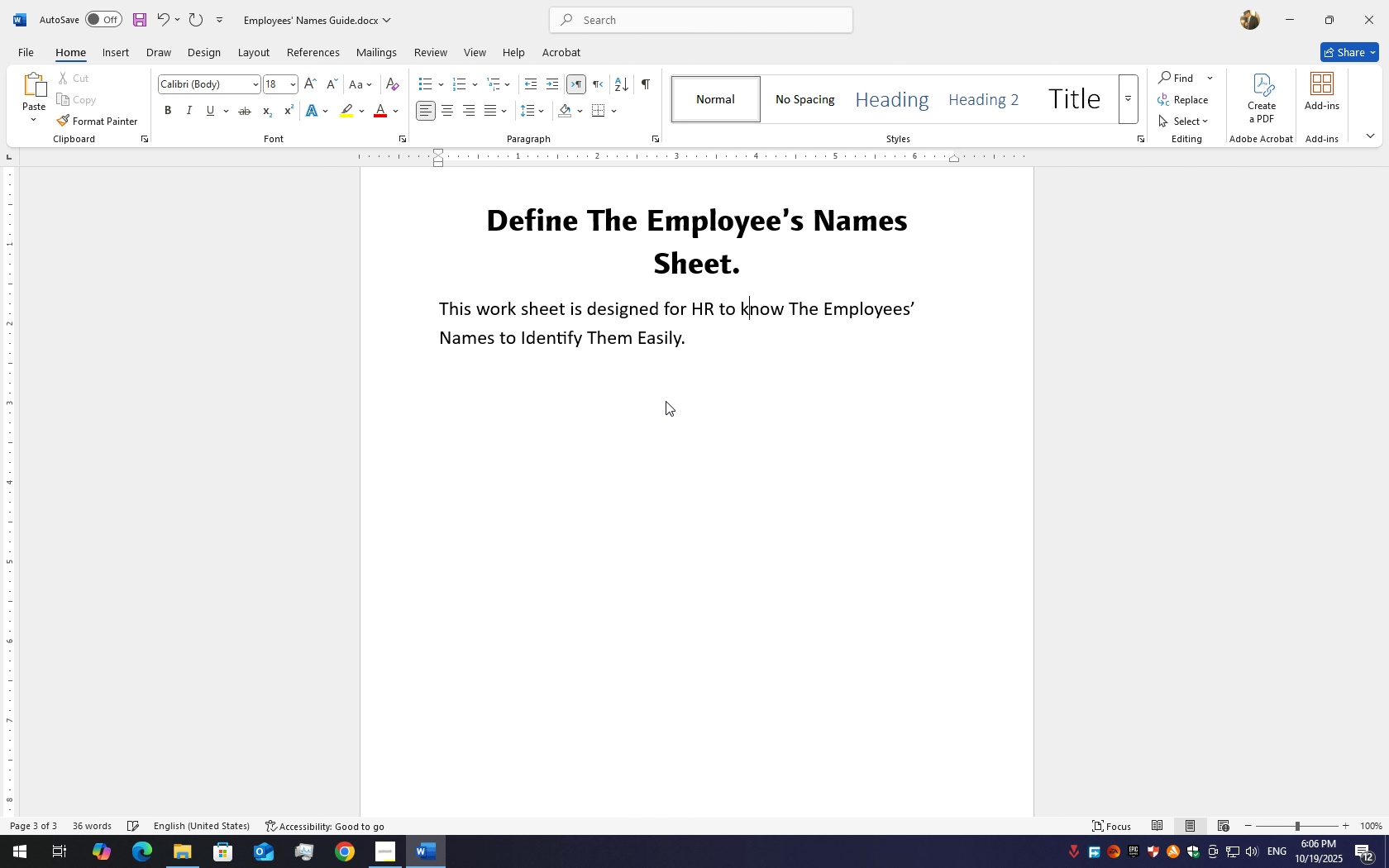 
key(K)
 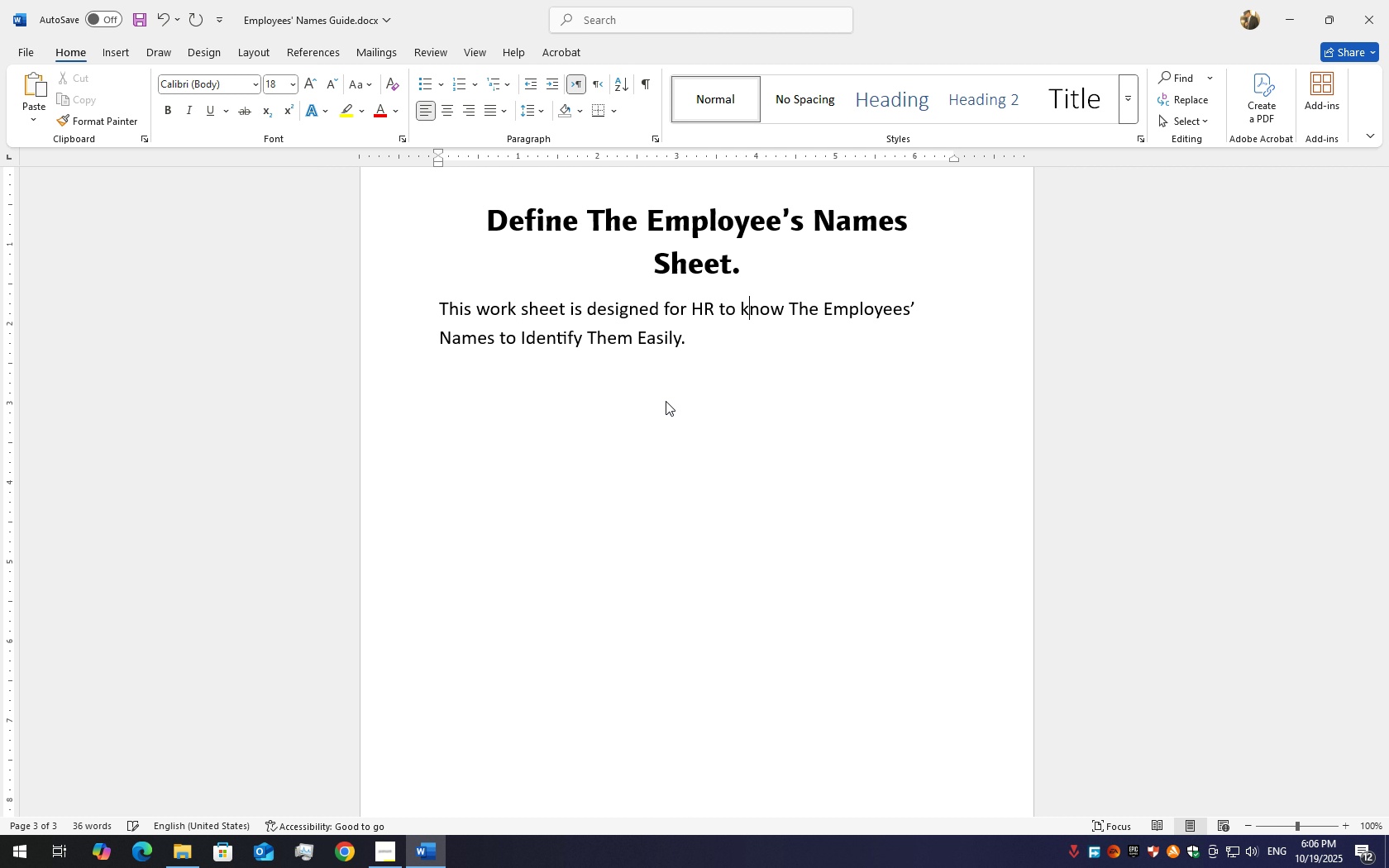 
key(ArrowRight)
 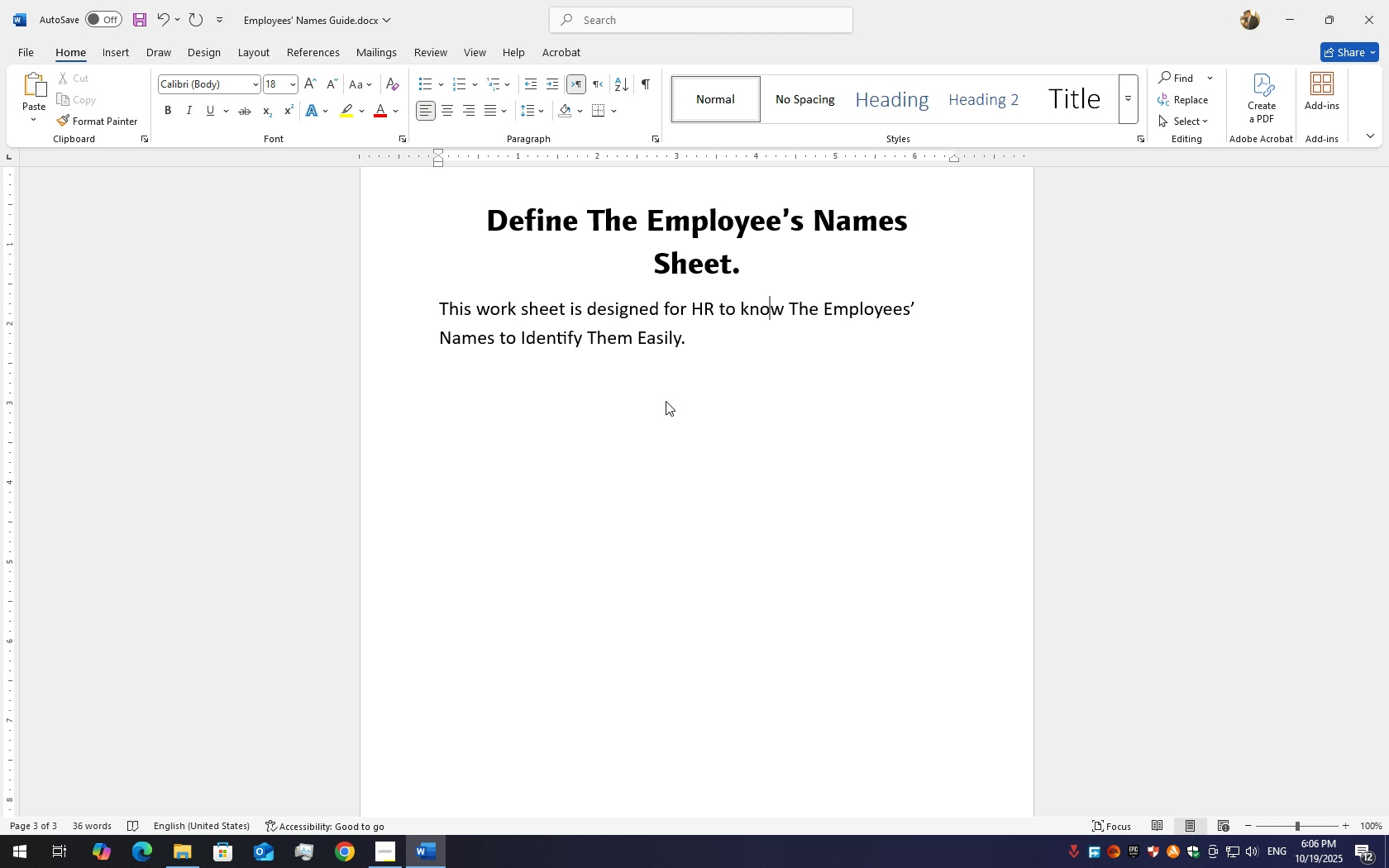 
key(ArrowRight)
 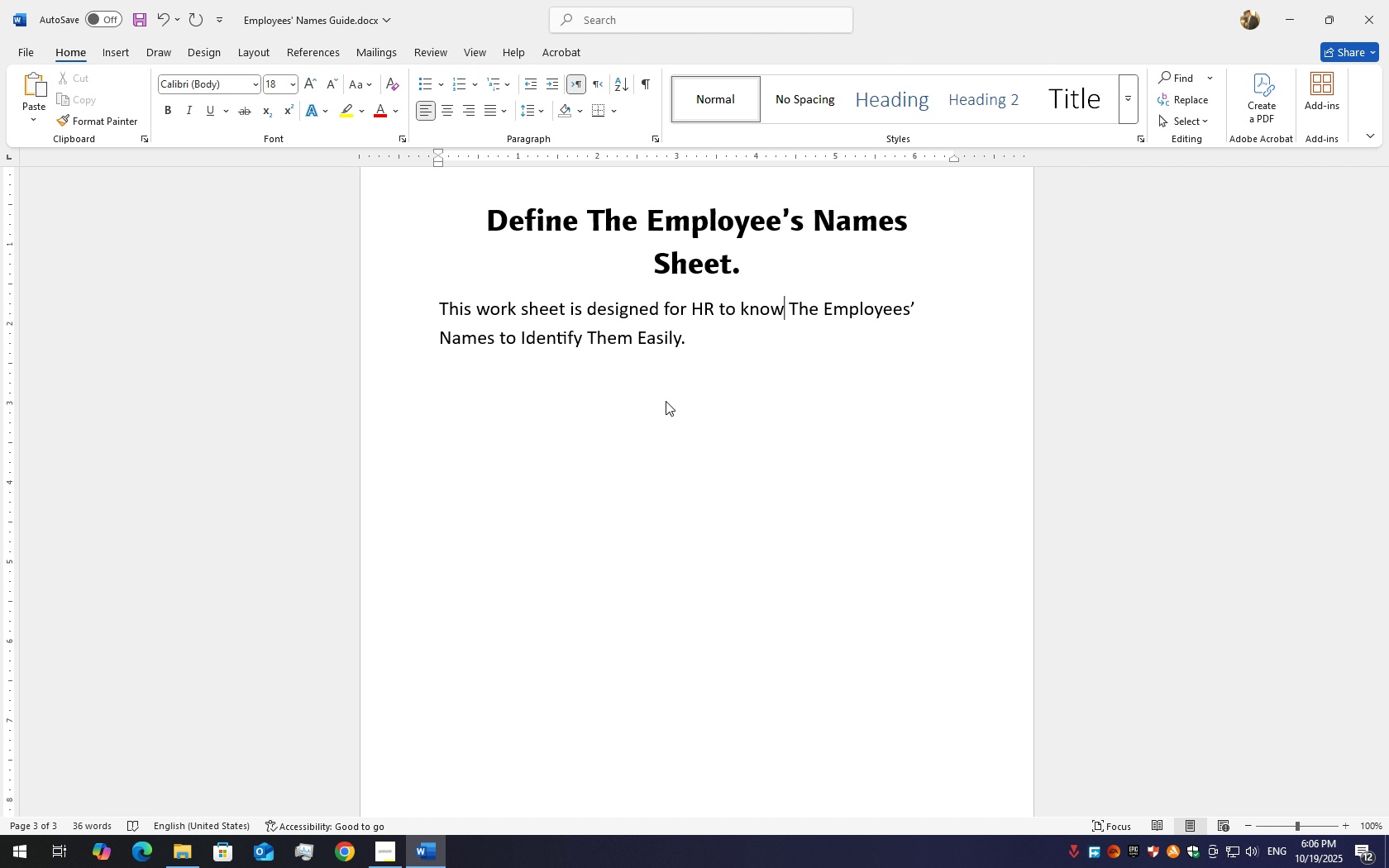 
key(ArrowRight)
 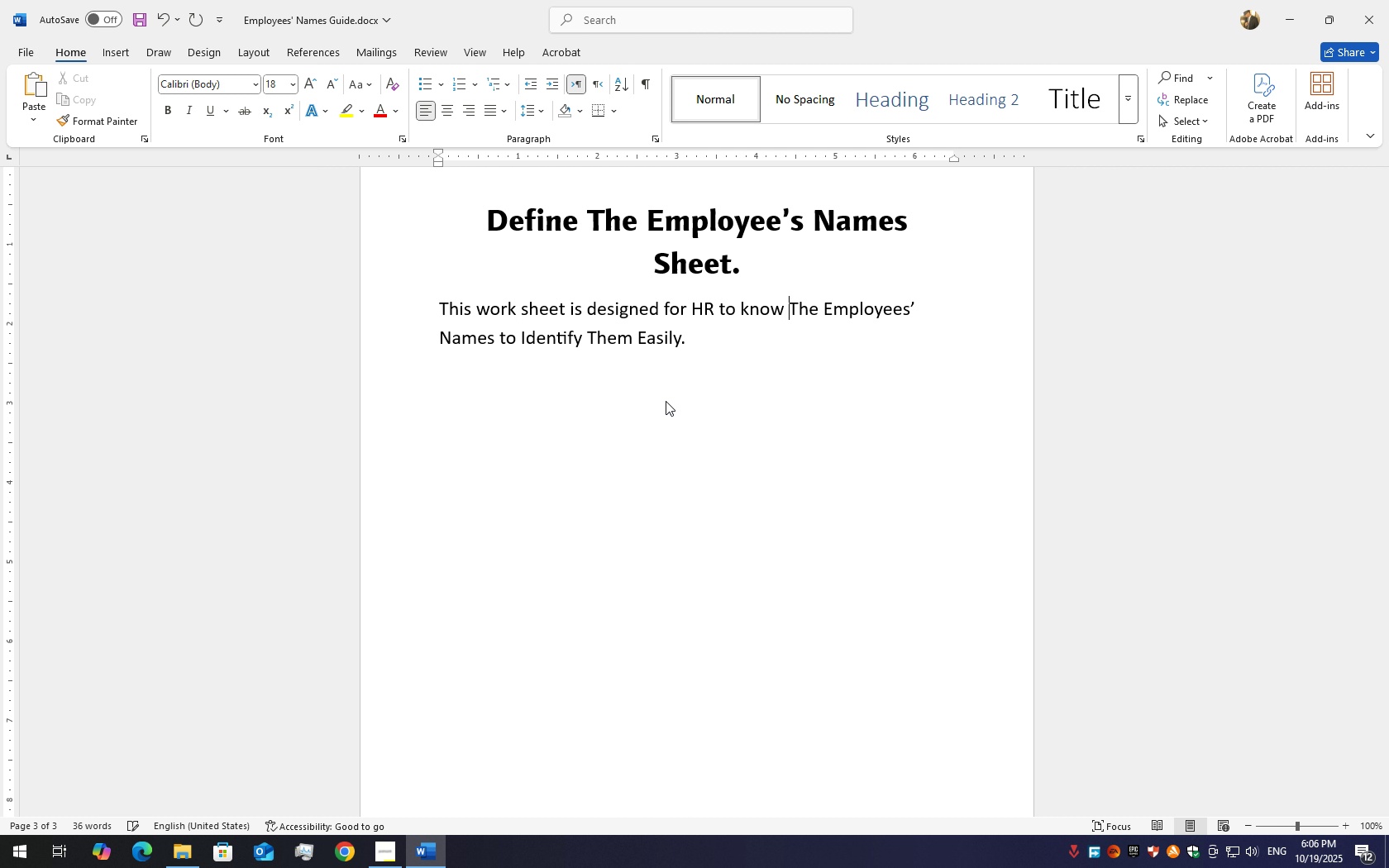 
key(ArrowRight)
 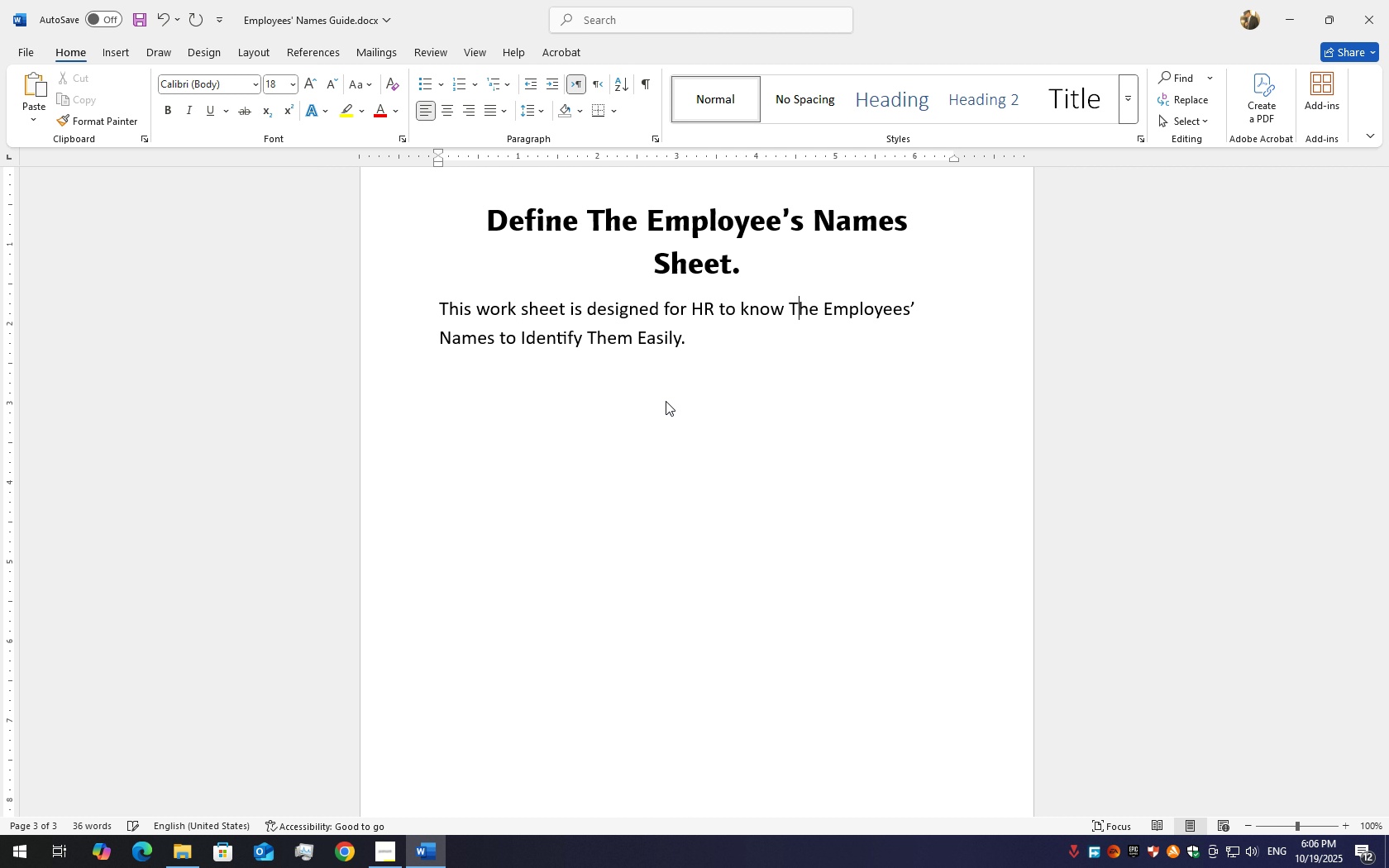 
key(ArrowRight)
 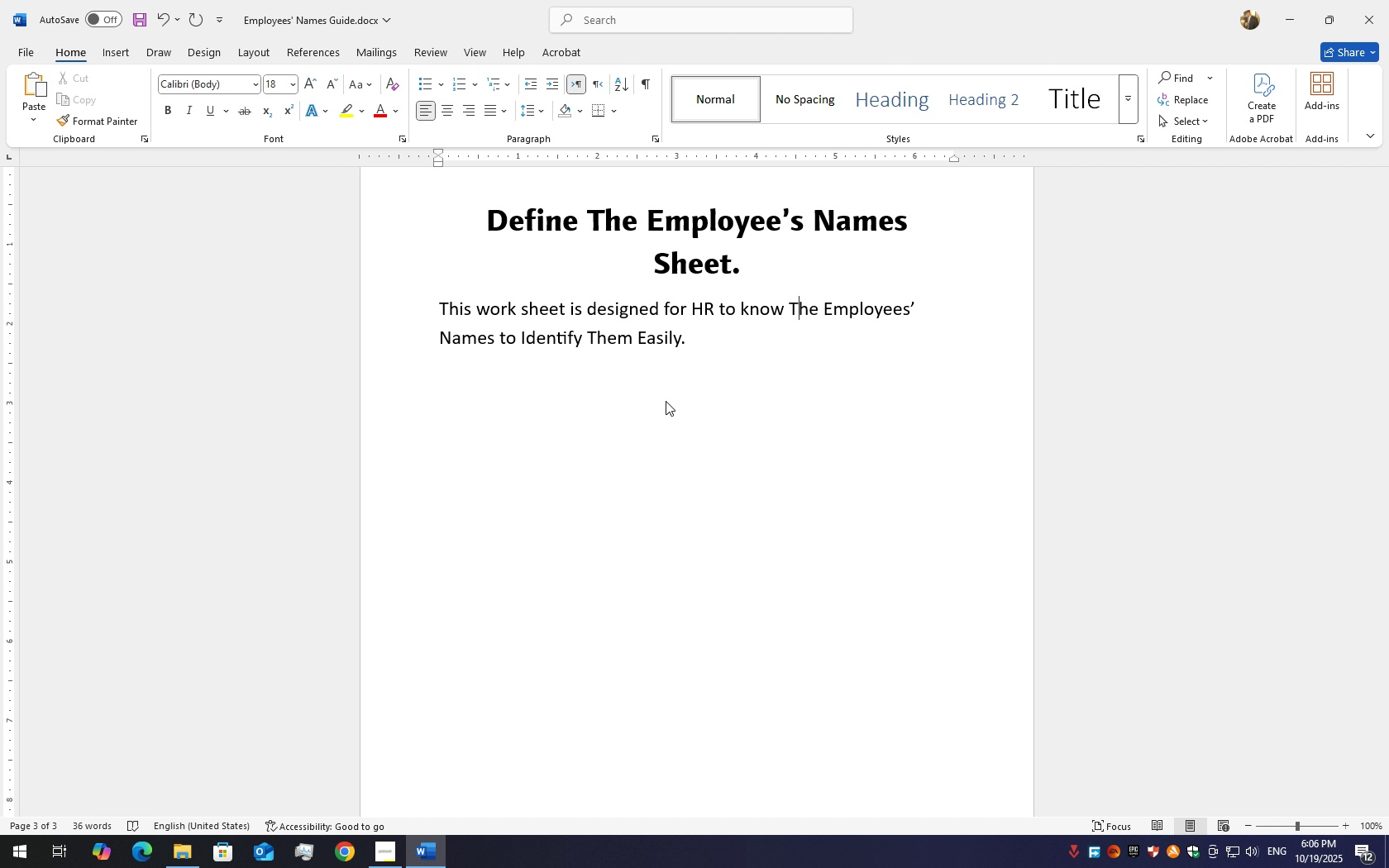 
key(T)
 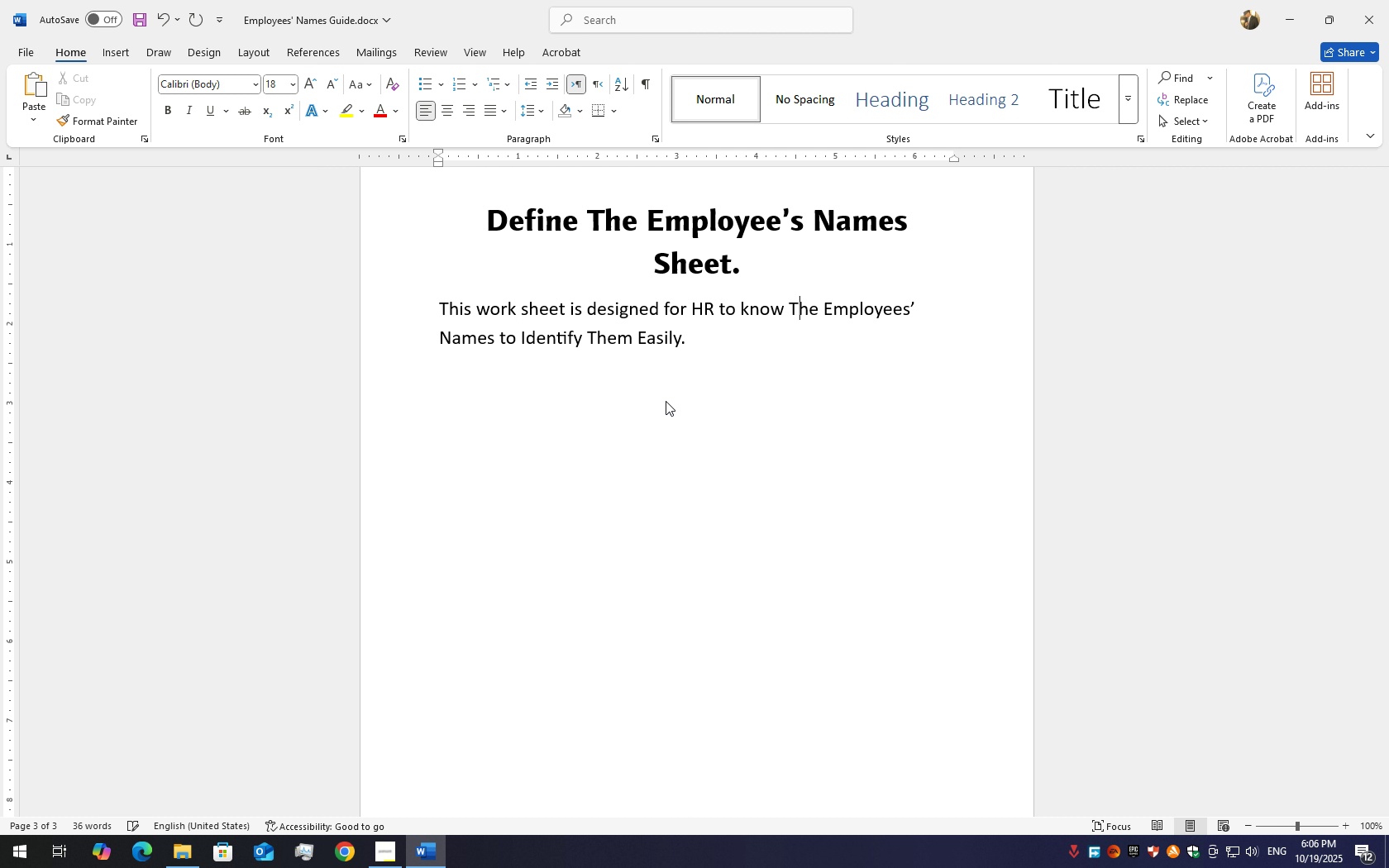 
key(Backspace)
 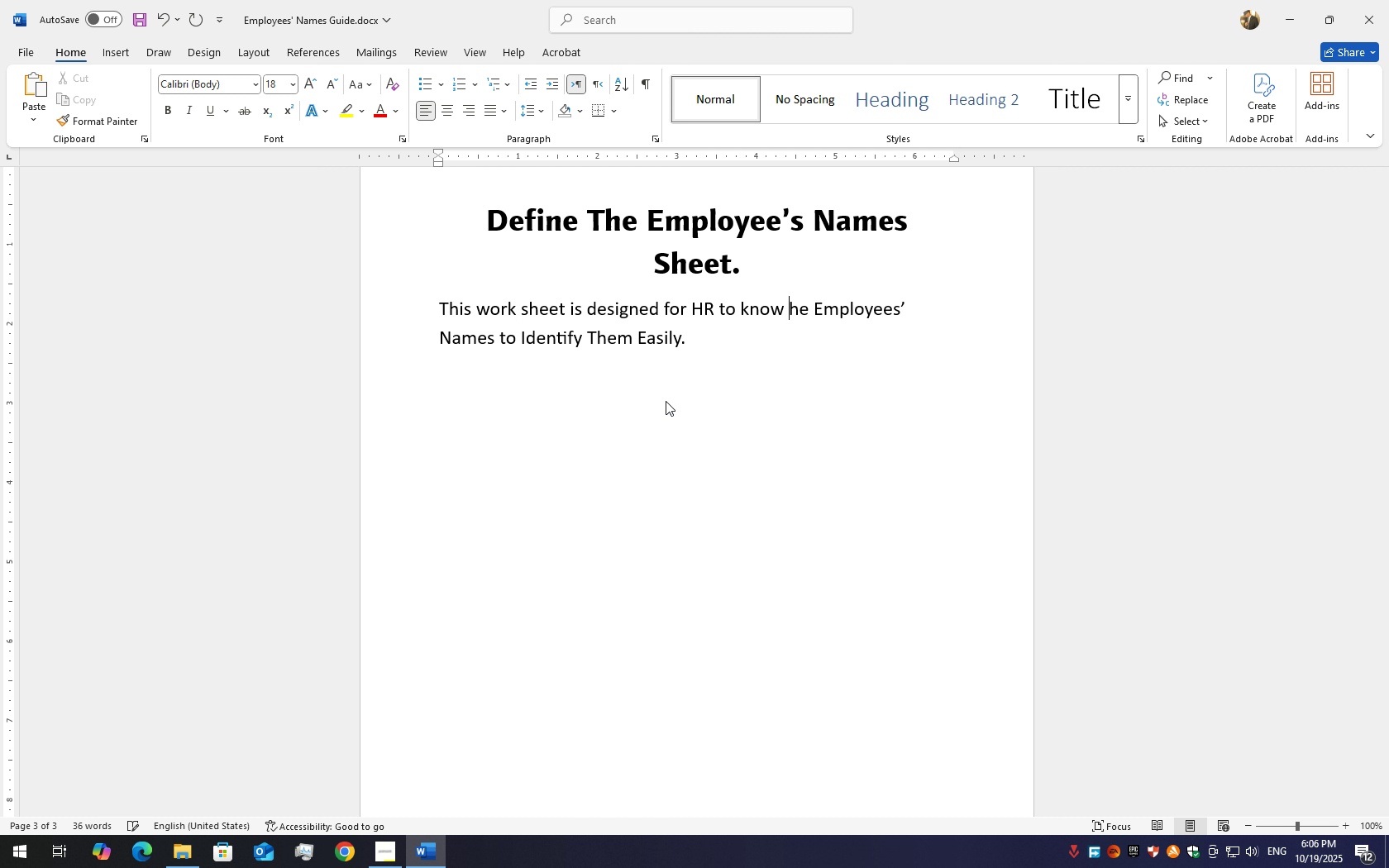 
key(Backspace)
 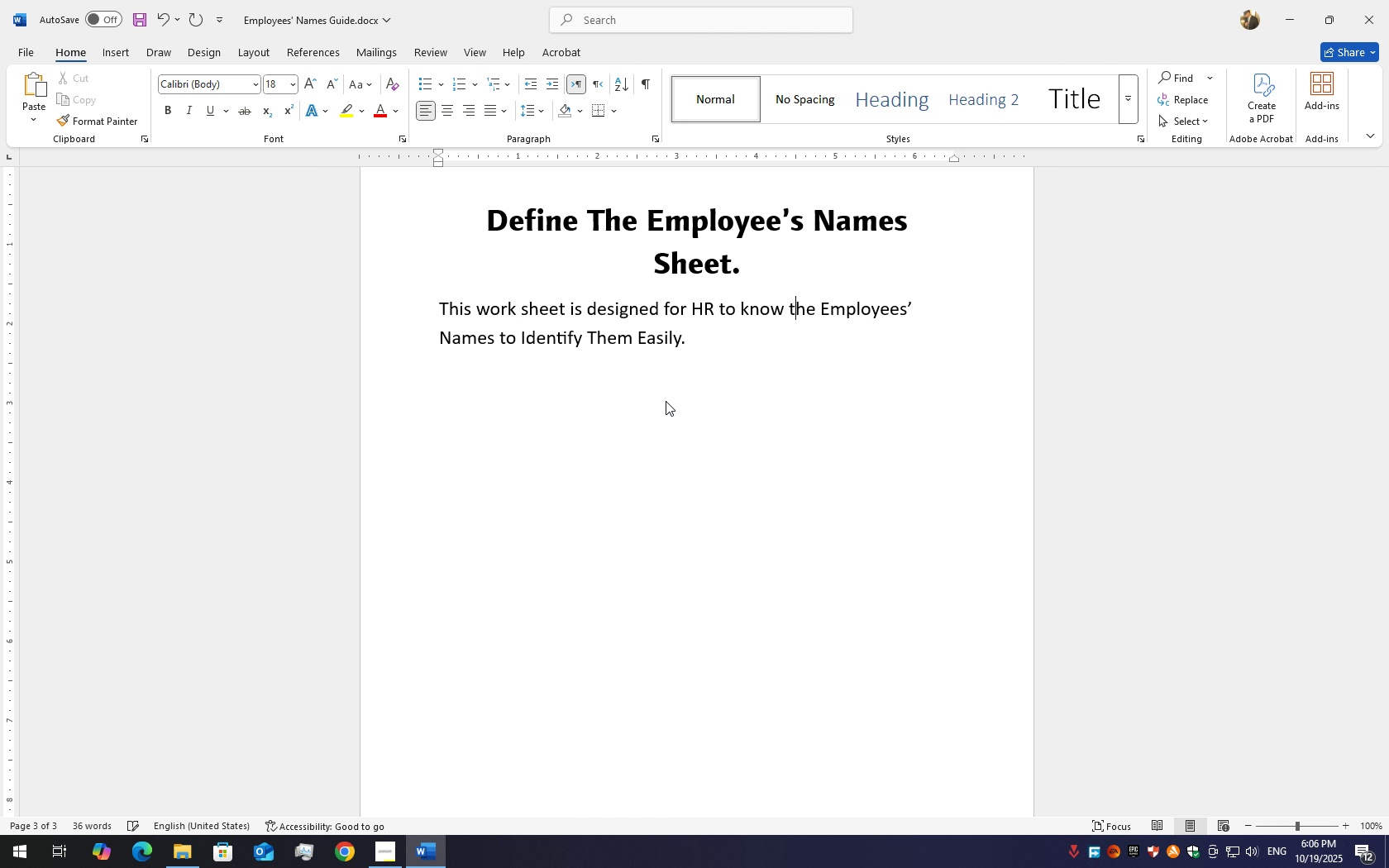 
key(T)
 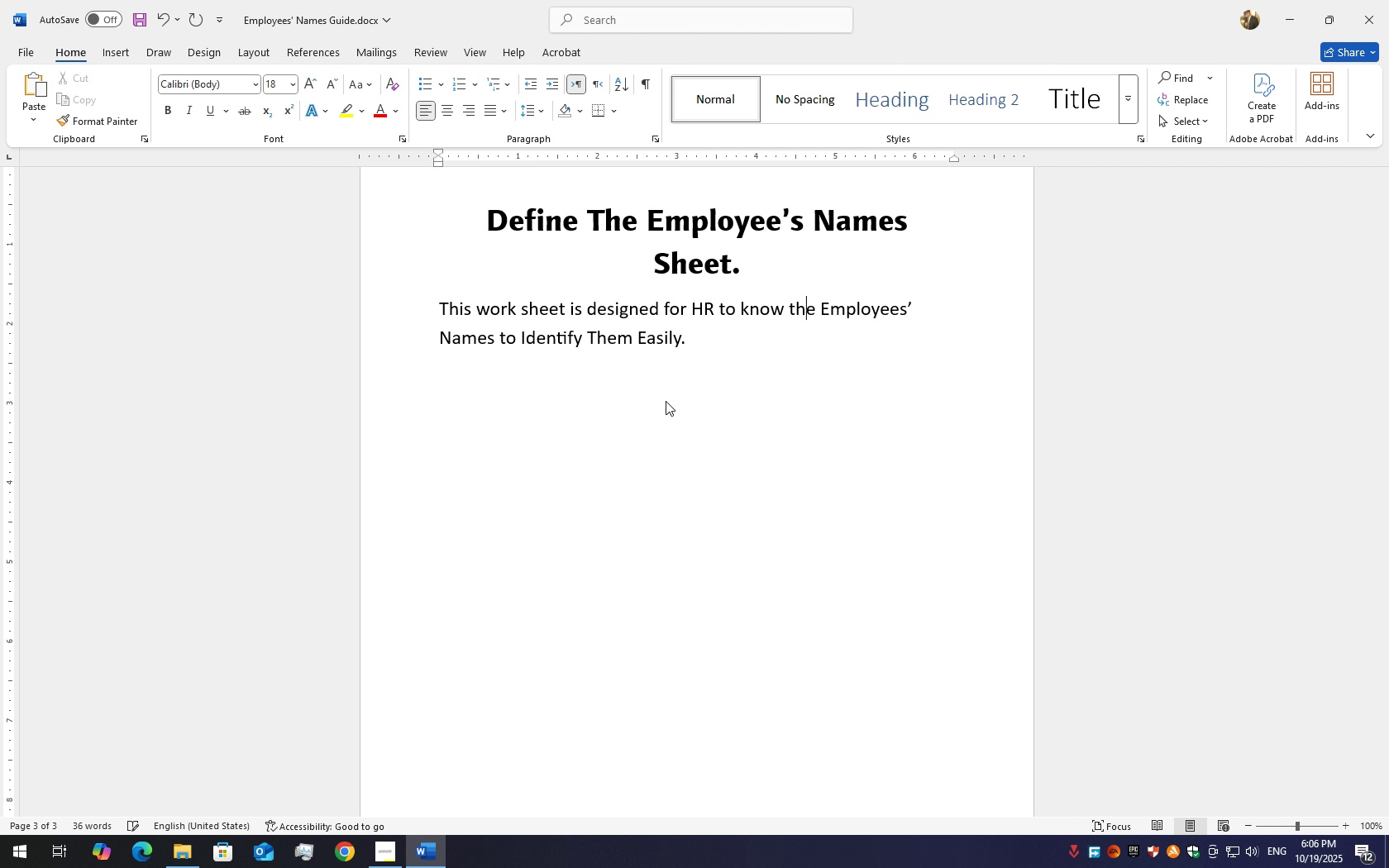 
key(ArrowRight)
 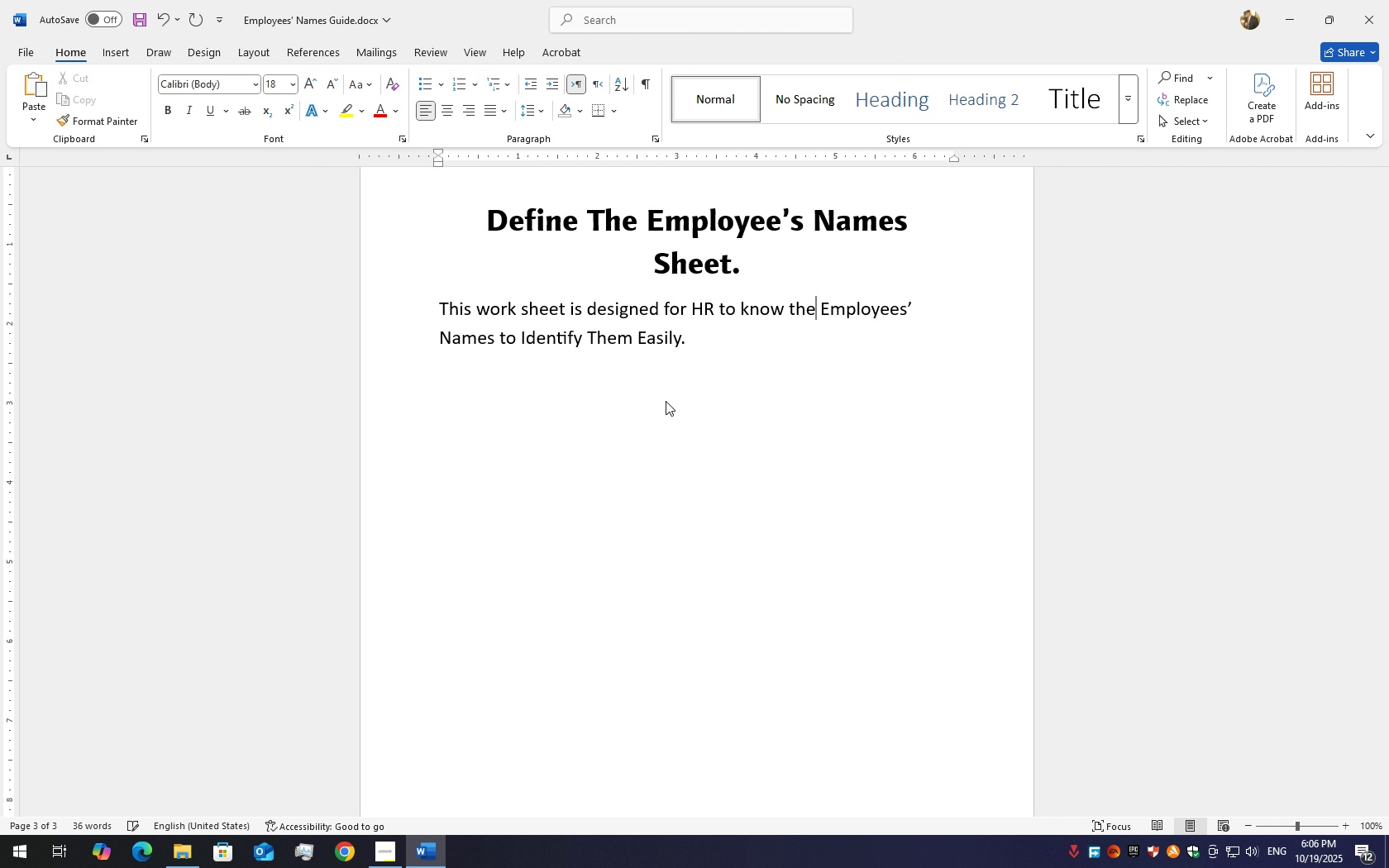 
key(ArrowRight)
 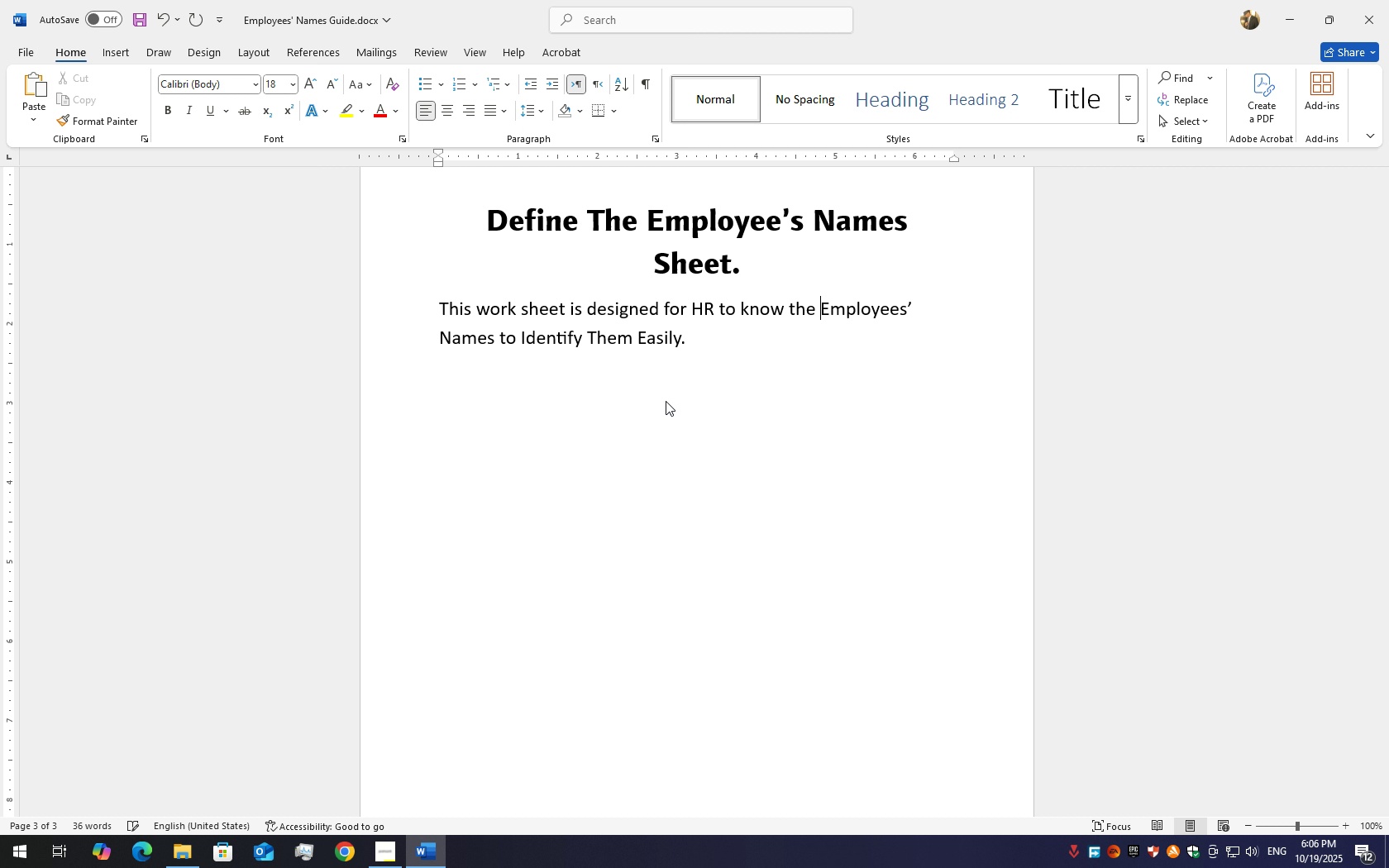 
key(ArrowRight)
 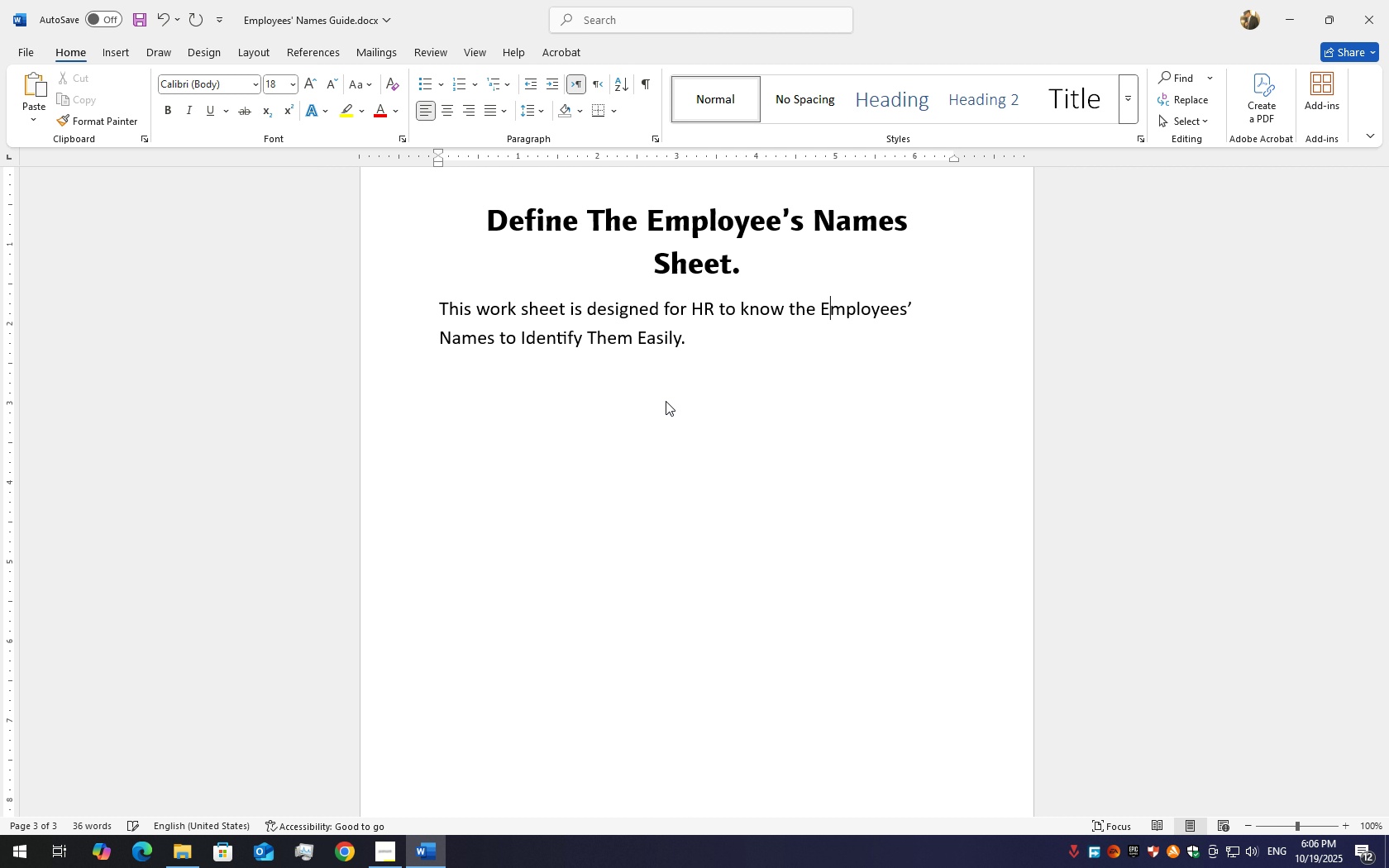 
key(ArrowRight)
 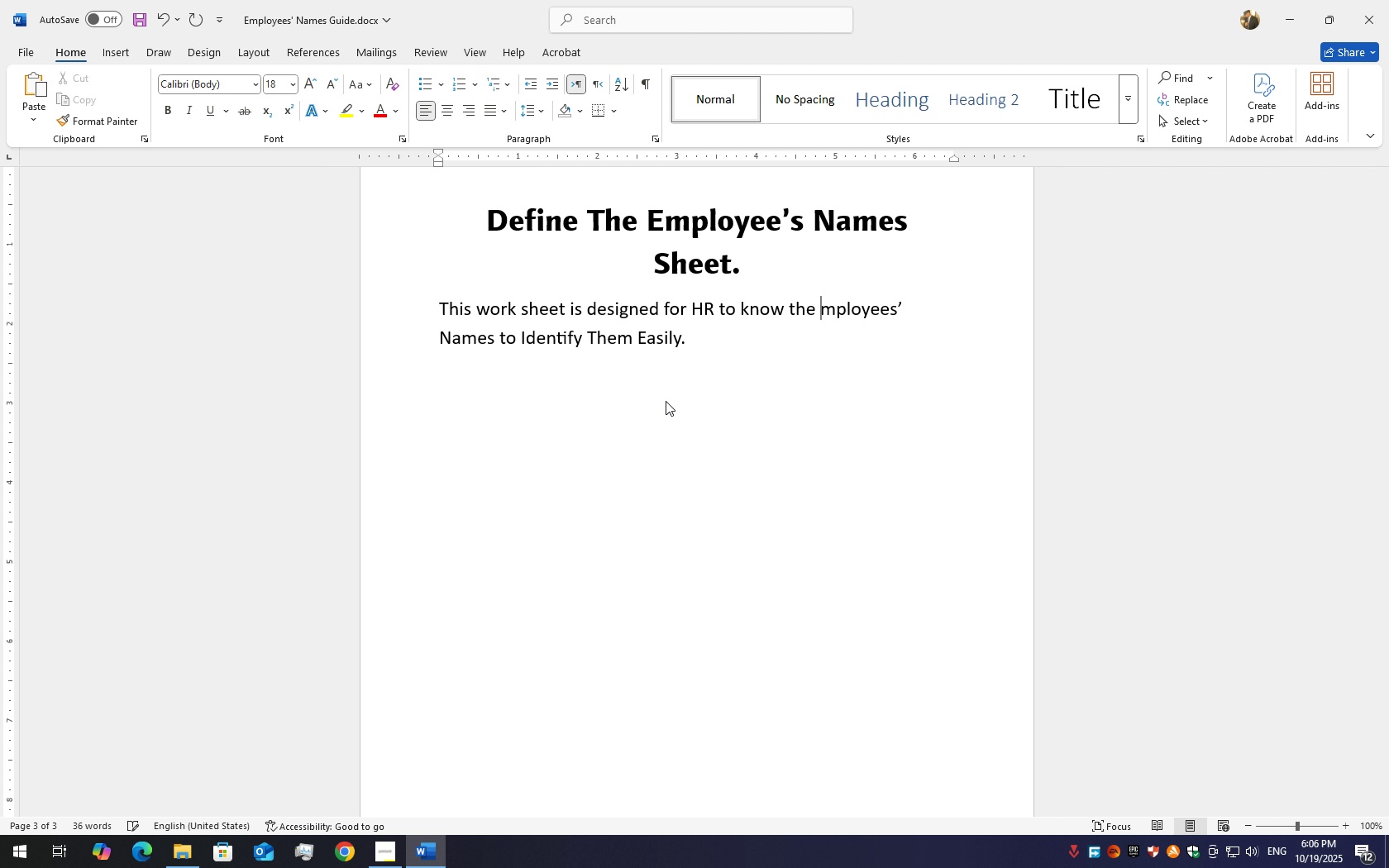 
key(Backspace)
 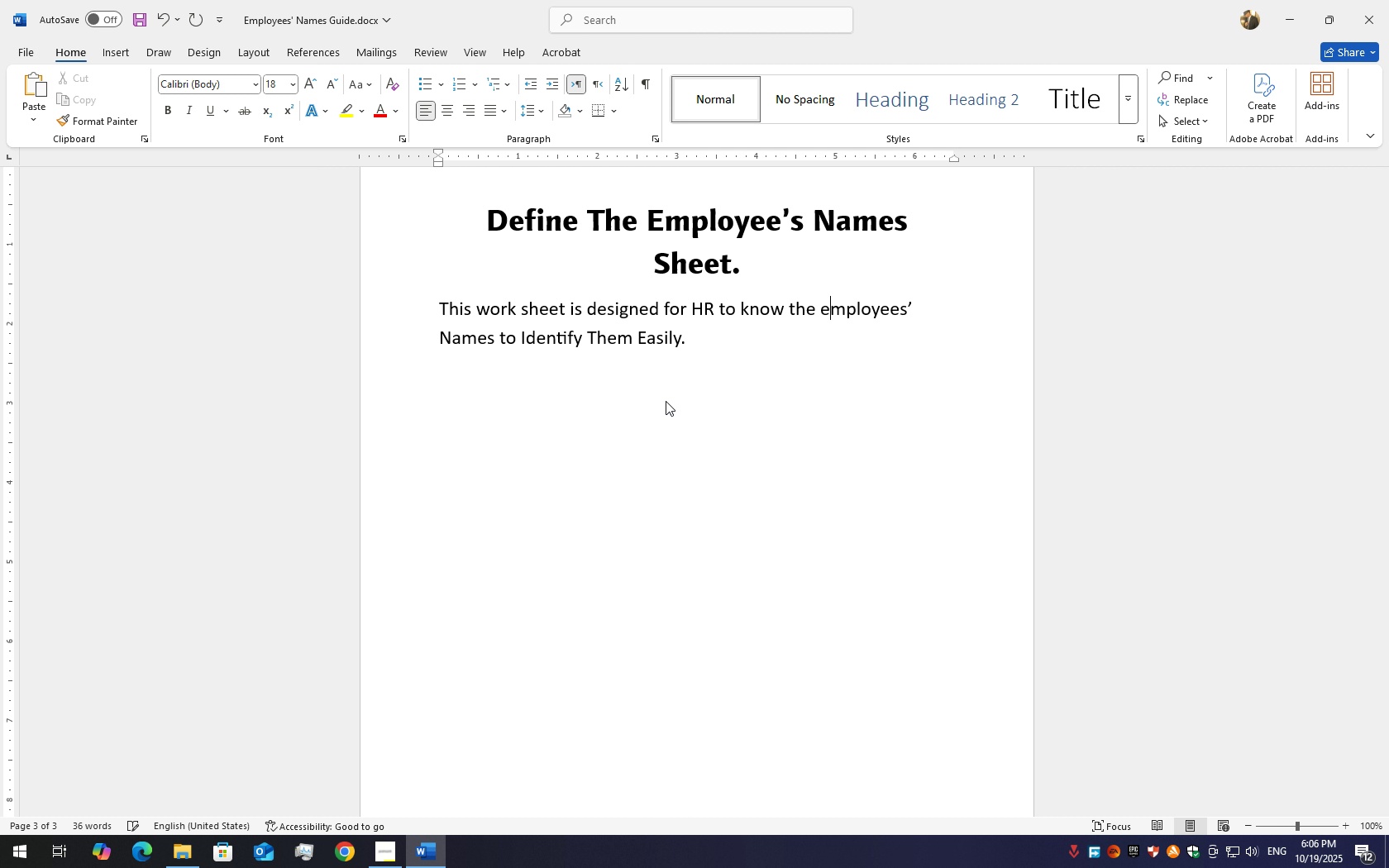 
key(E)
 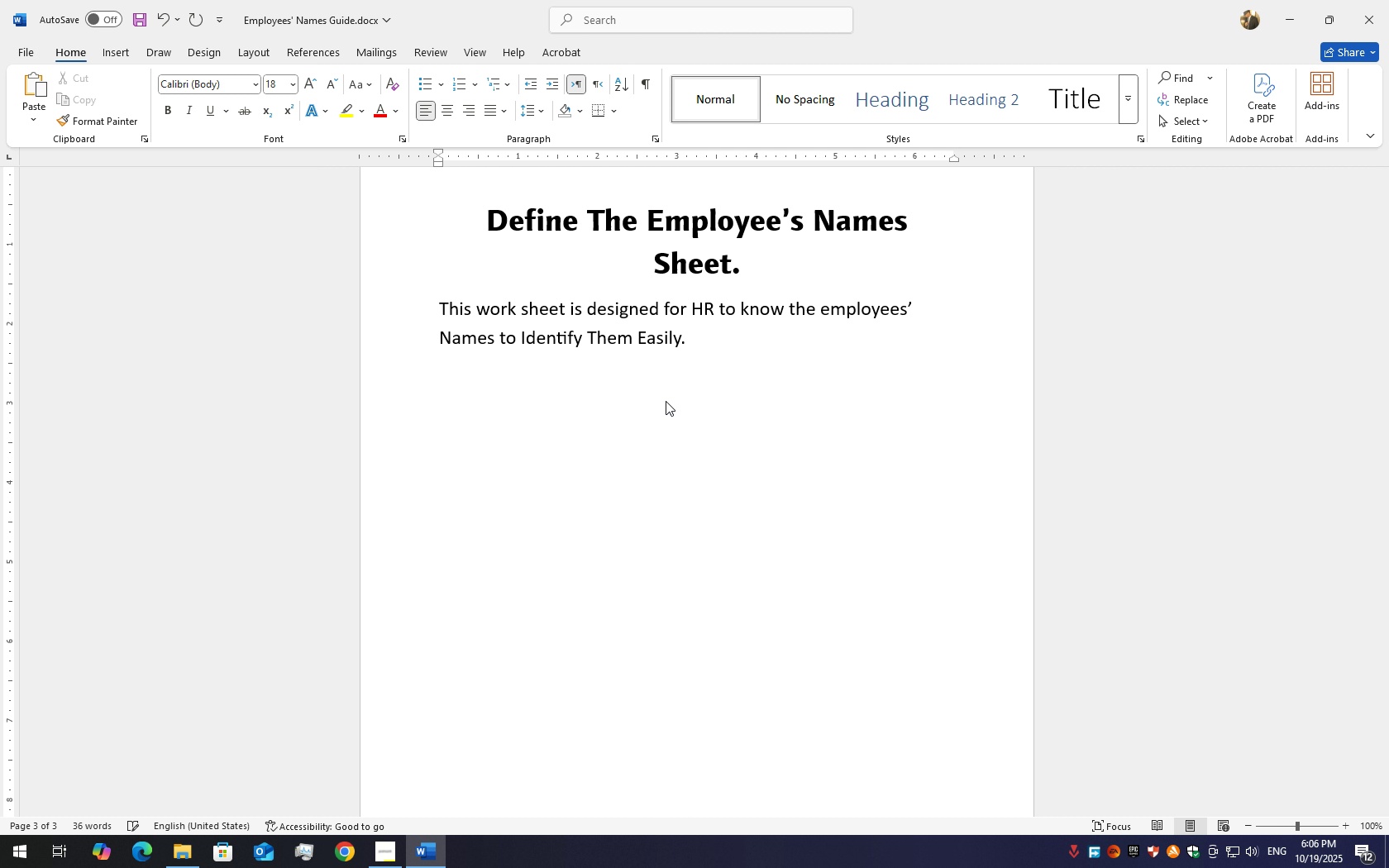 
key(ArrowDown)
 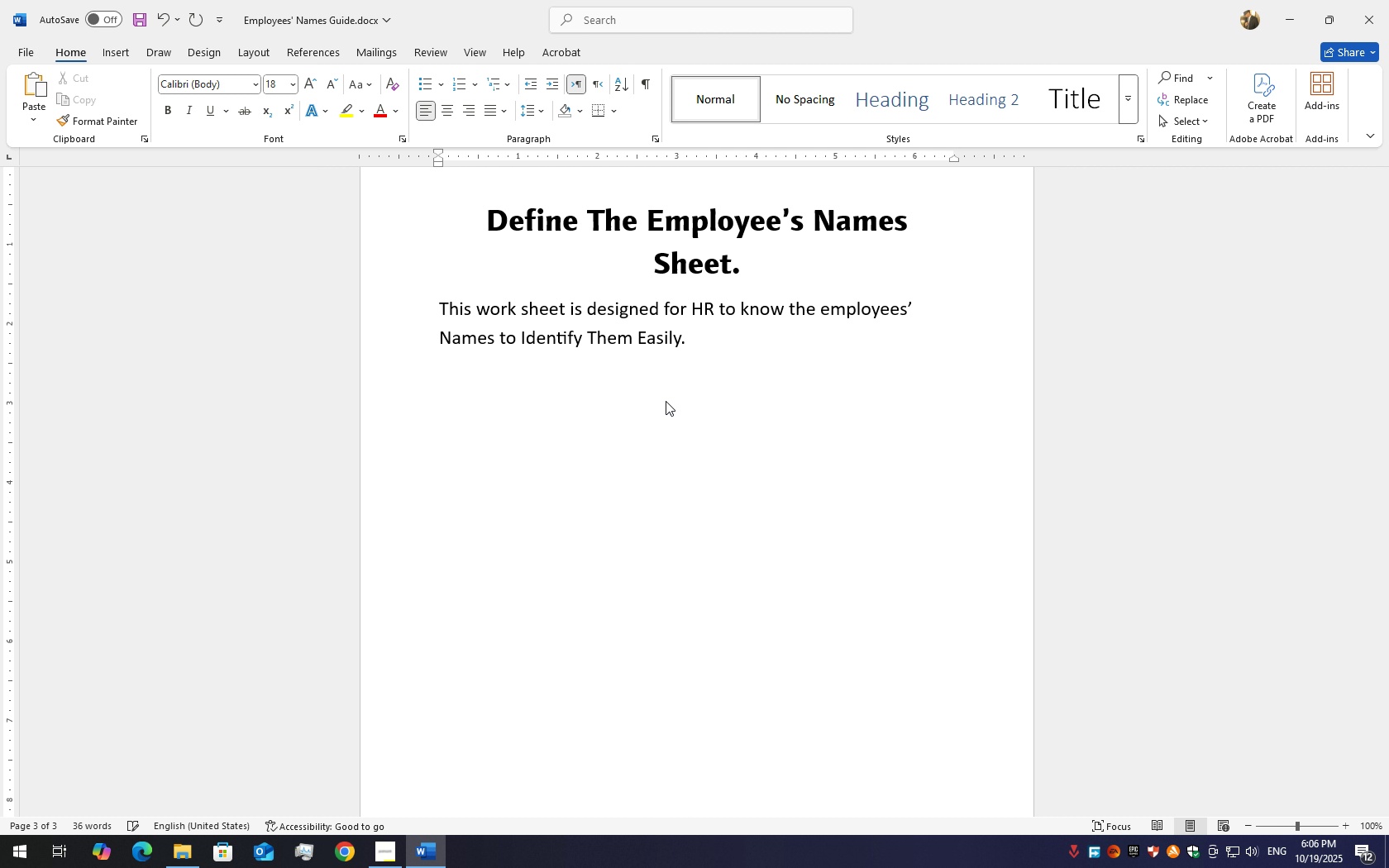 
hold_key(key=ArrowLeft, duration=0.68)
 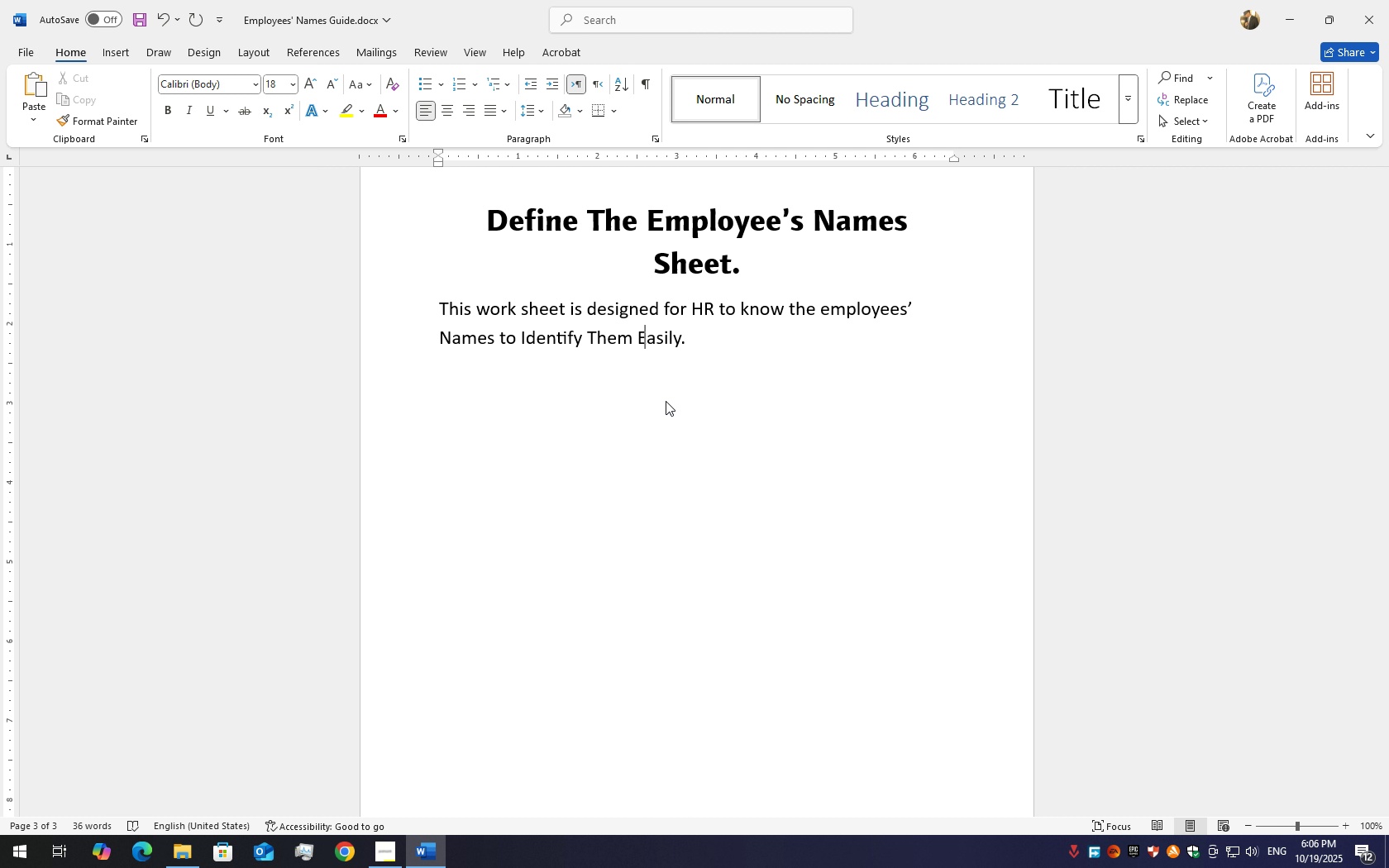 
key(ArrowRight)
 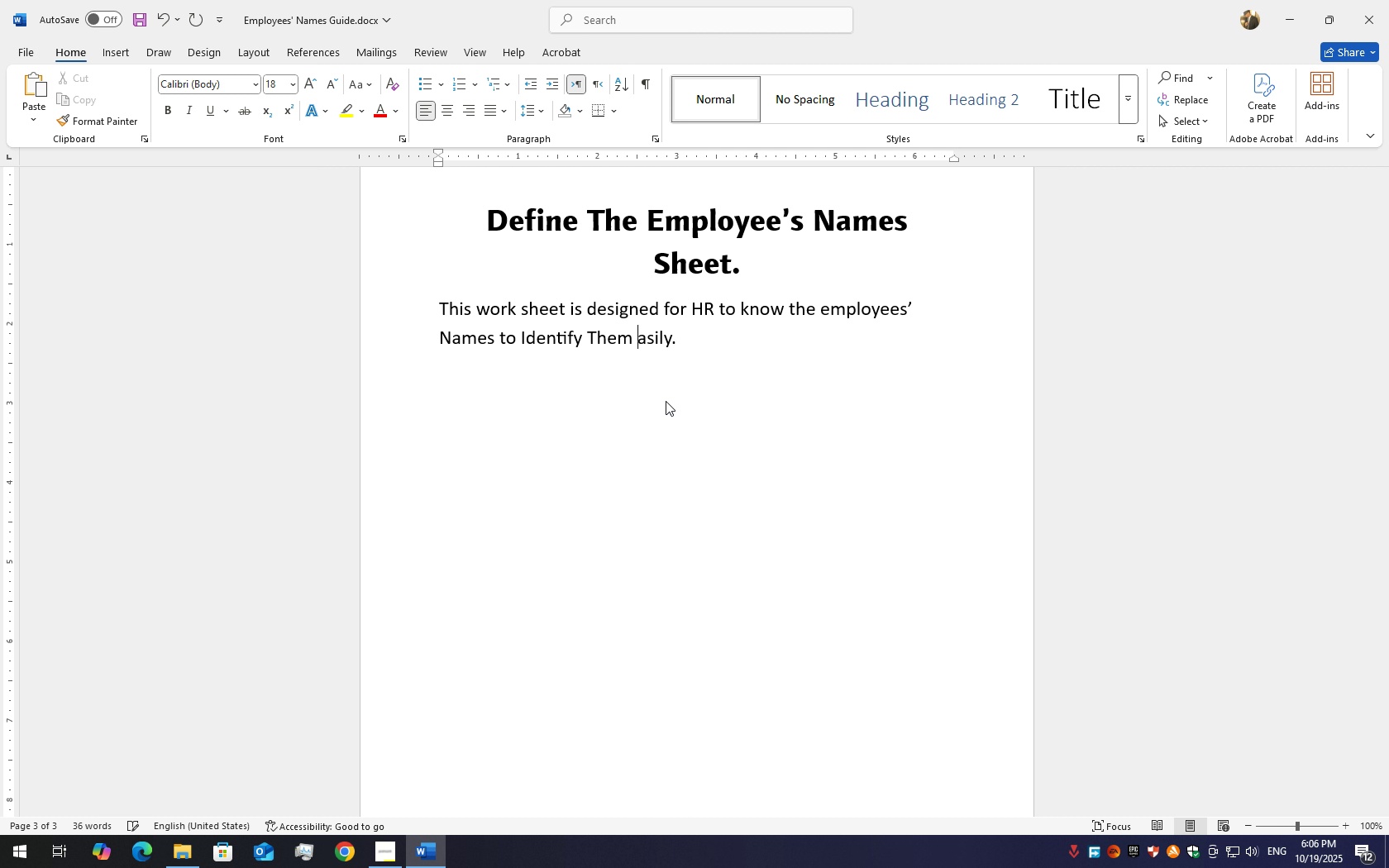 
key(Backspace)
 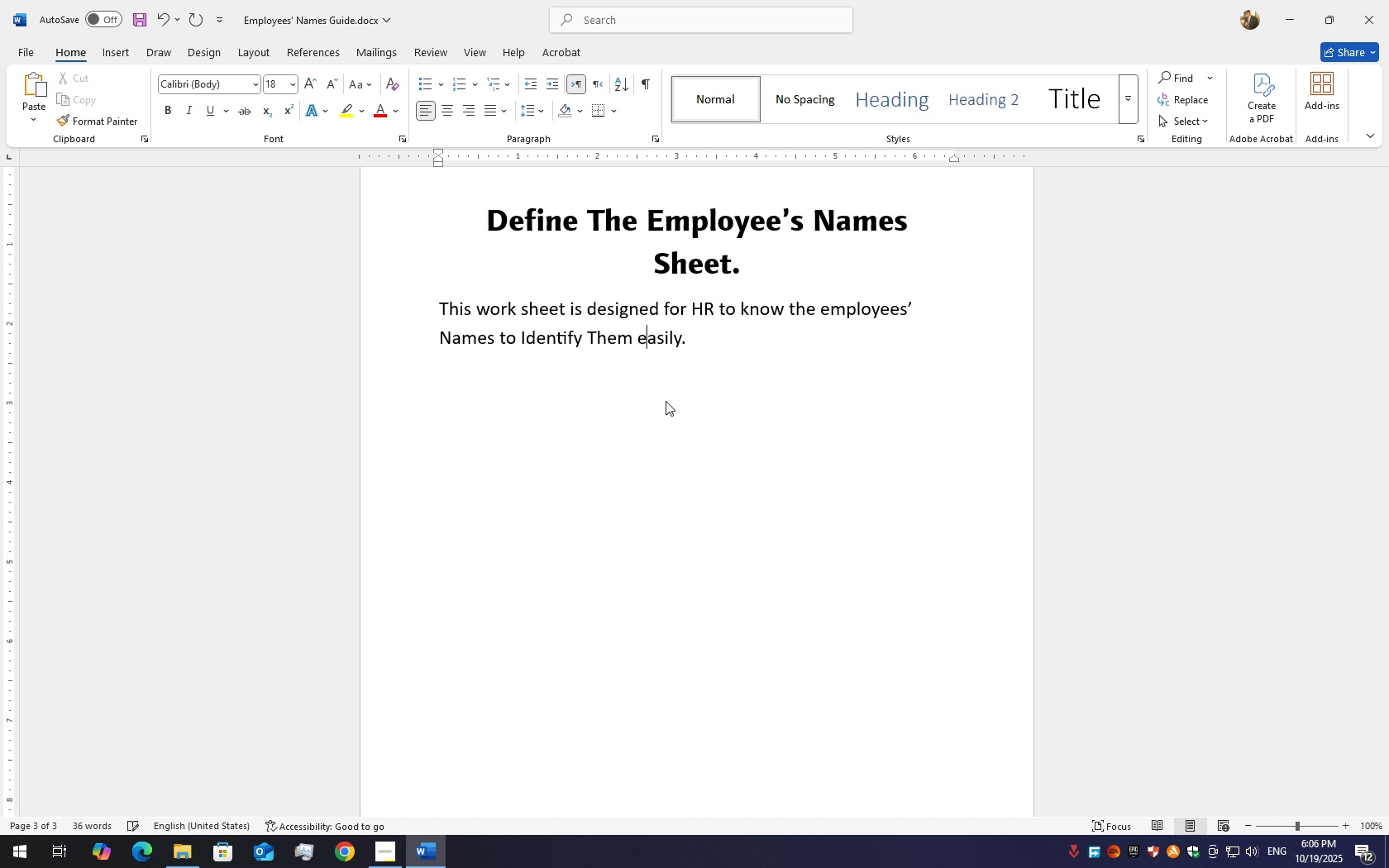 
key(E)
 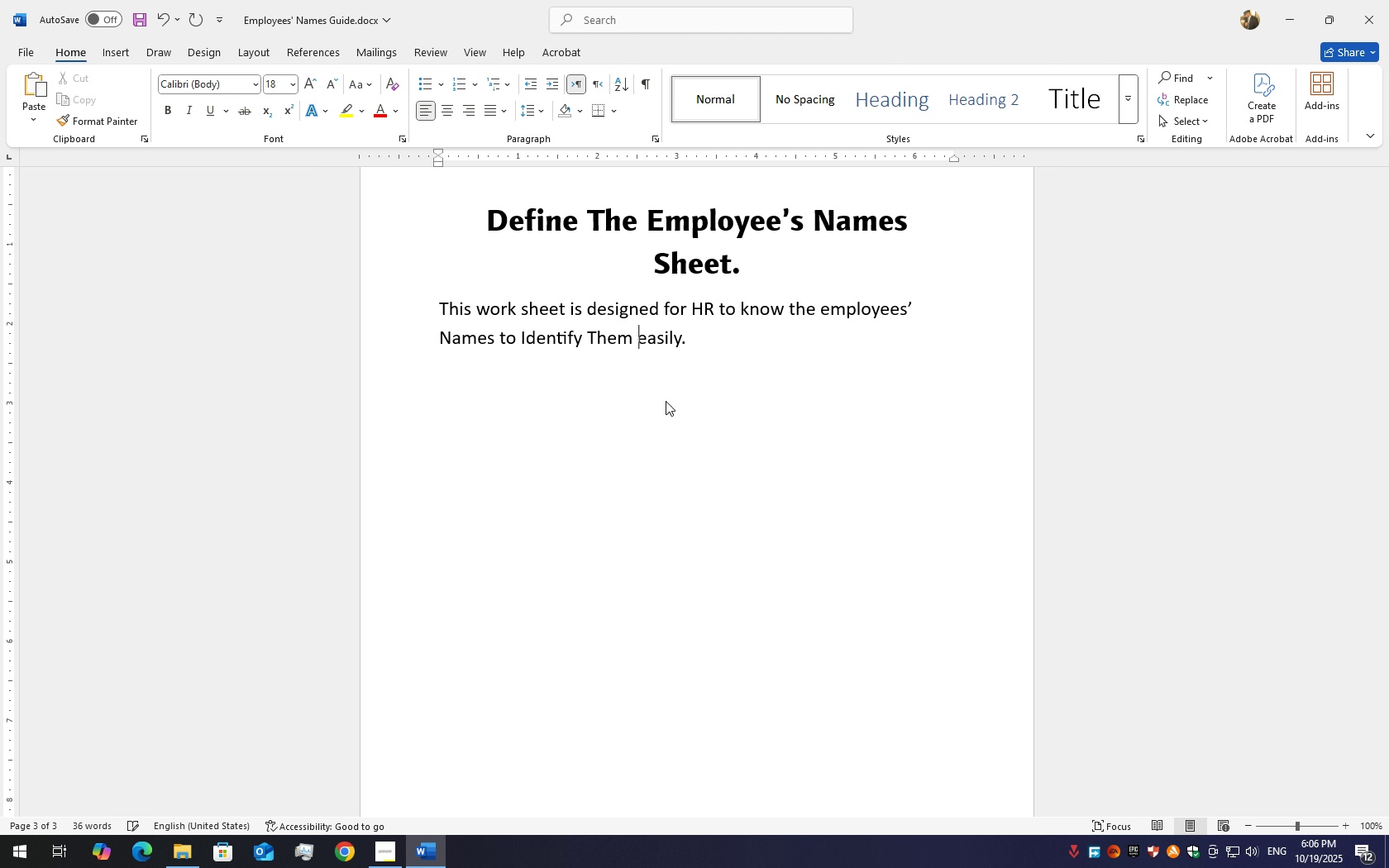 
key(ArrowLeft)
 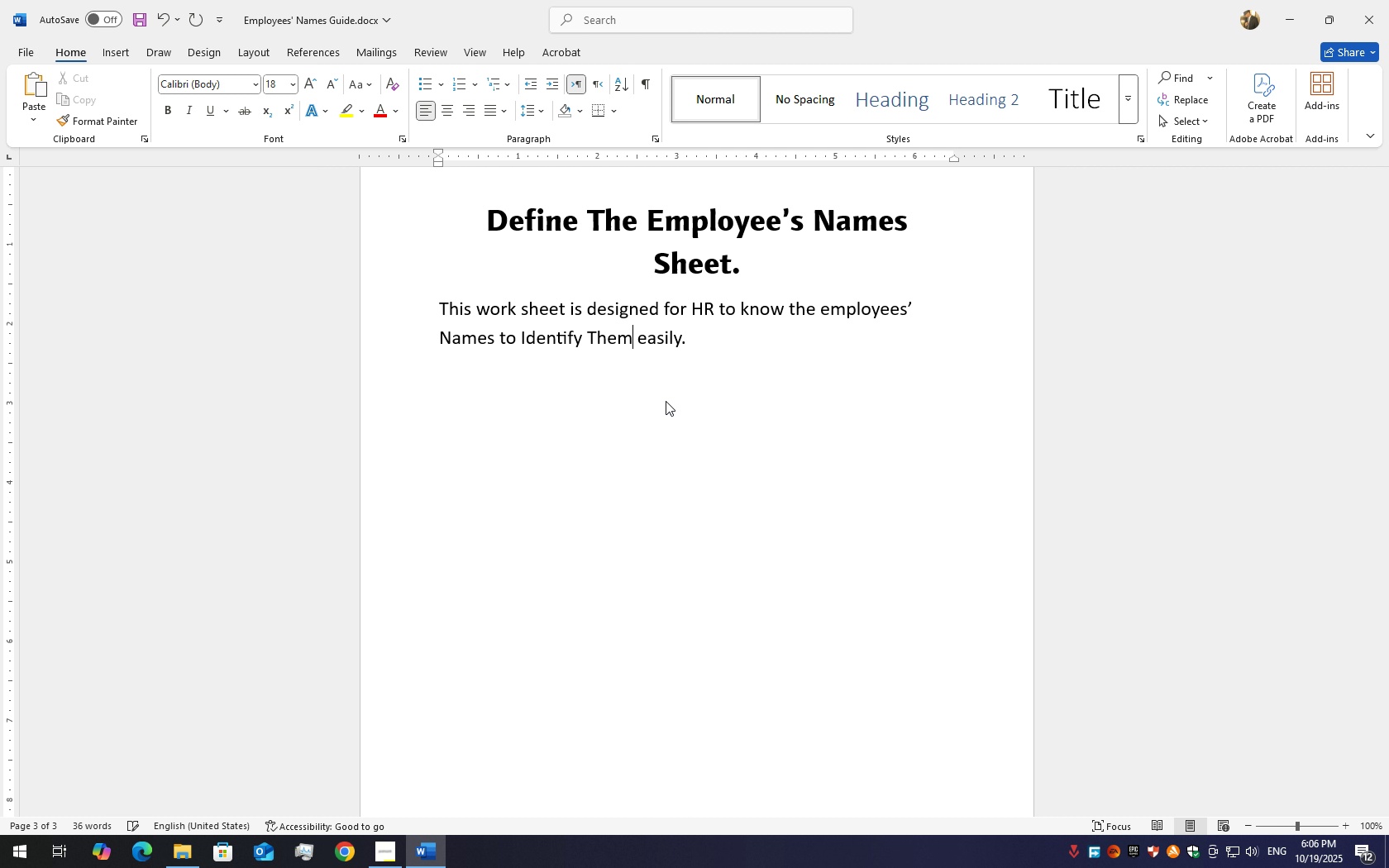 
key(ArrowLeft)
 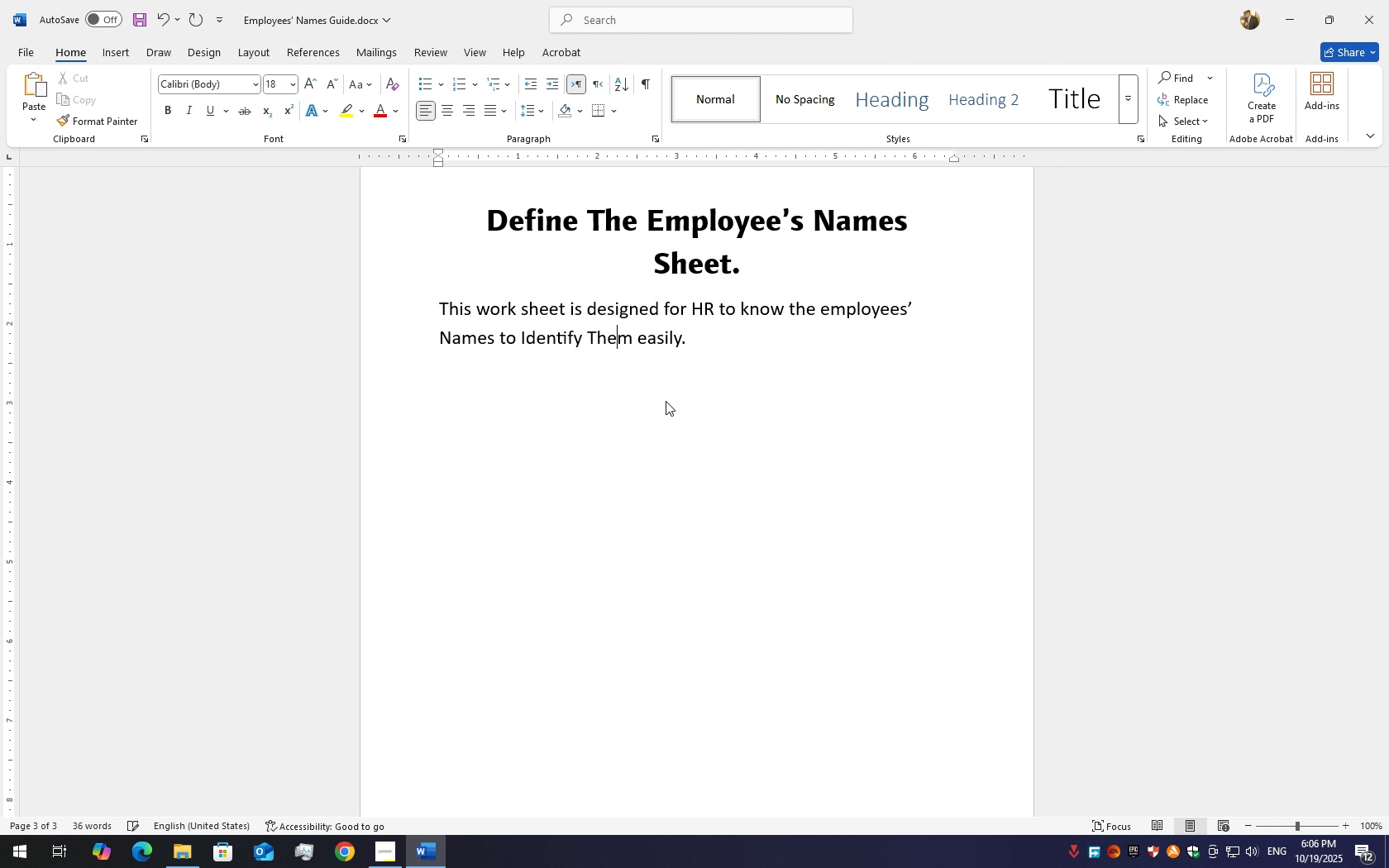 
key(ArrowLeft)
 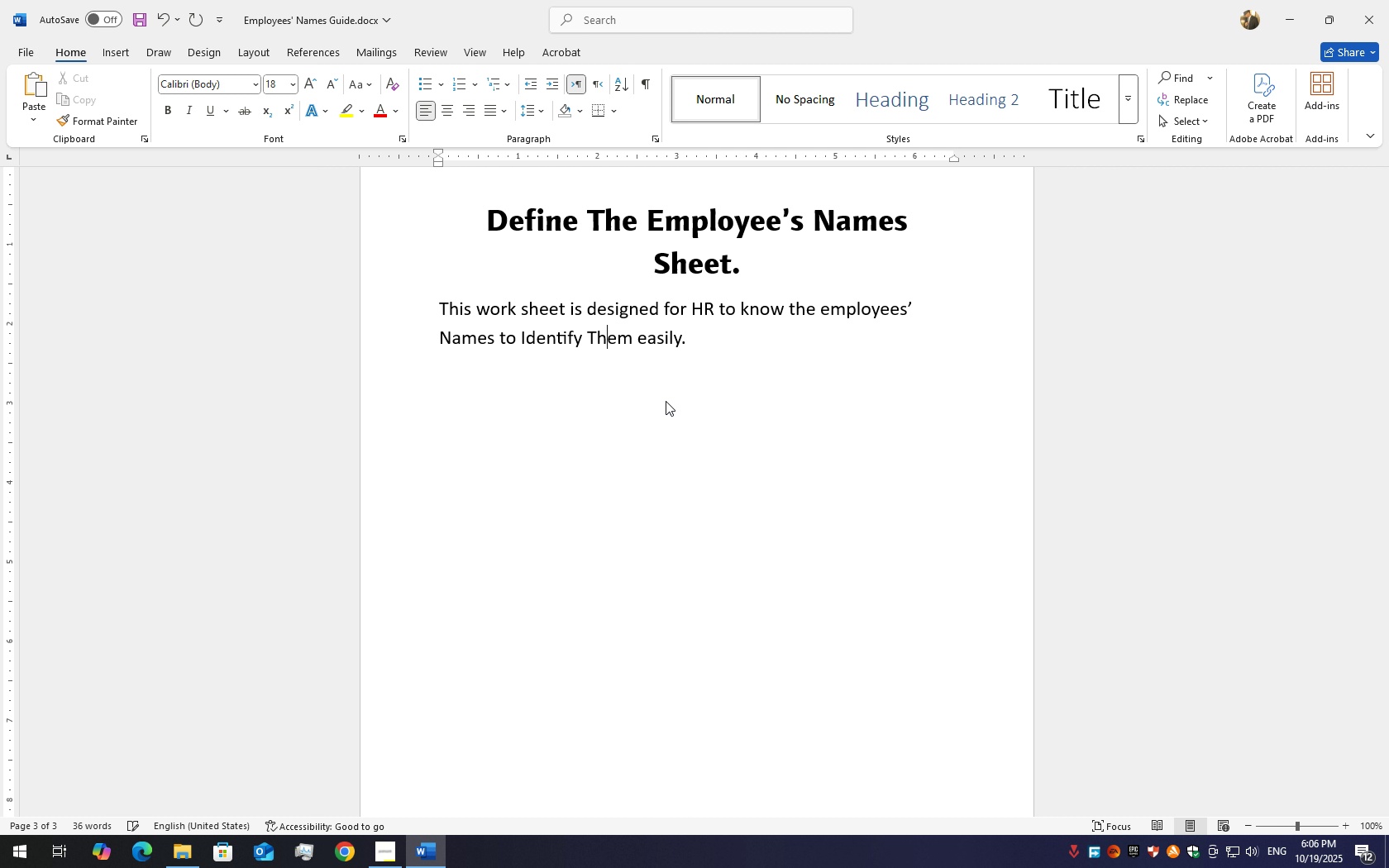 
key(ArrowLeft)
 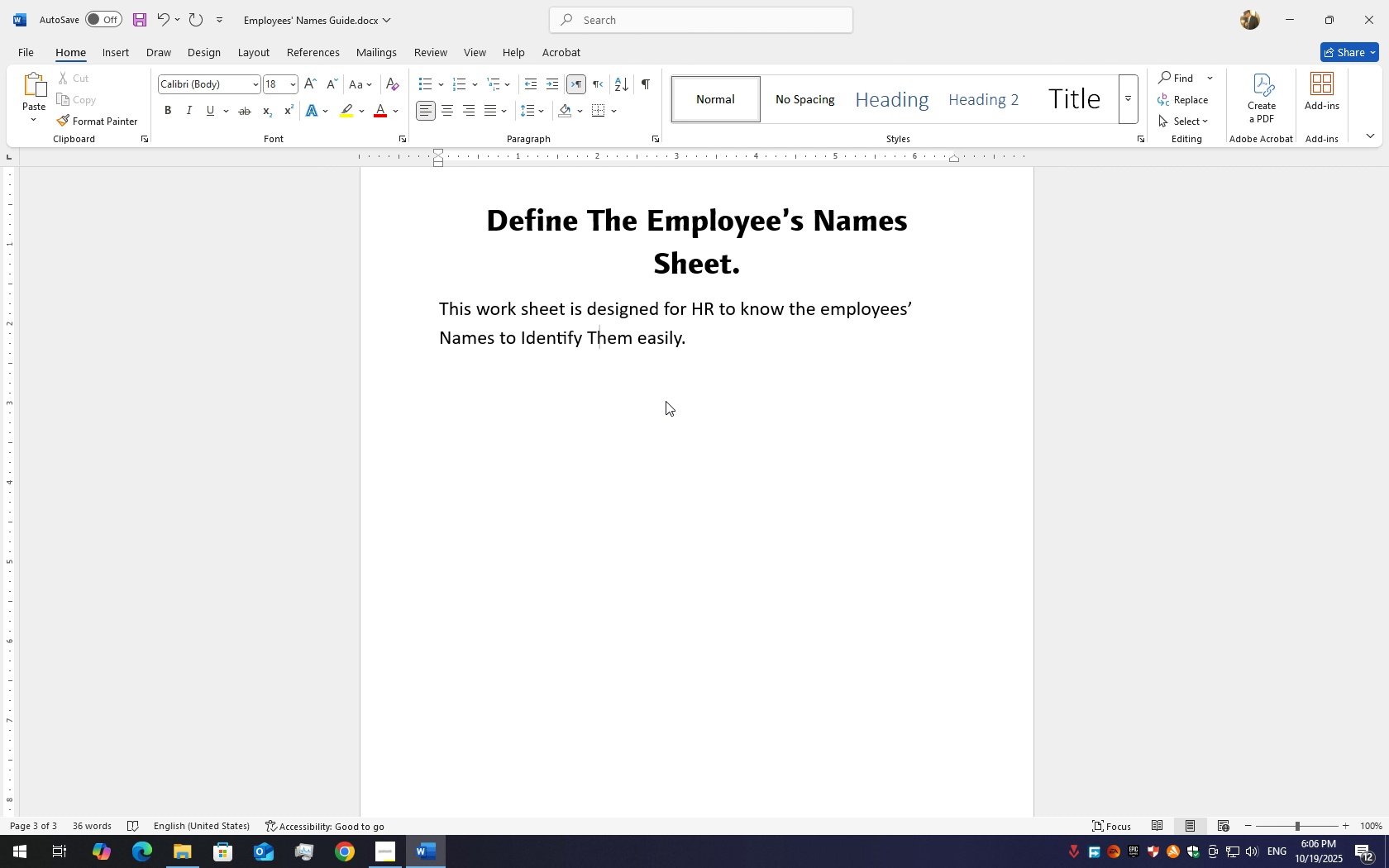 
key(ArrowLeft)
 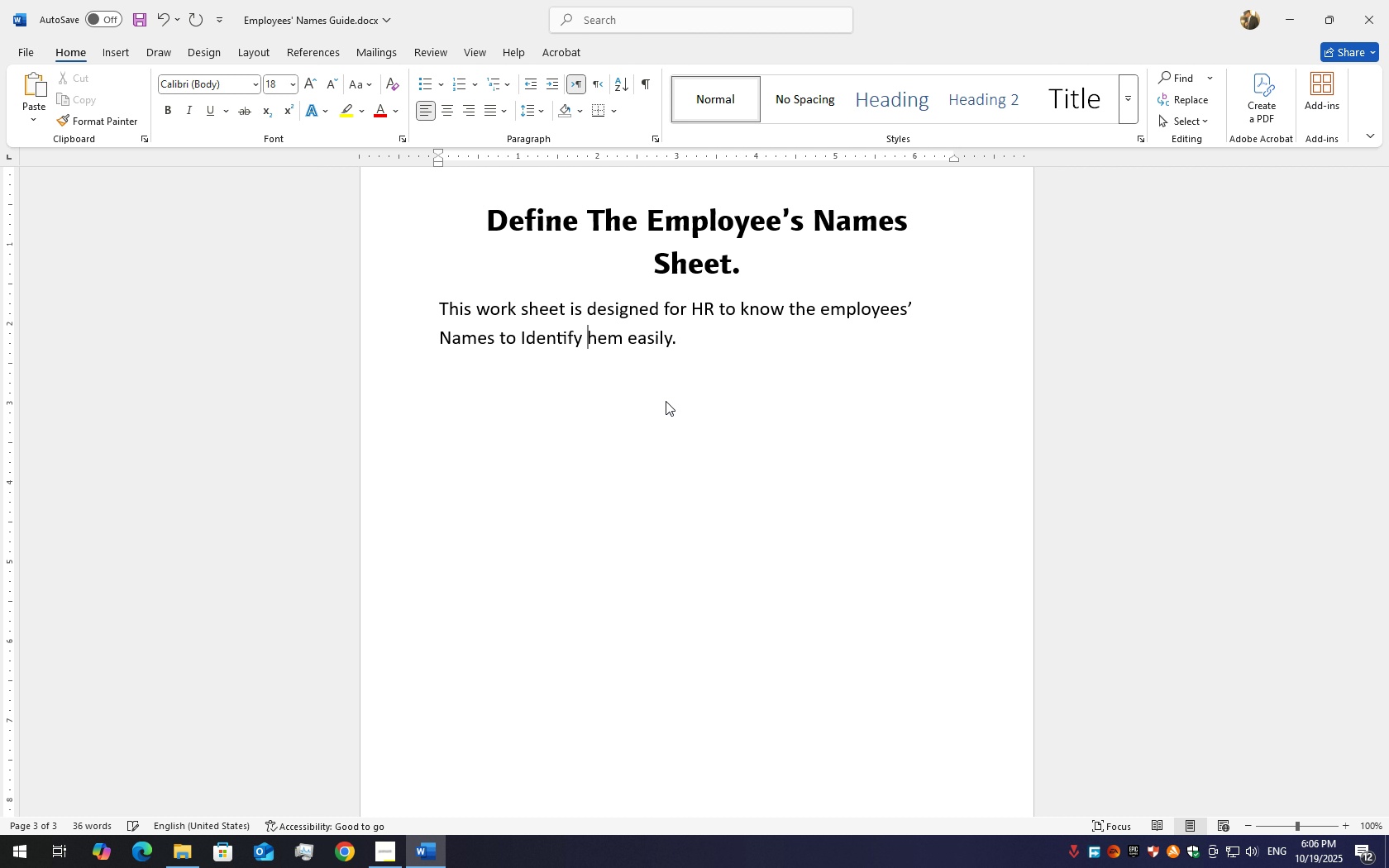 
key(Backspace)
type(t)
key(Backspace)
type(ki)
key(Backspace)
 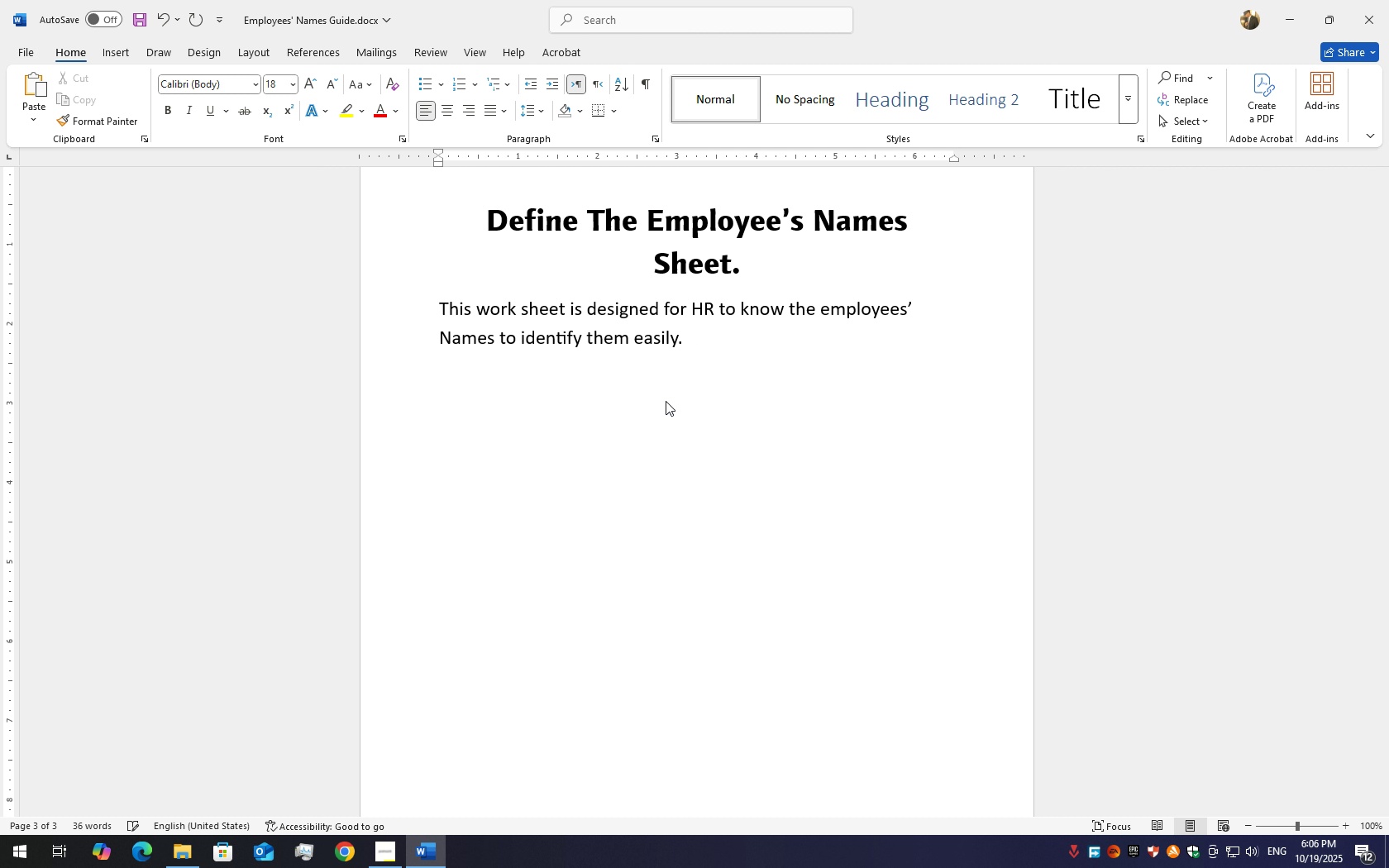 
hold_key(key=ArrowLeft, duration=0.74)
 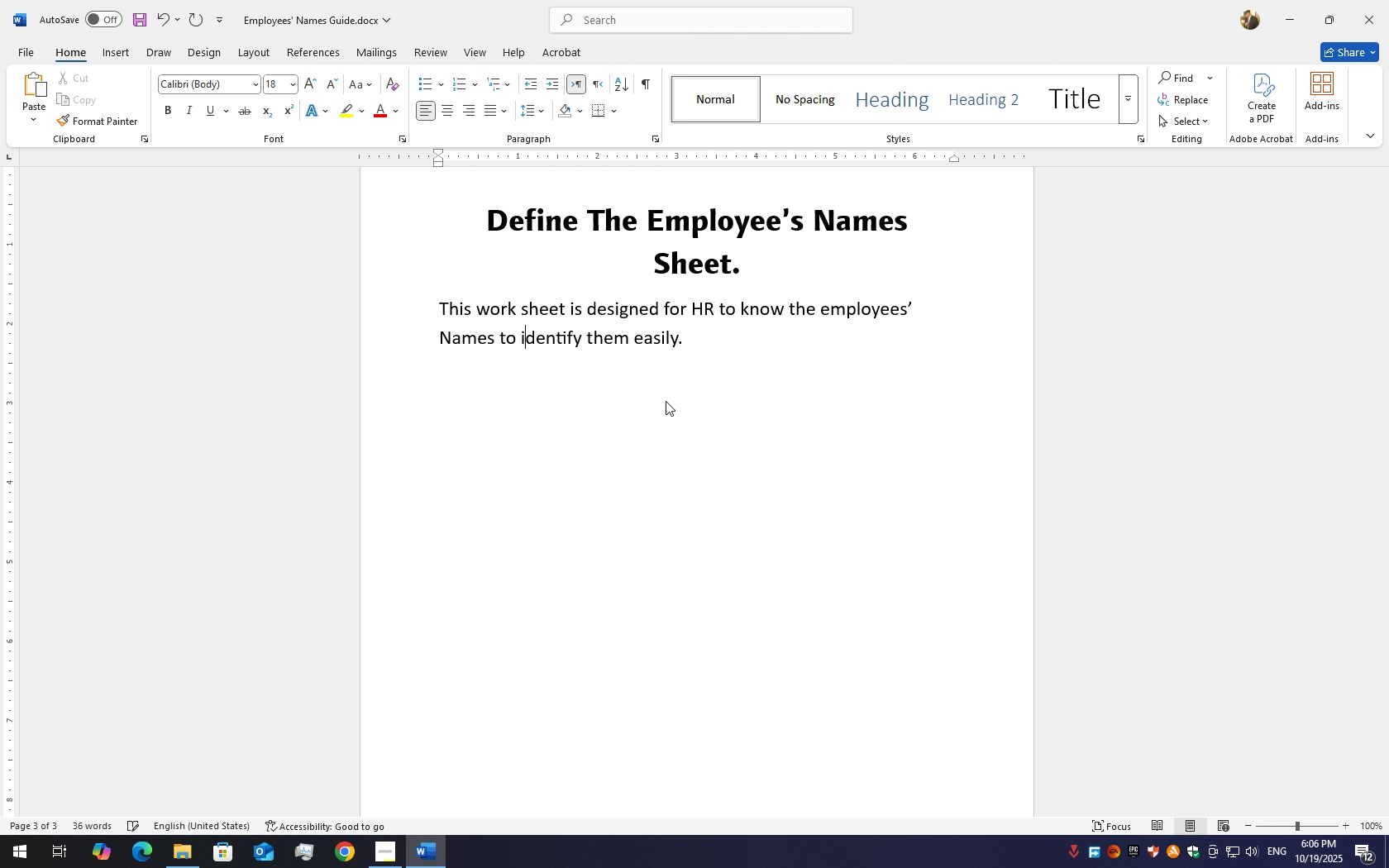 
hold_key(key=ArrowLeft, duration=0.66)
 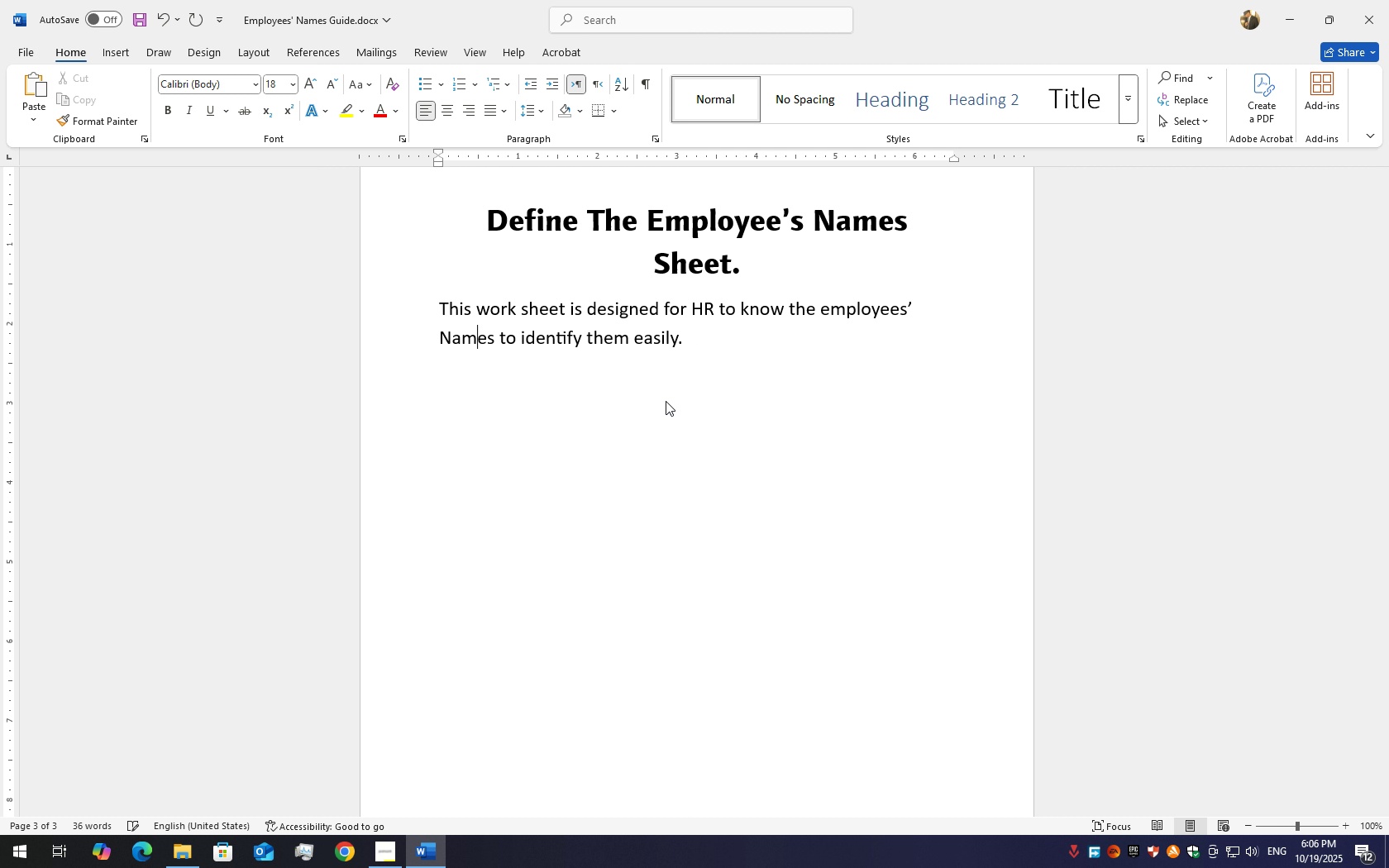 
key(ArrowLeft)
 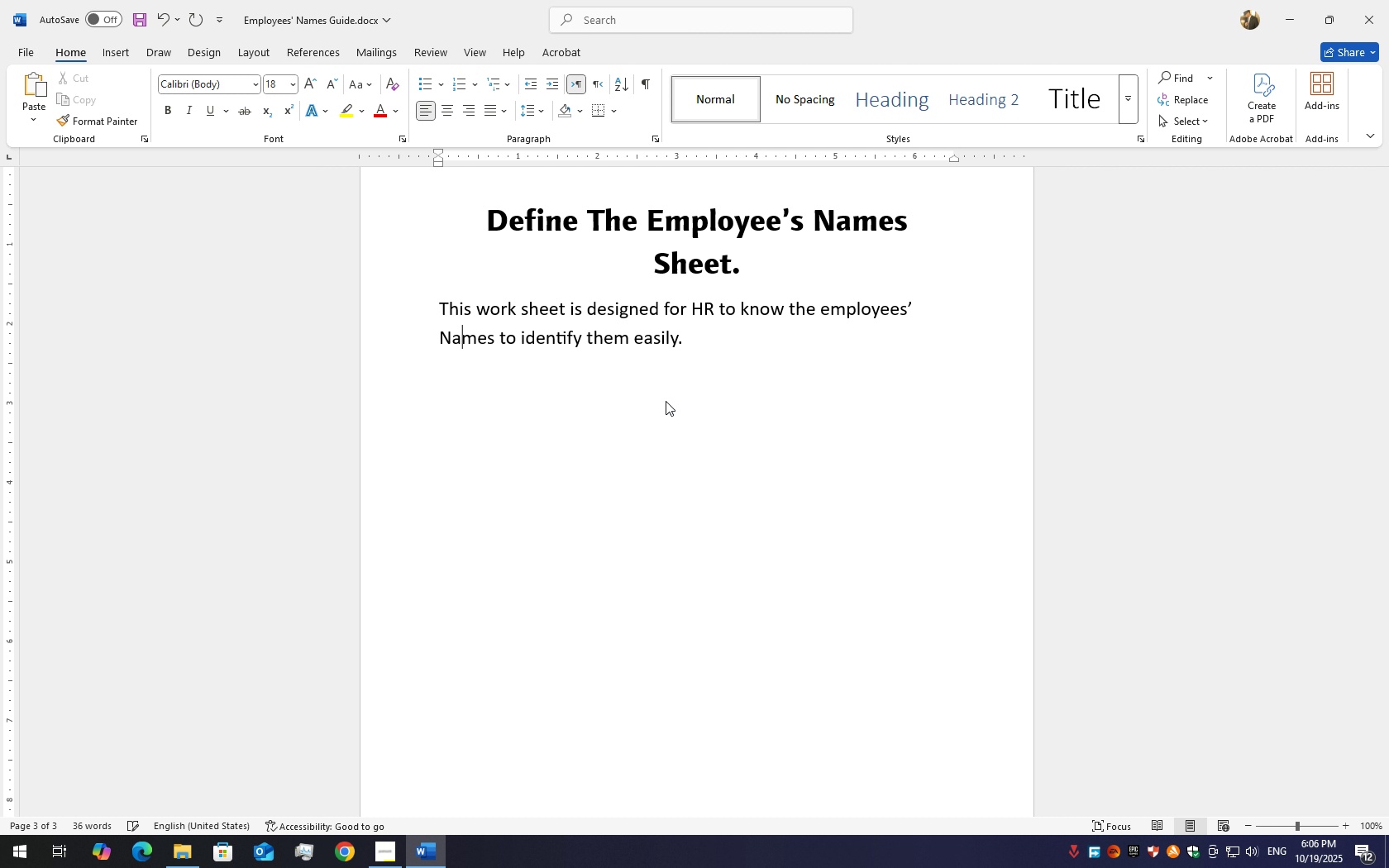 
key(ArrowLeft)
 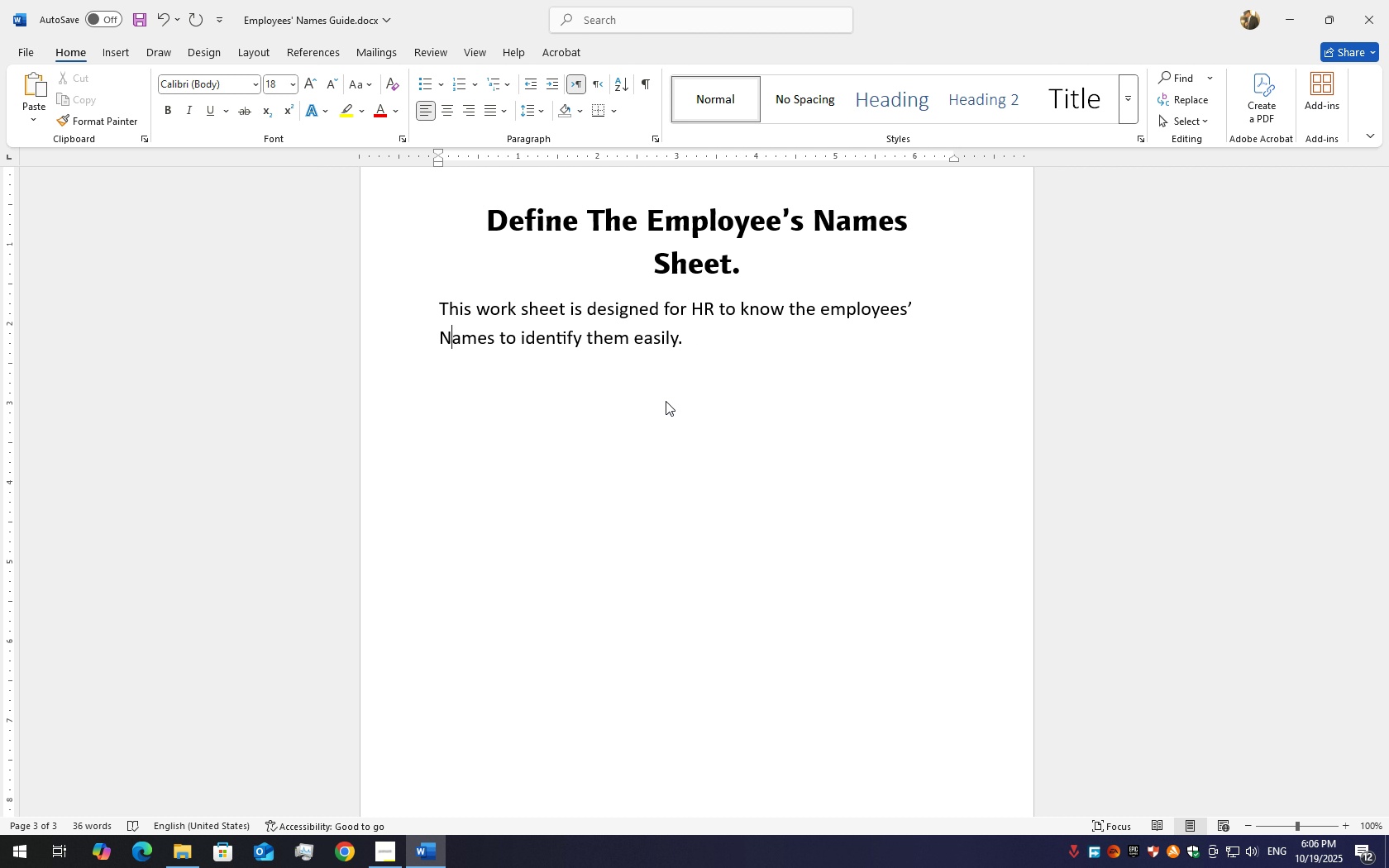 
key(ArrowLeft)
 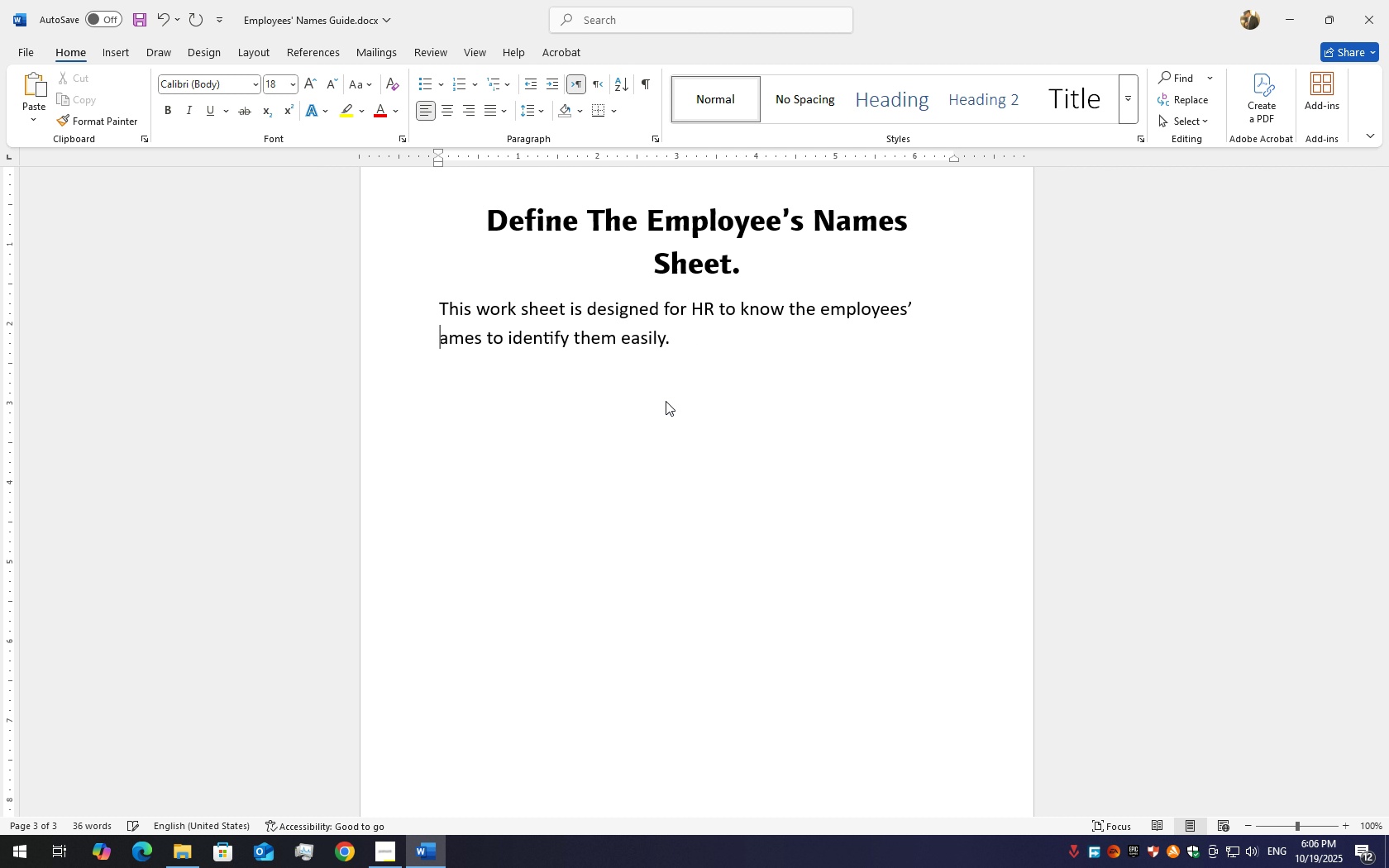 
key(Backspace)
 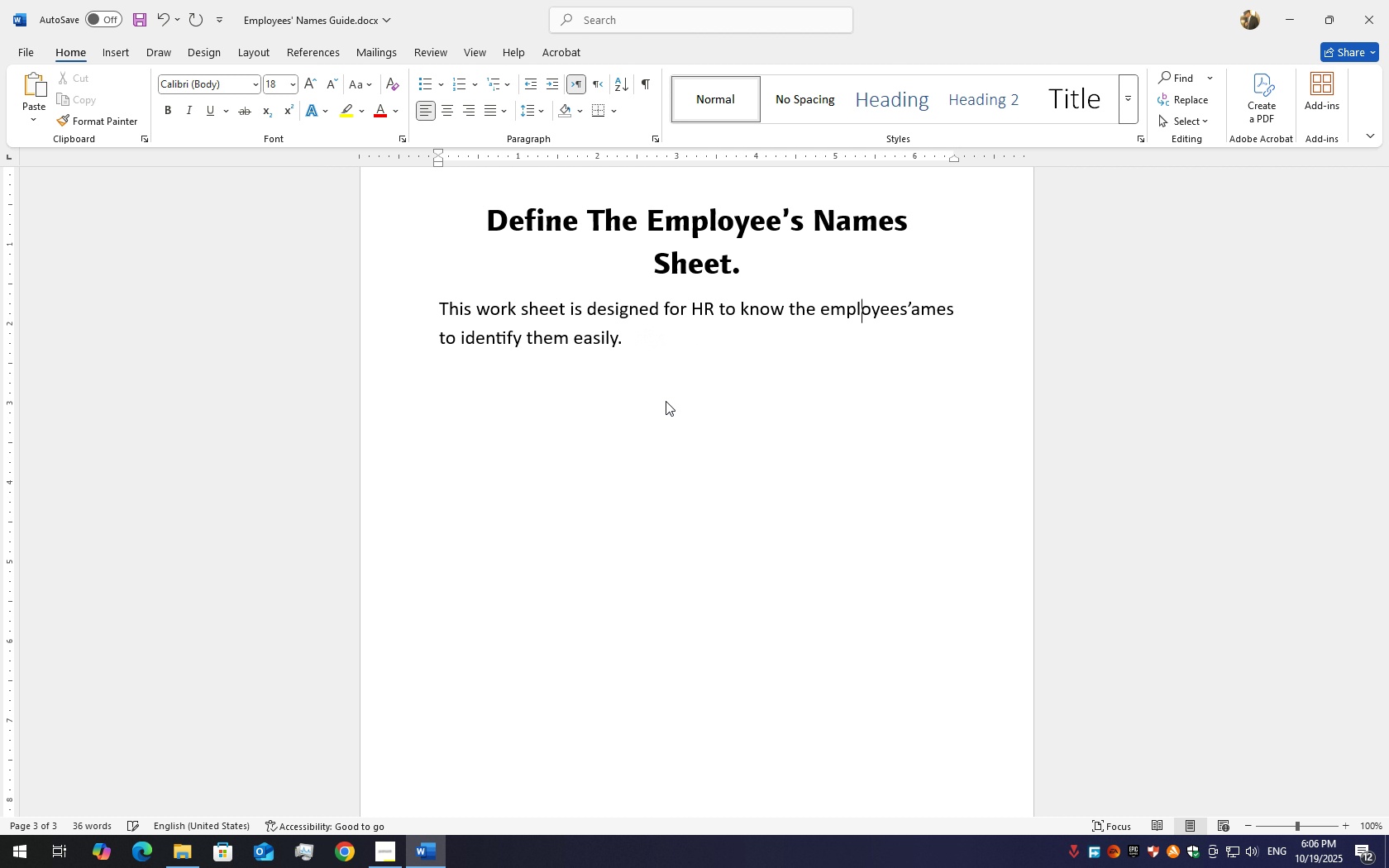 
key(Backspace)
 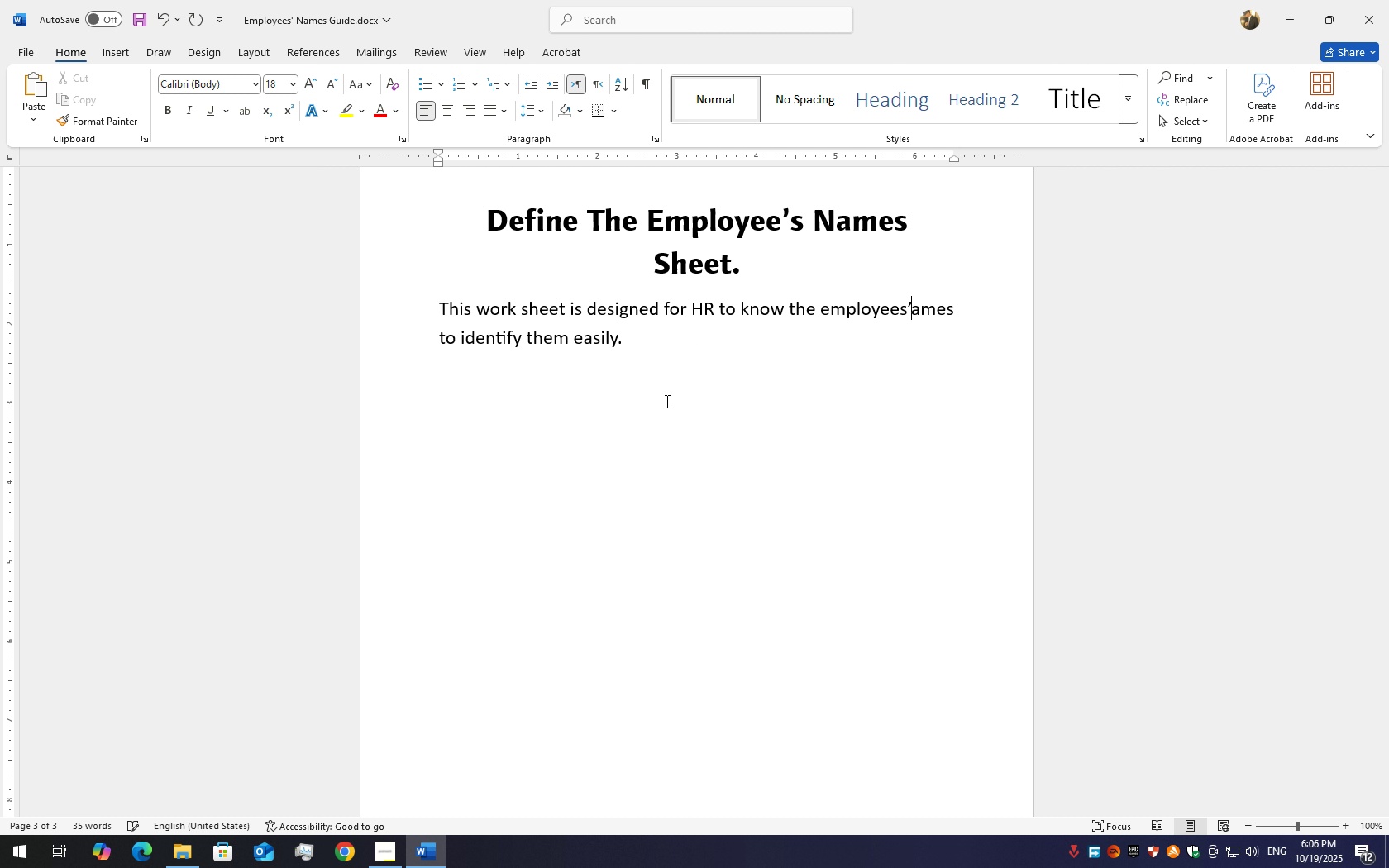 
key(Control+S)
 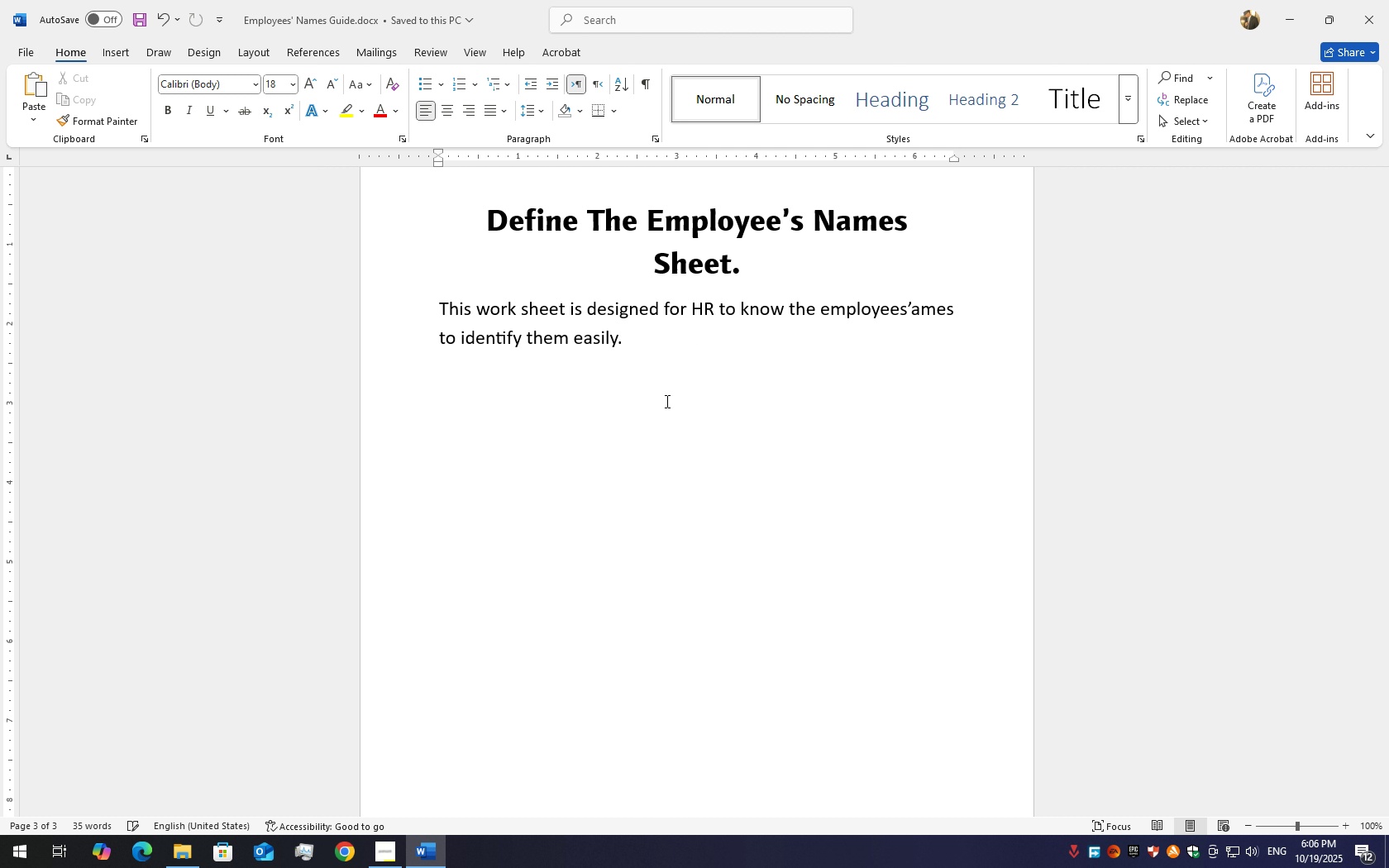 
key(N)
 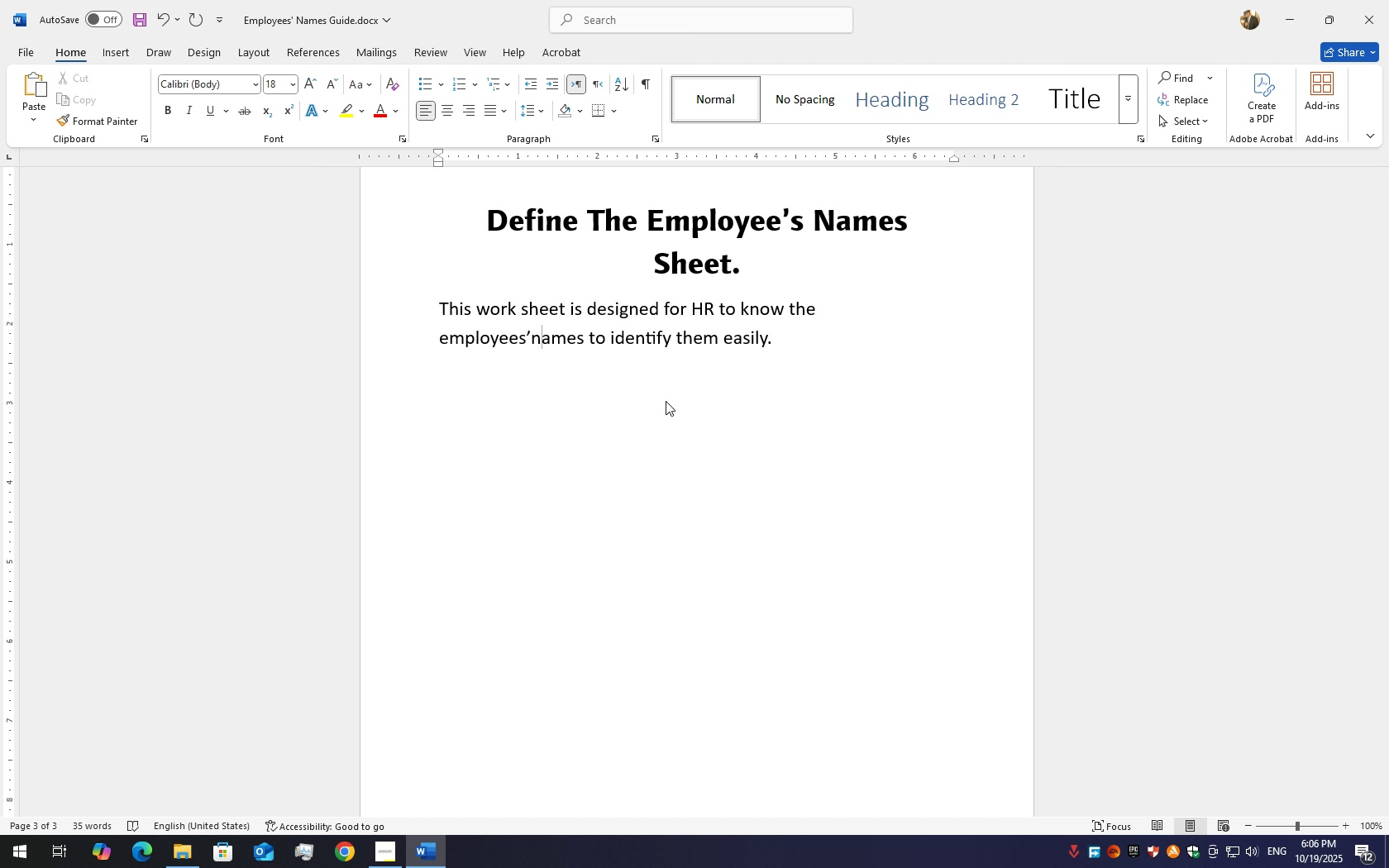 
key(ArrowLeft)
 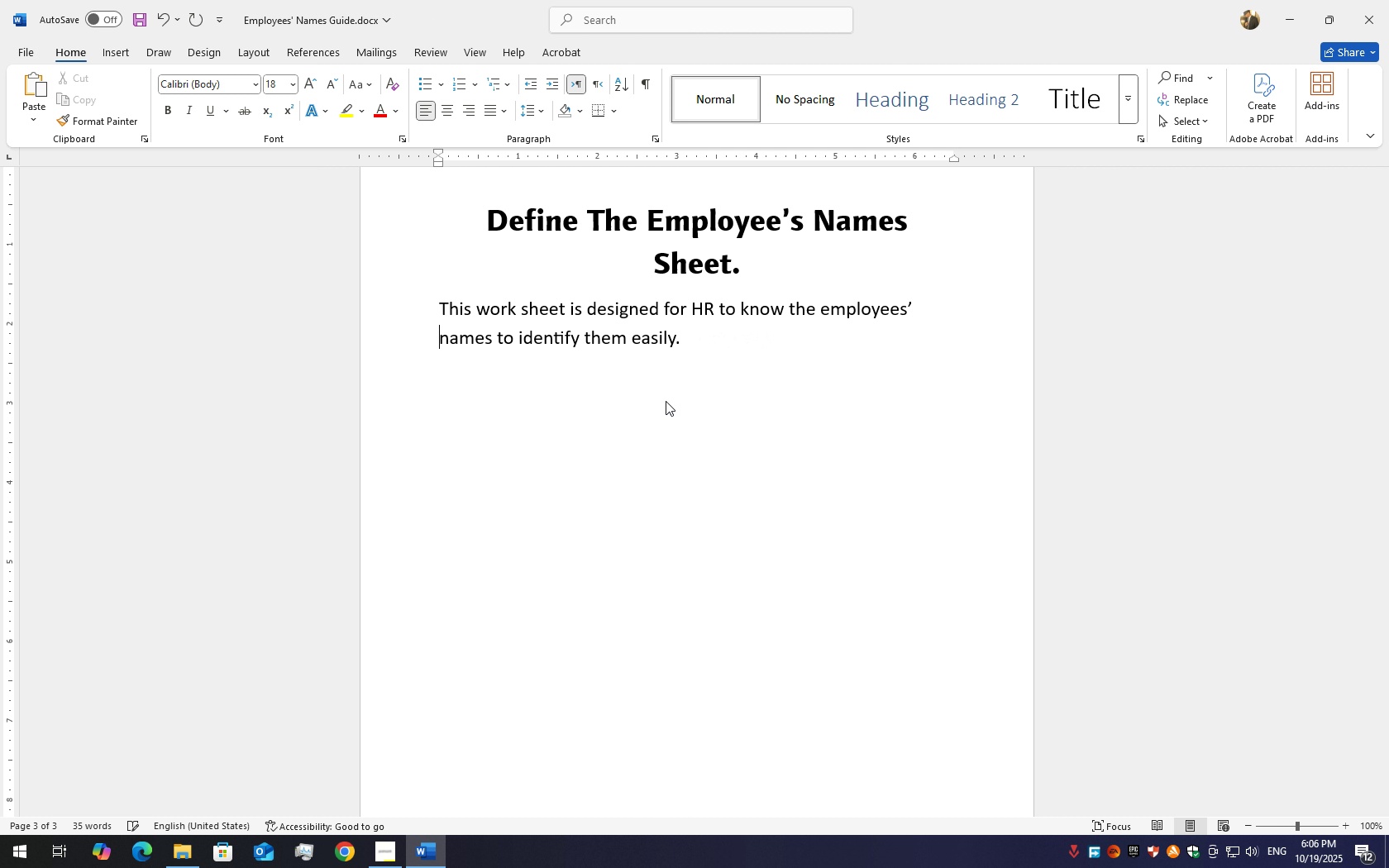 
key(Space)
 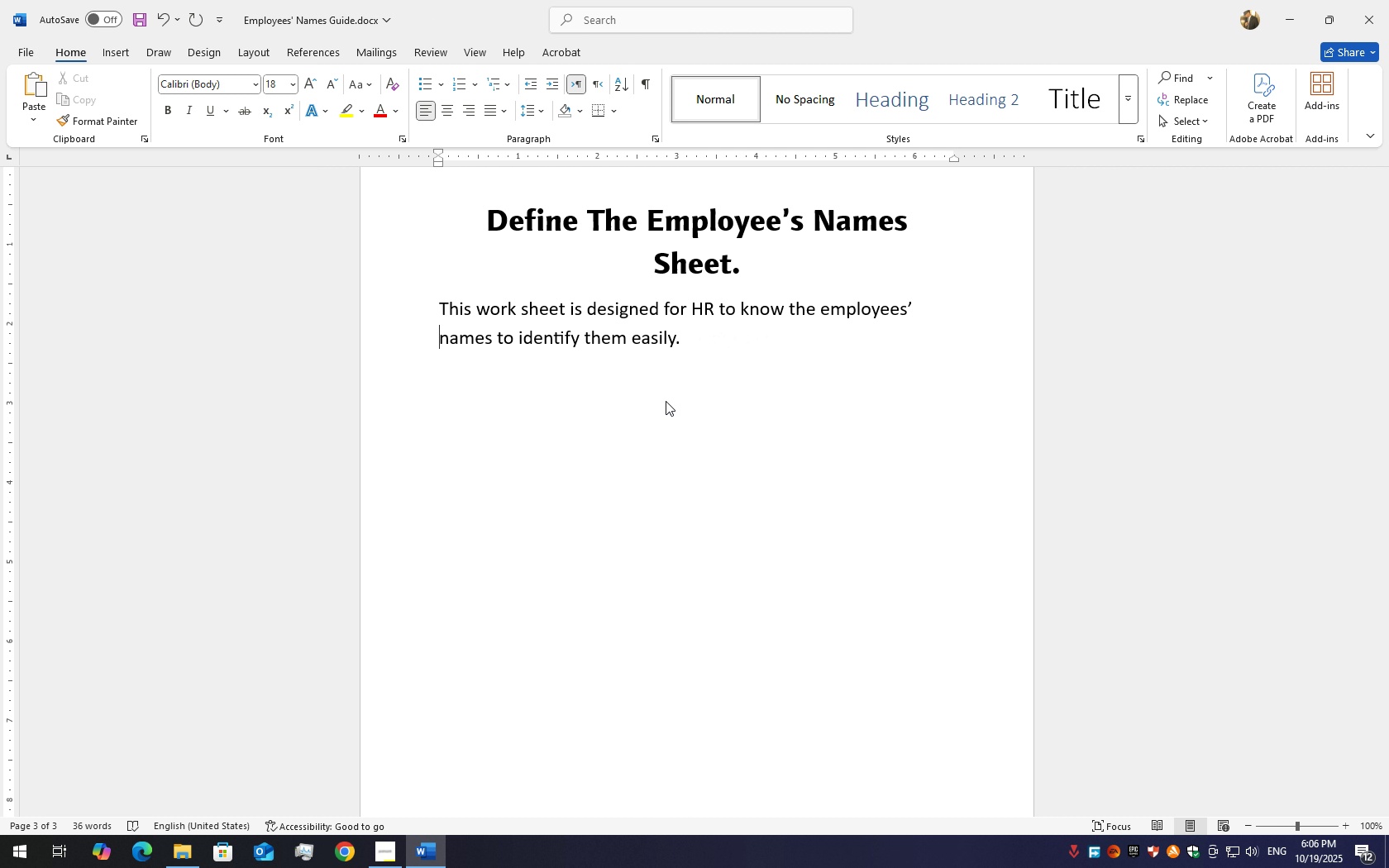 
hold_key(key=ArrowUp, duration=0.75)
 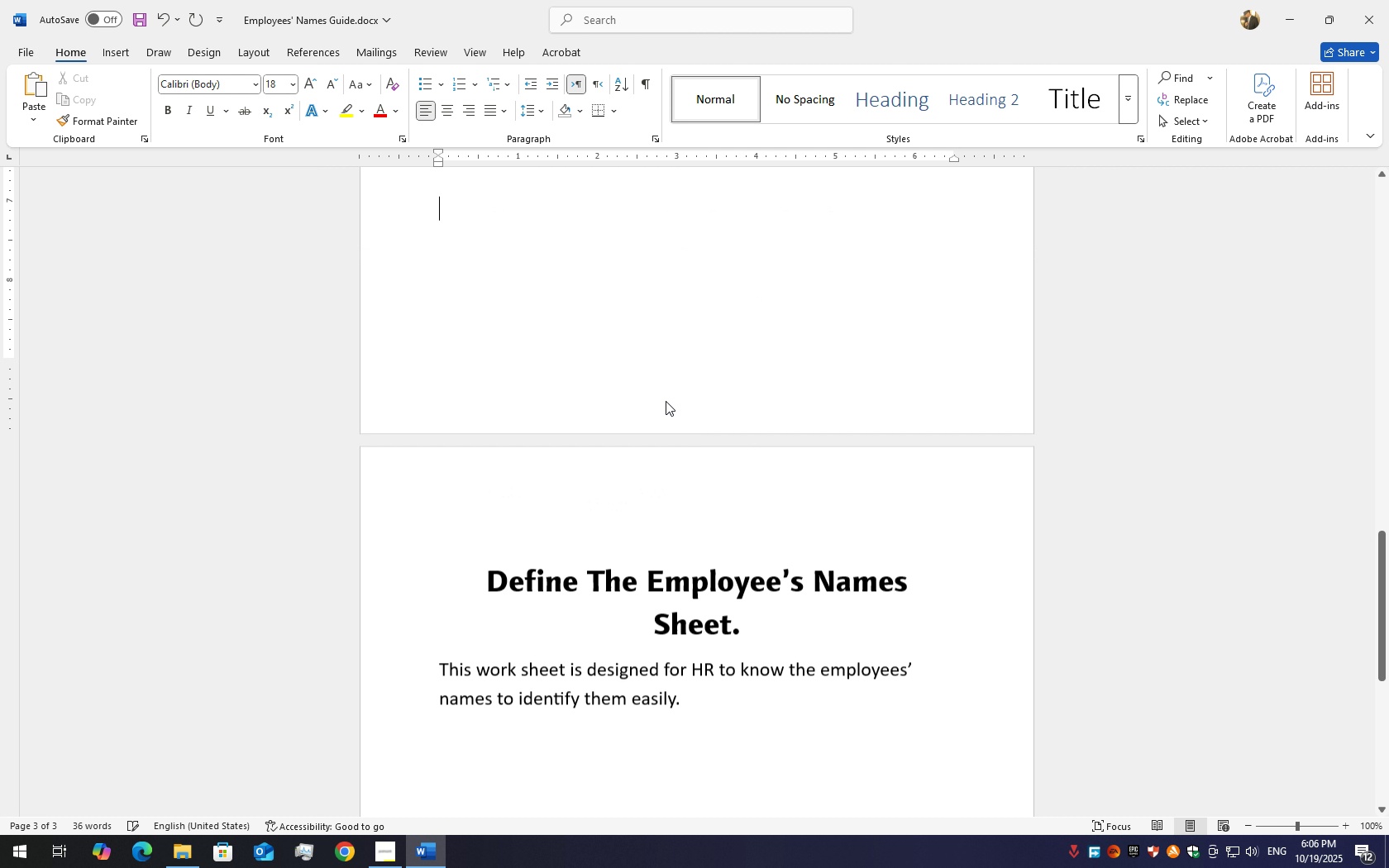 
key(ArrowDown)
 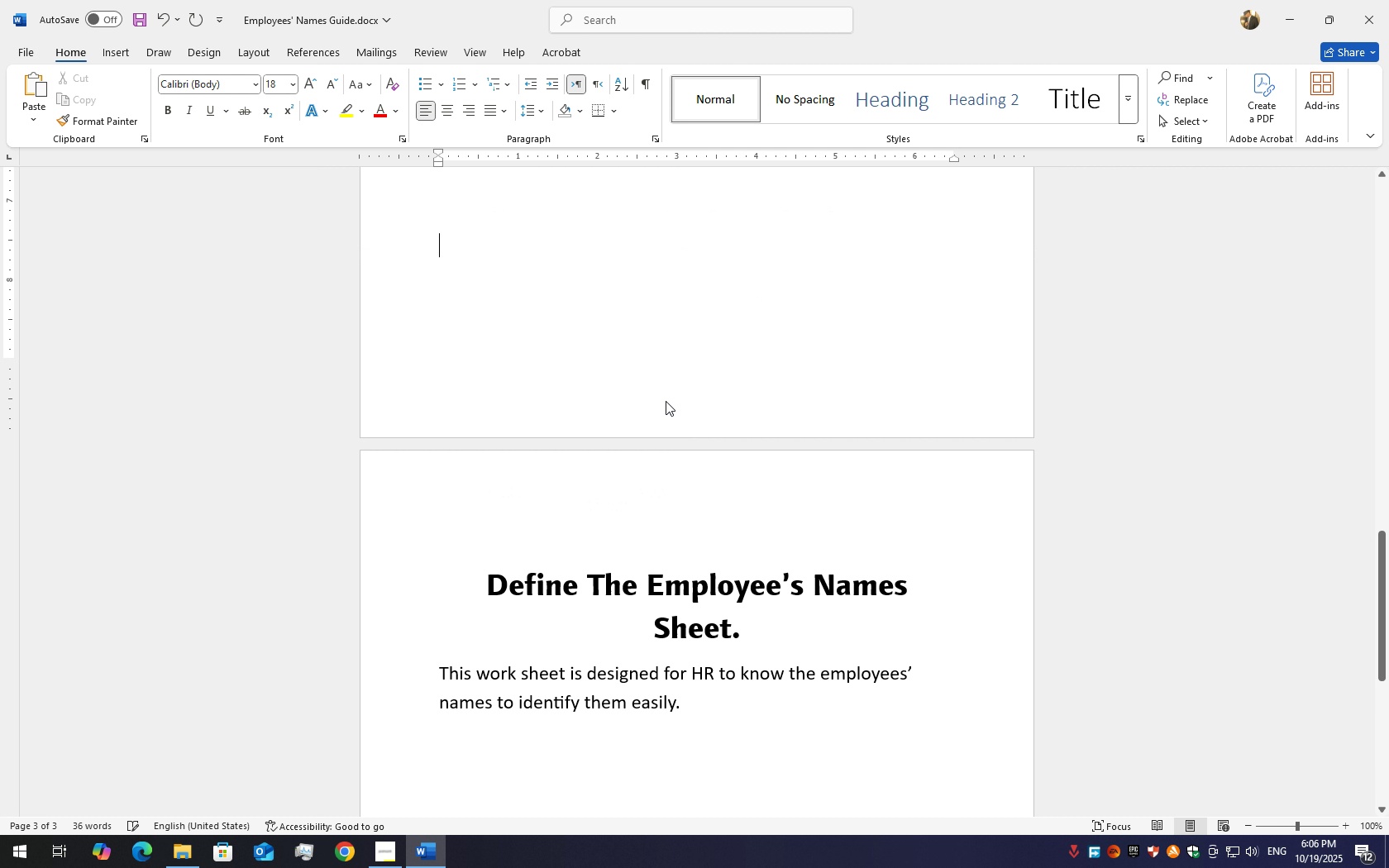 
key(ArrowDown)
 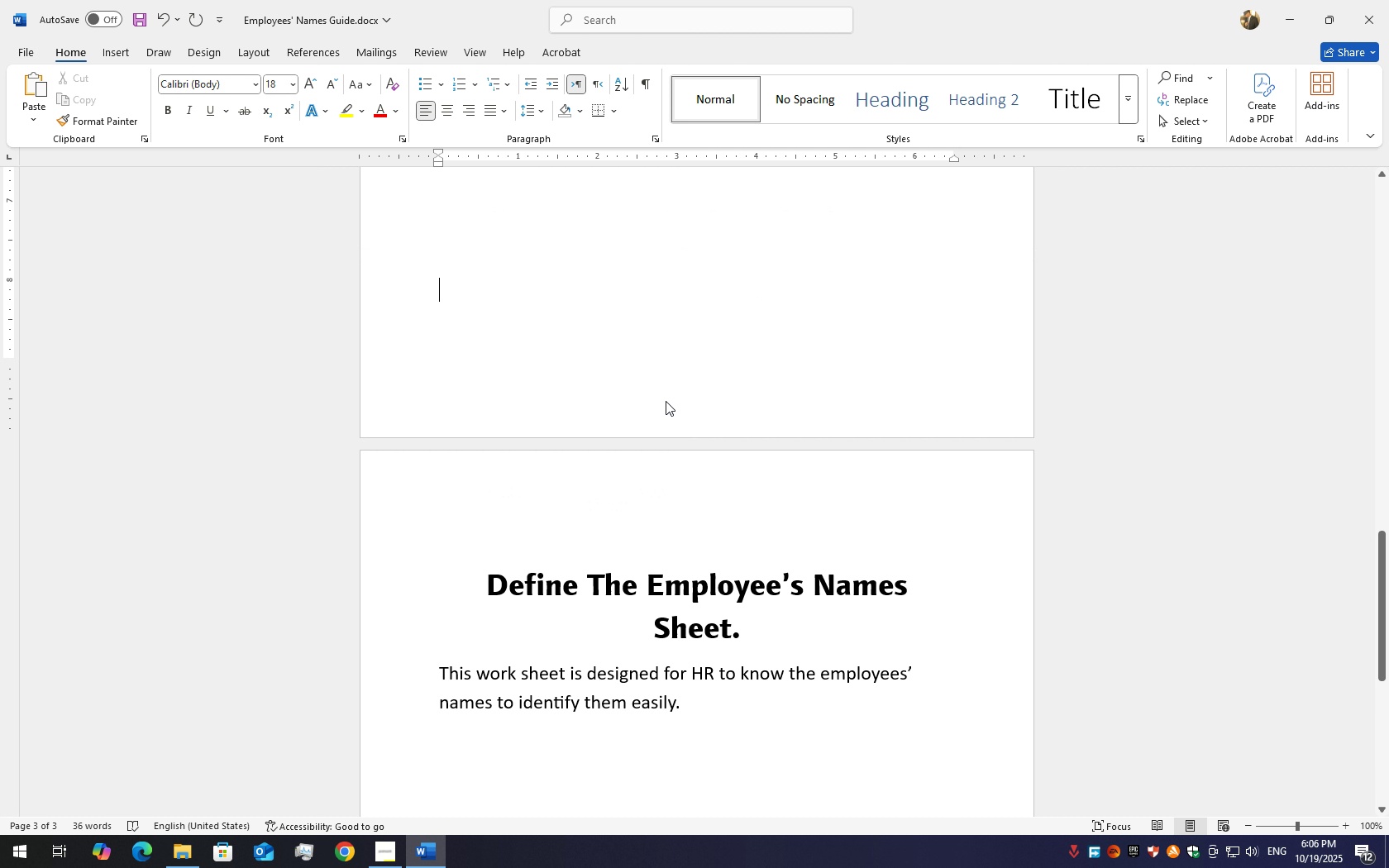 
key(ArrowDown)
 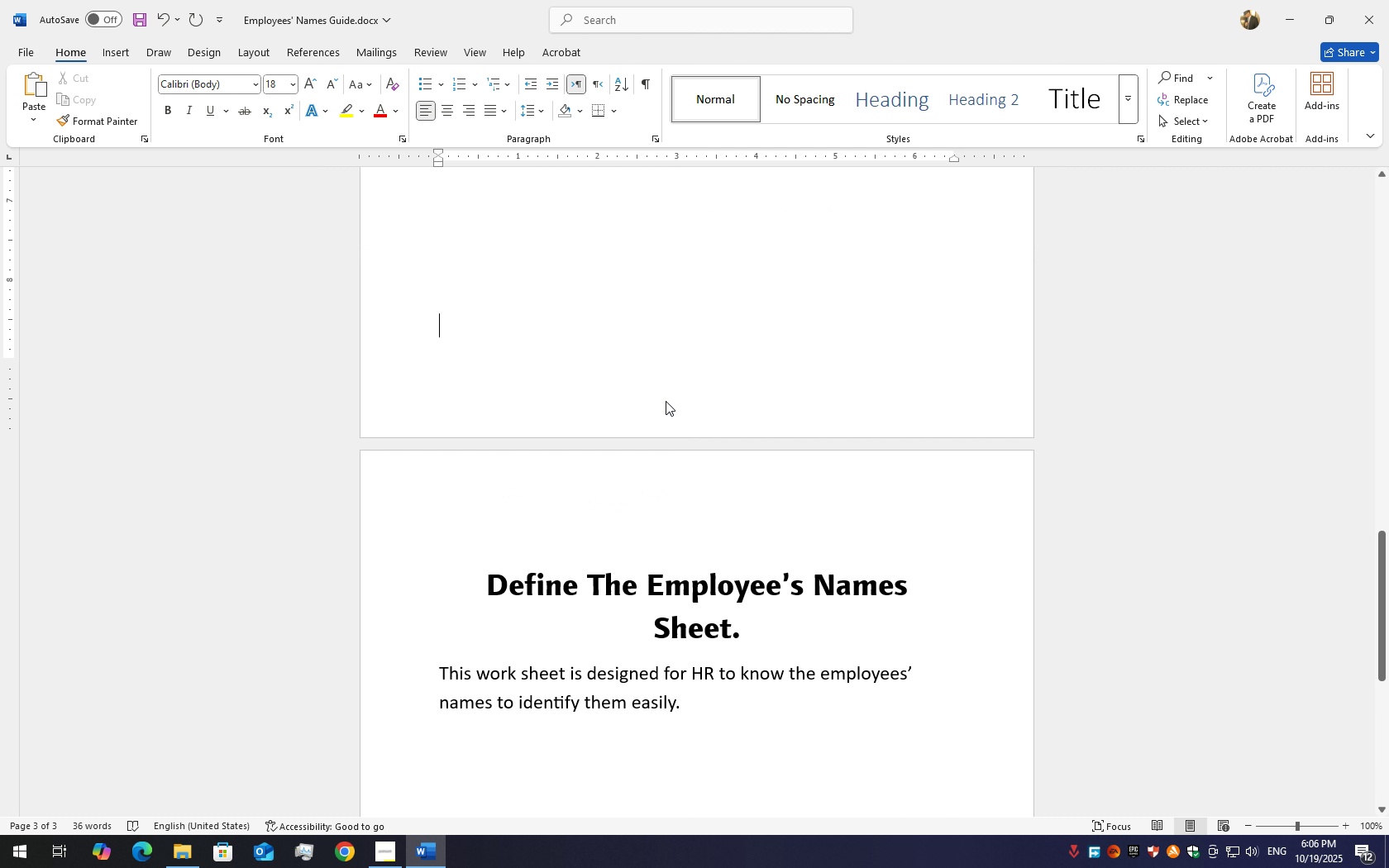 
key(ArrowDown)
 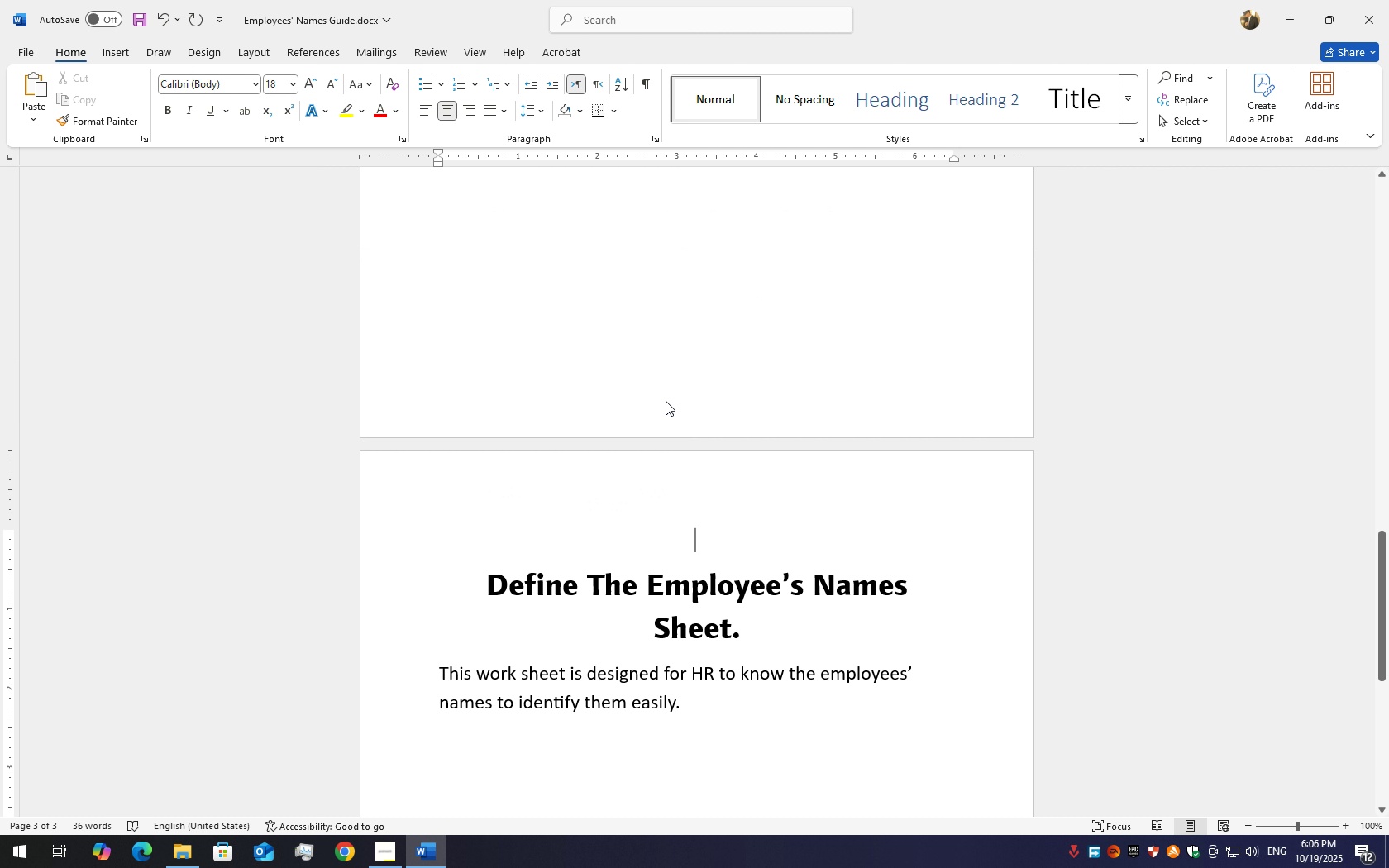 
key(ArrowDown)
 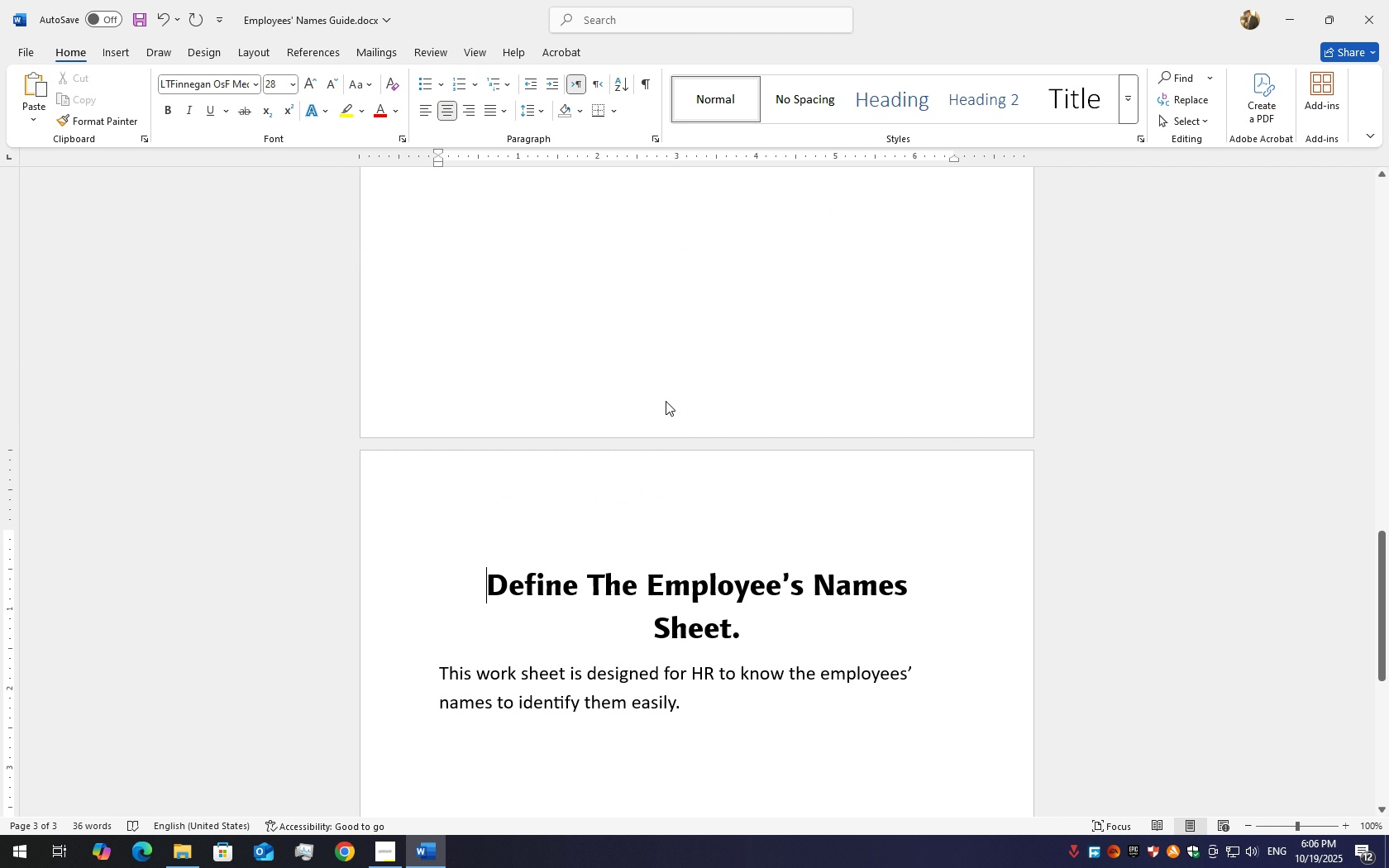 
key(ArrowDown)
 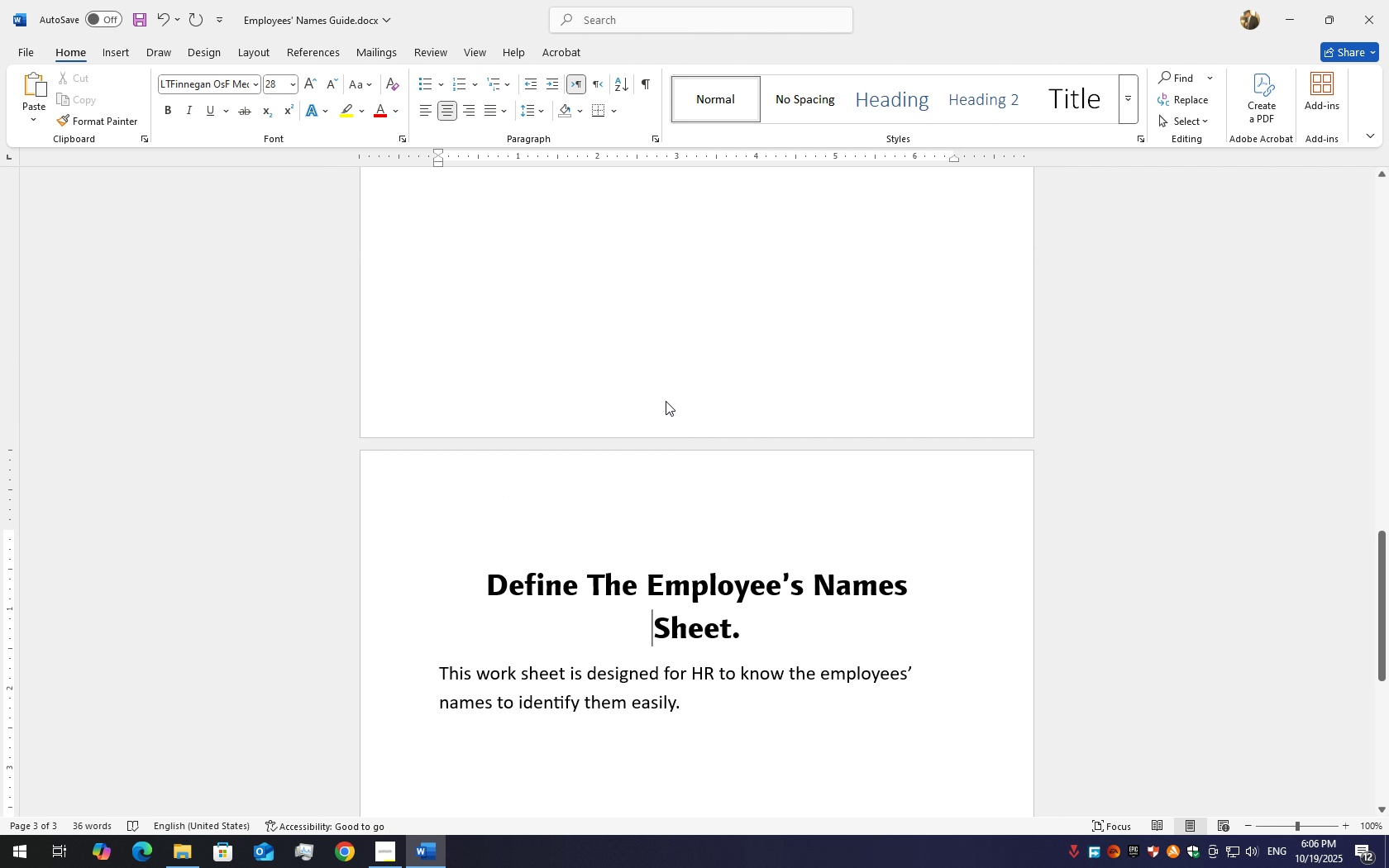 
key(ArrowDown)
 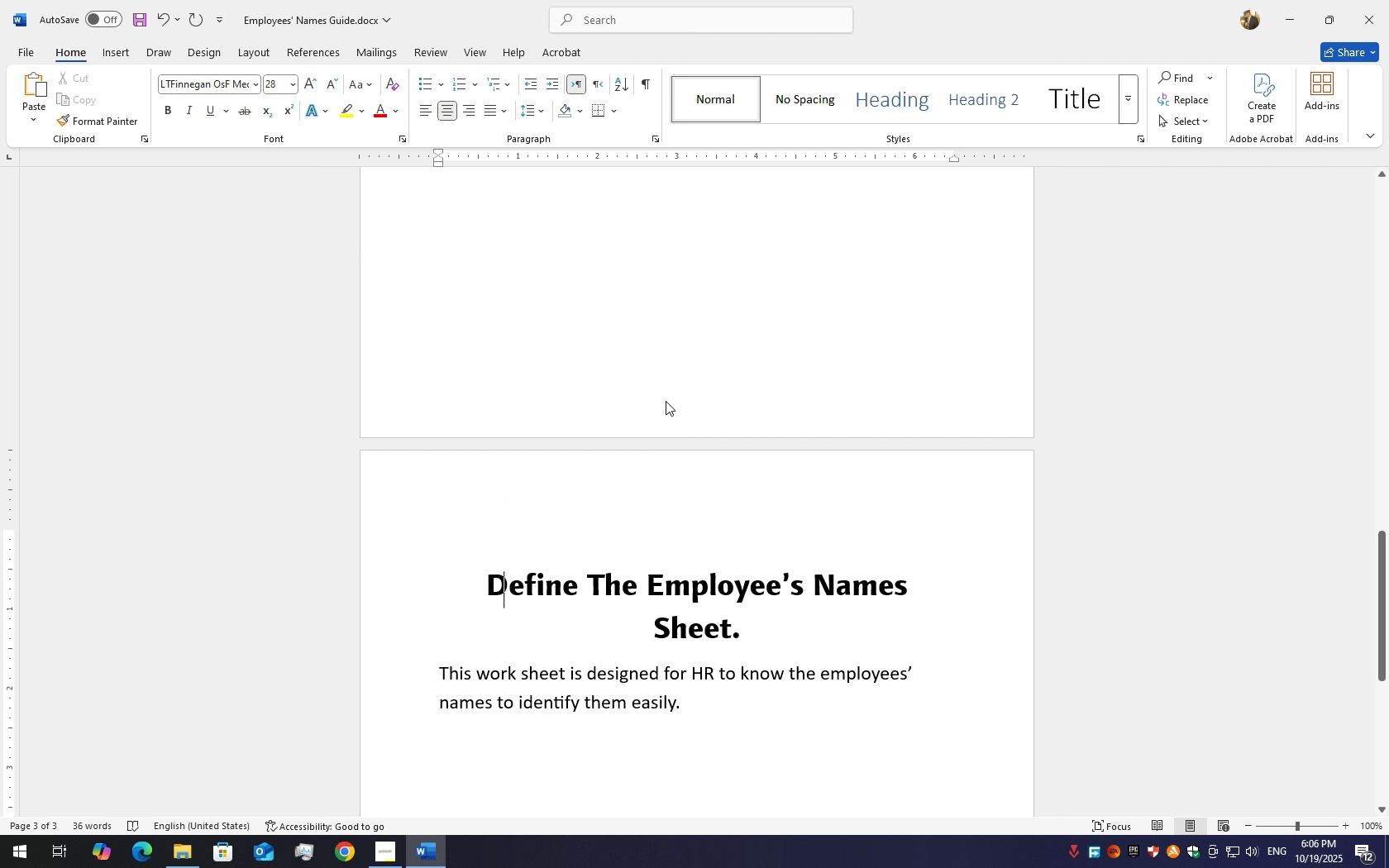 
key(ArrowUp)
 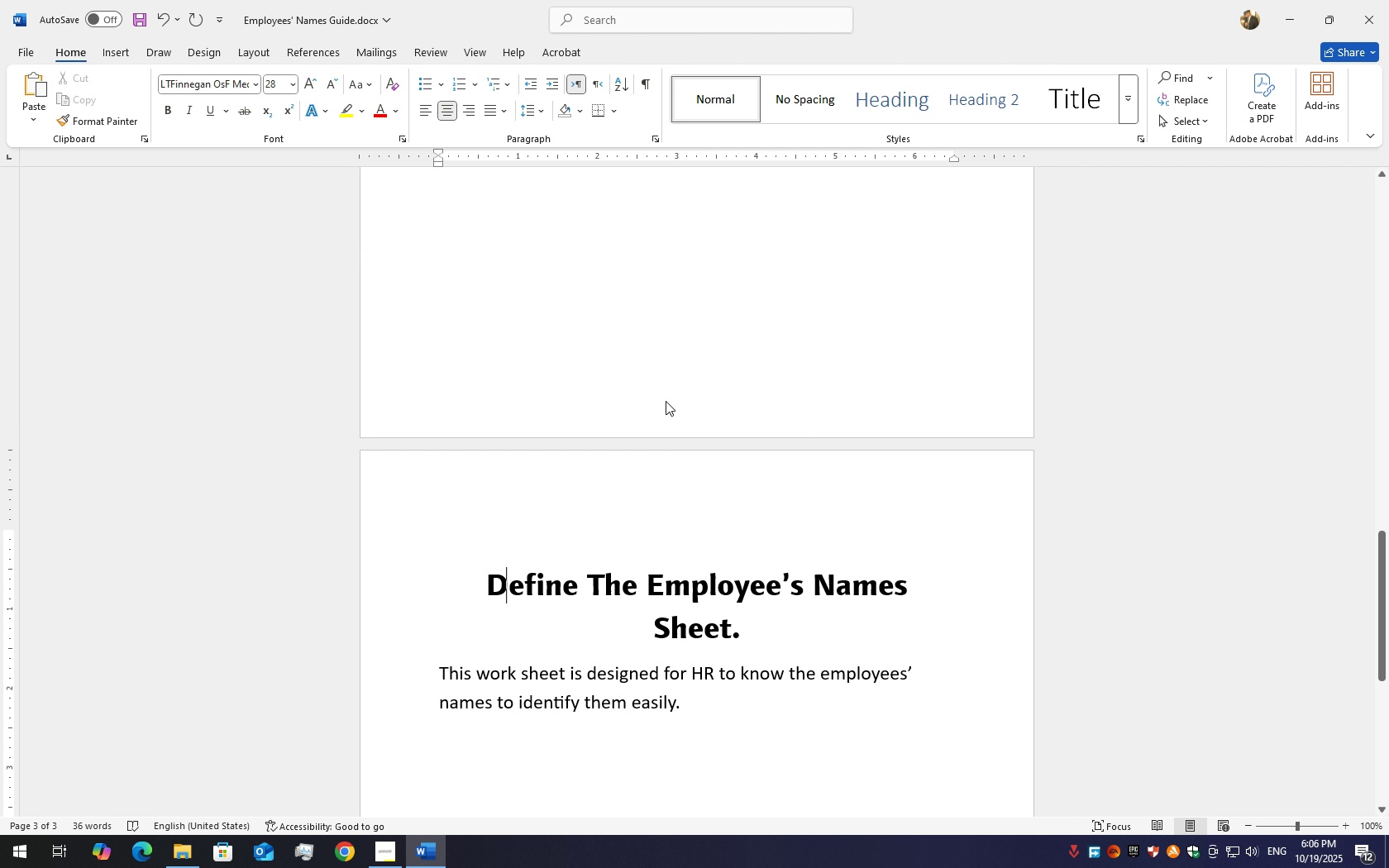 
key(ArrowRight)
 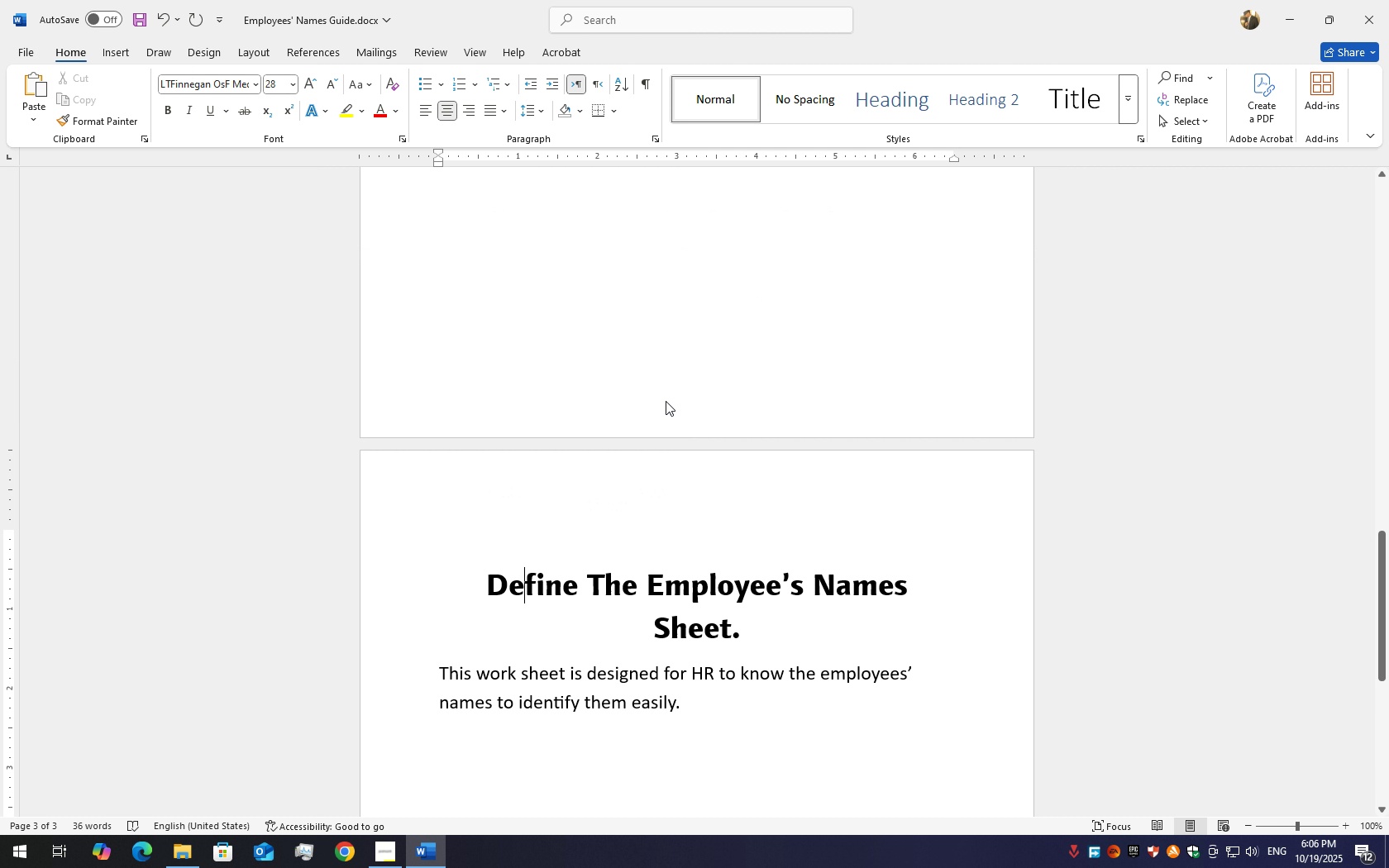 
key(ArrowRight)
 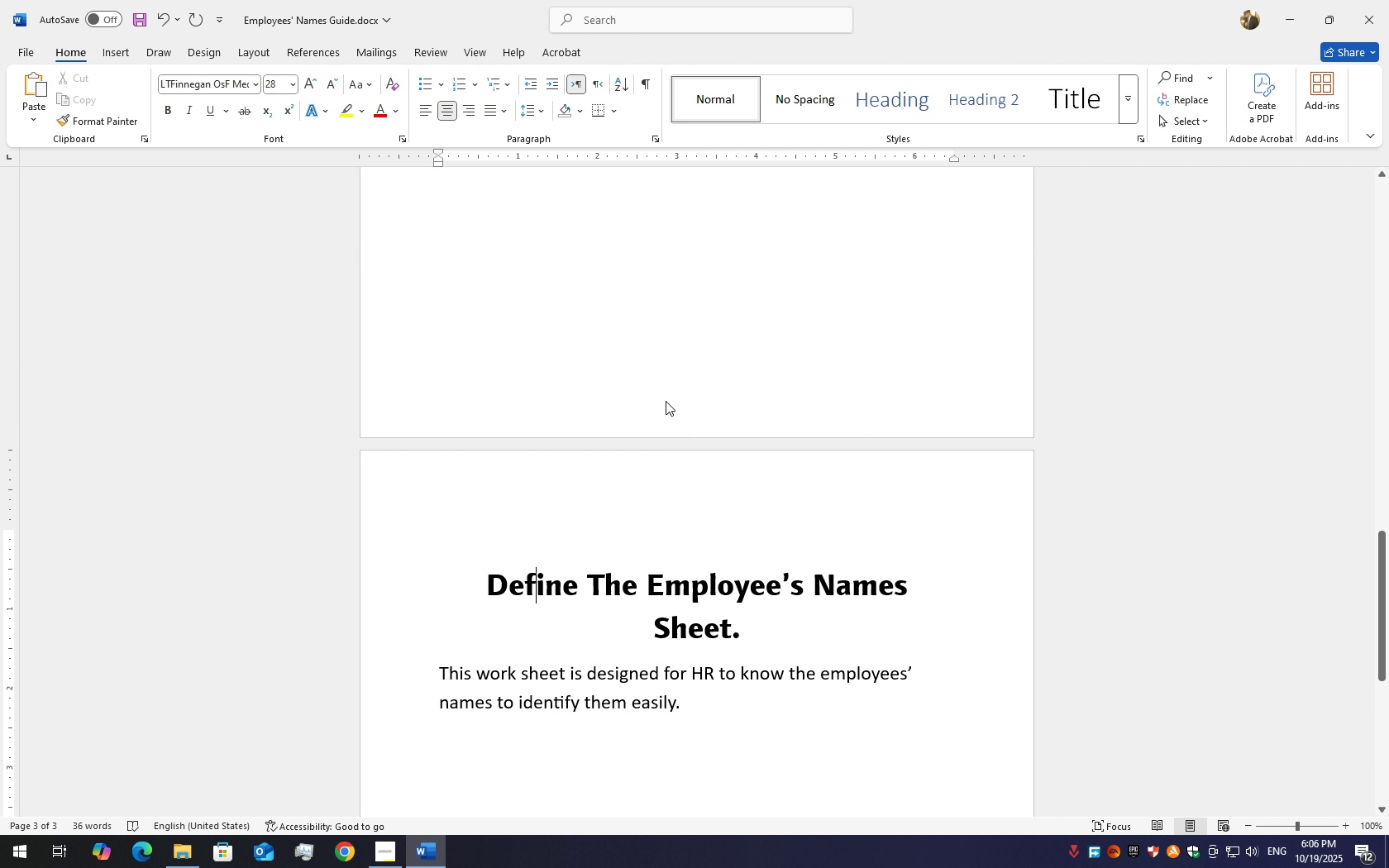 
key(ArrowRight)
 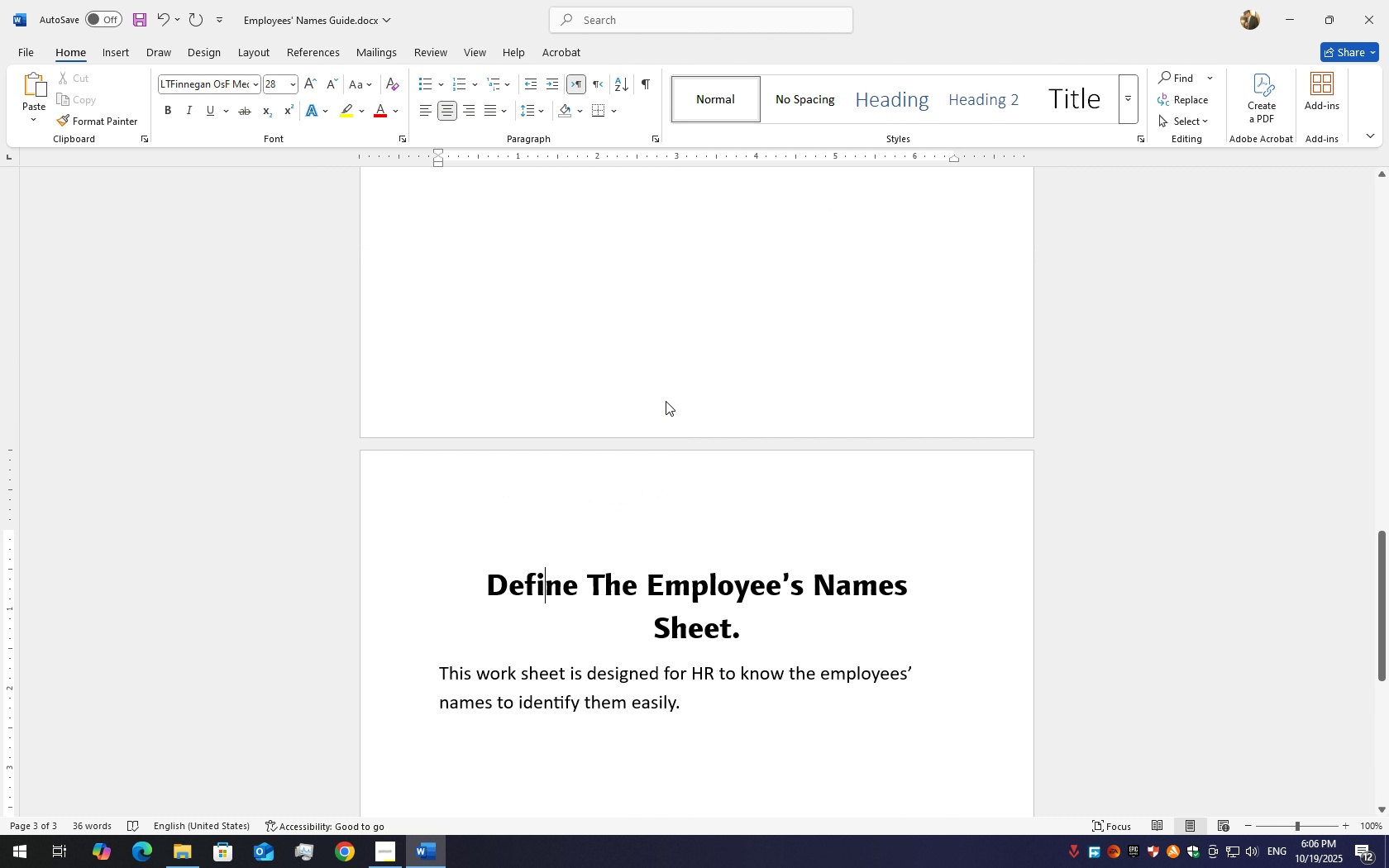 
key(ArrowRight)
 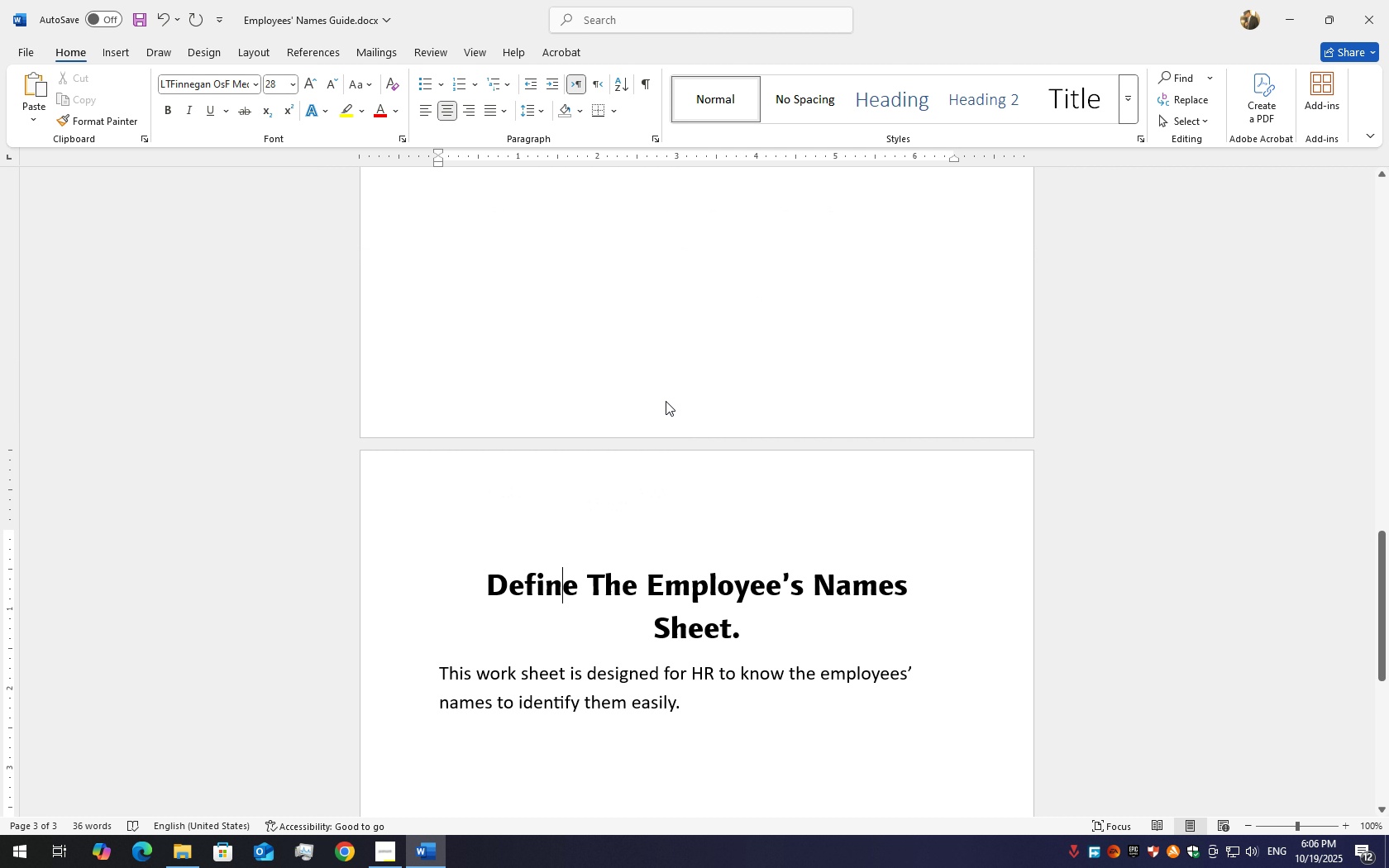 
key(ArrowRight)
 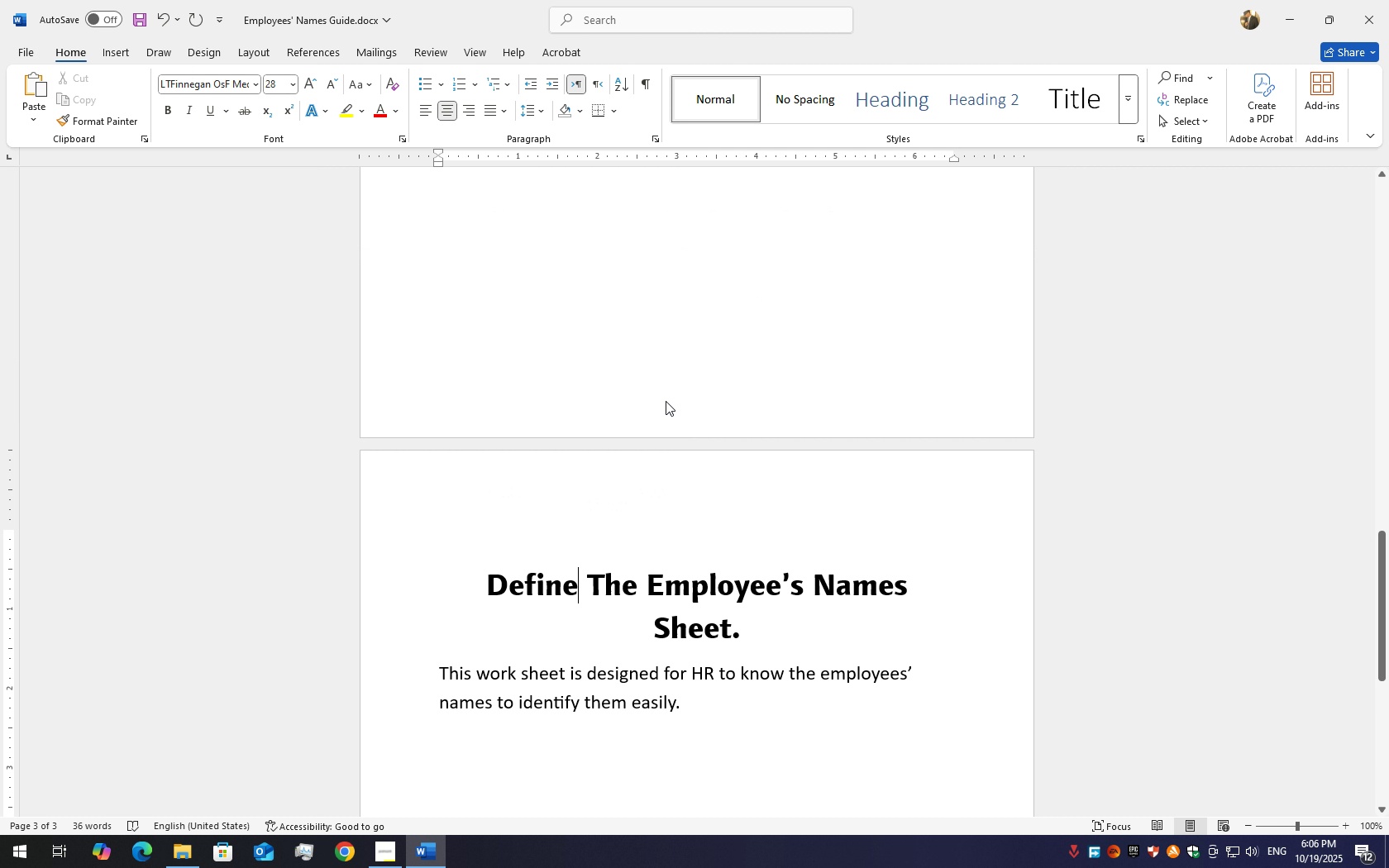 
key(ArrowRight)
 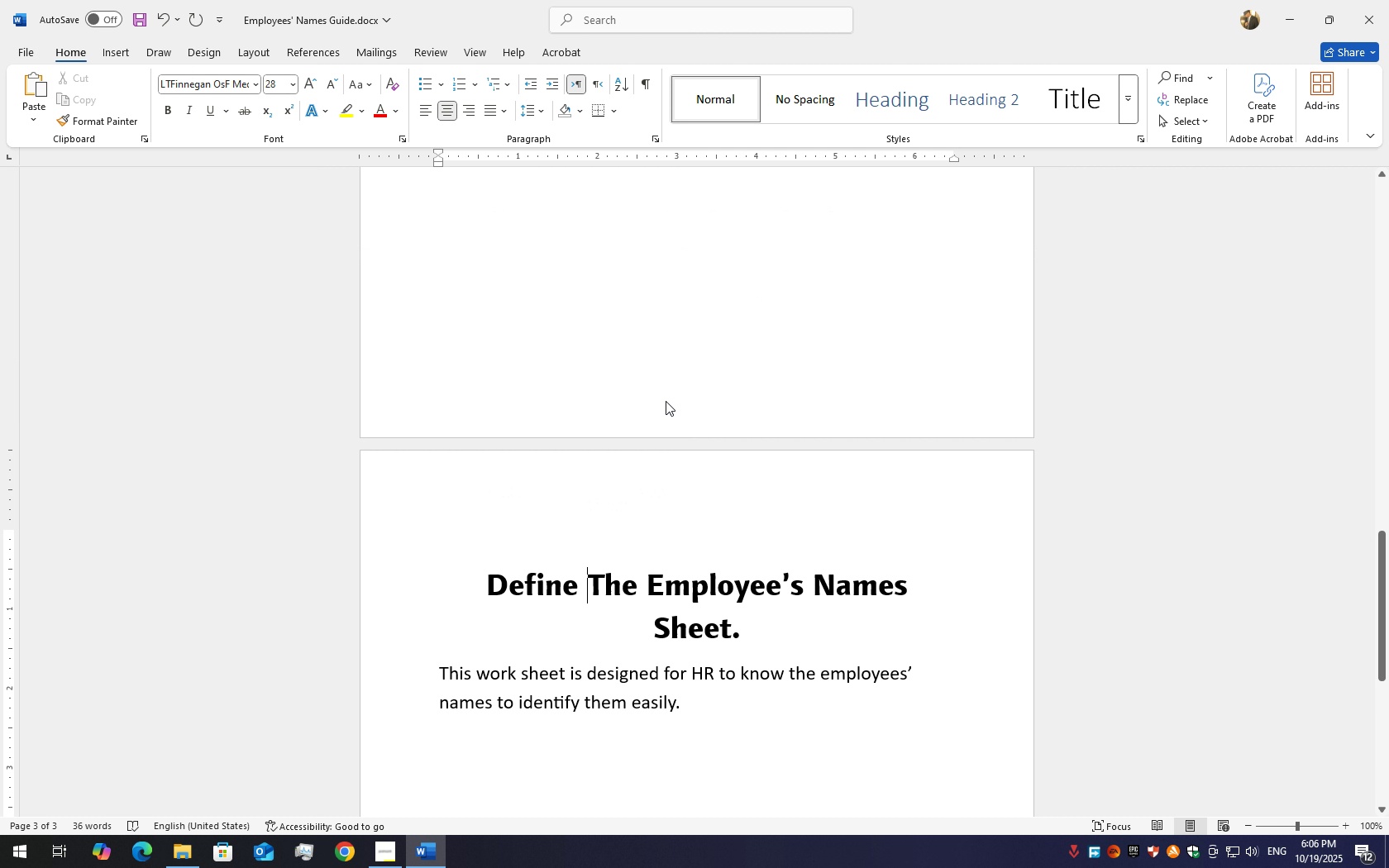 
key(ArrowRight)
 